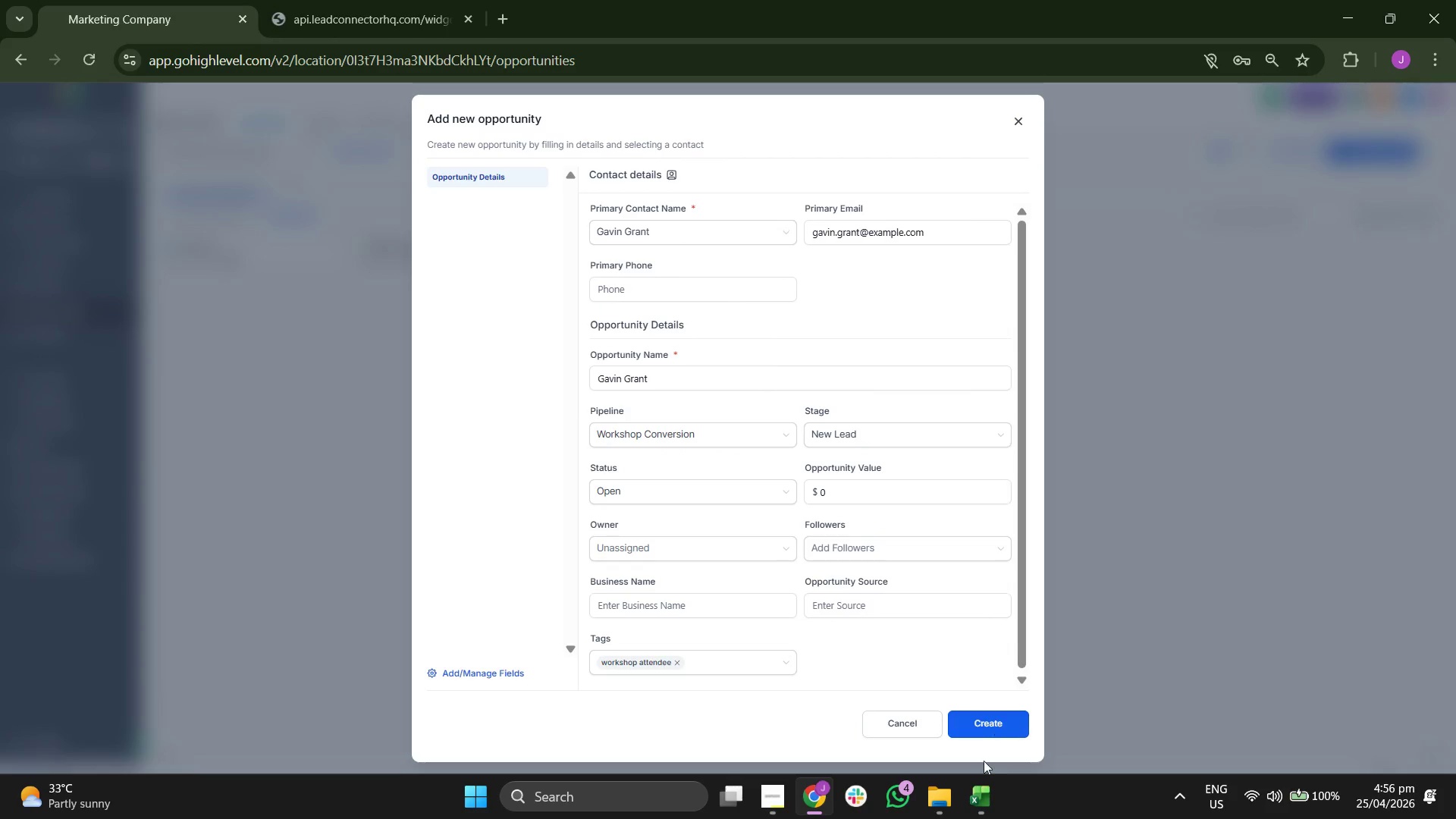 
left_click([981, 795])
 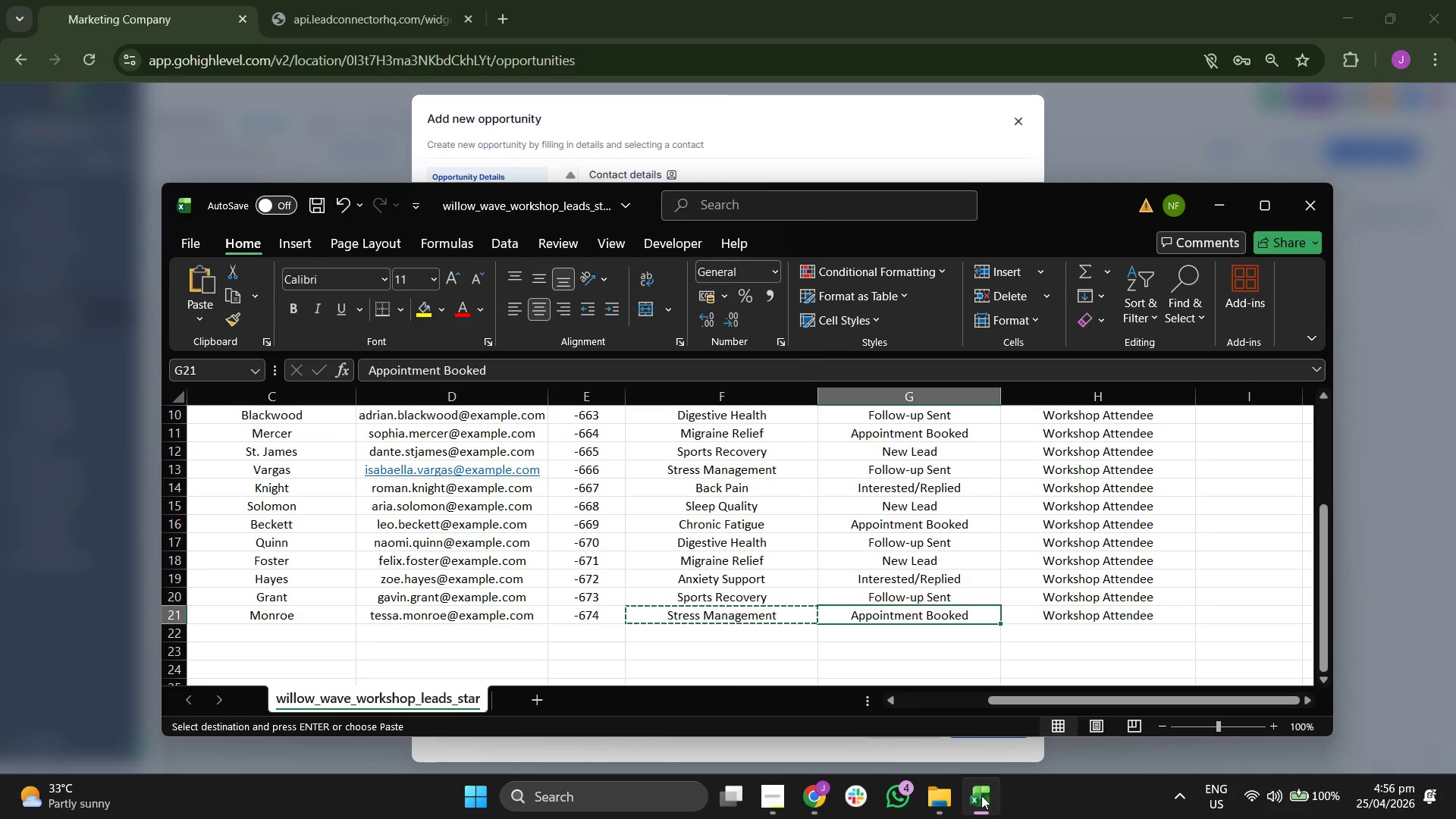 
left_click([981, 795])
 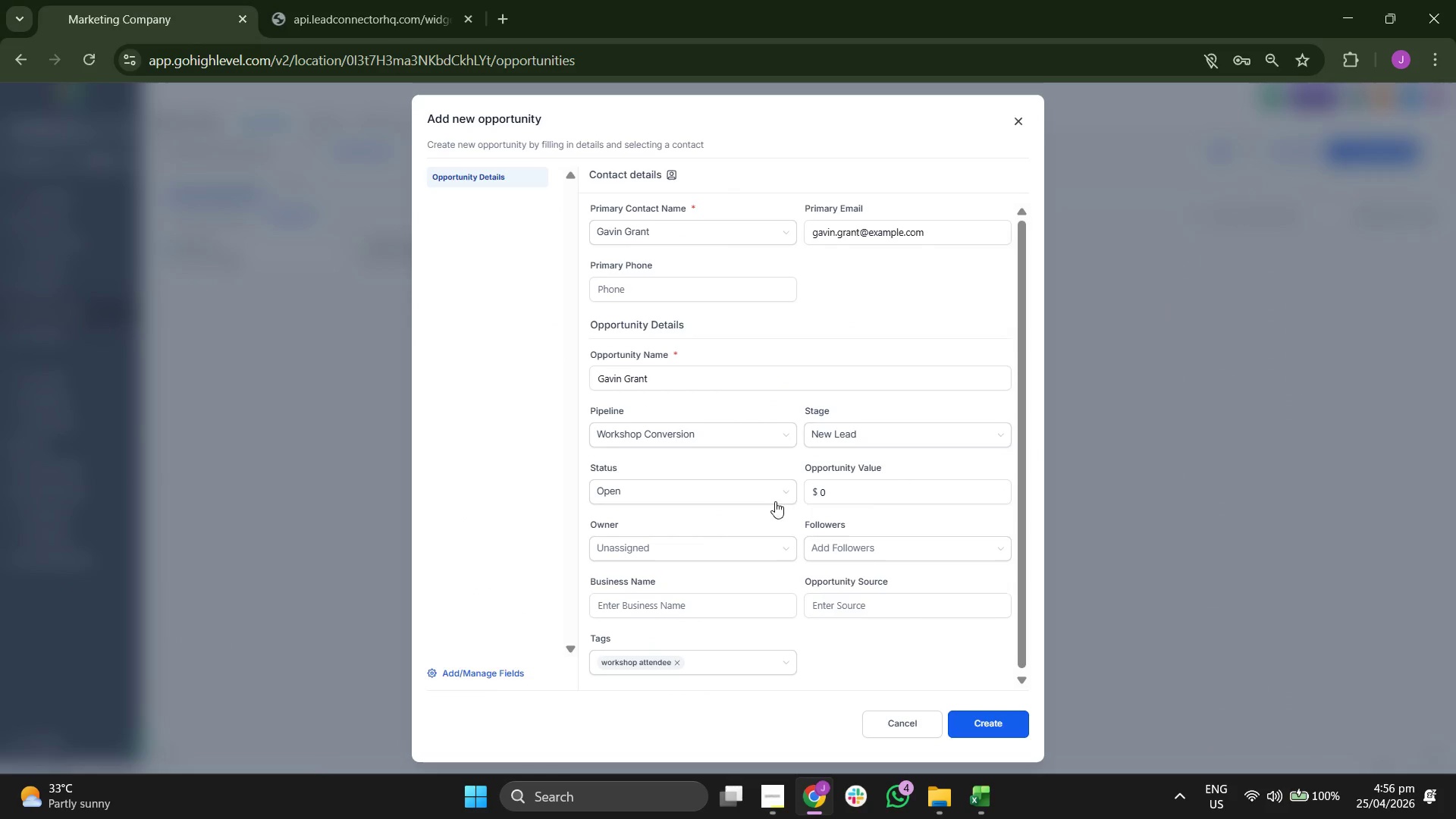 
left_click([864, 428])
 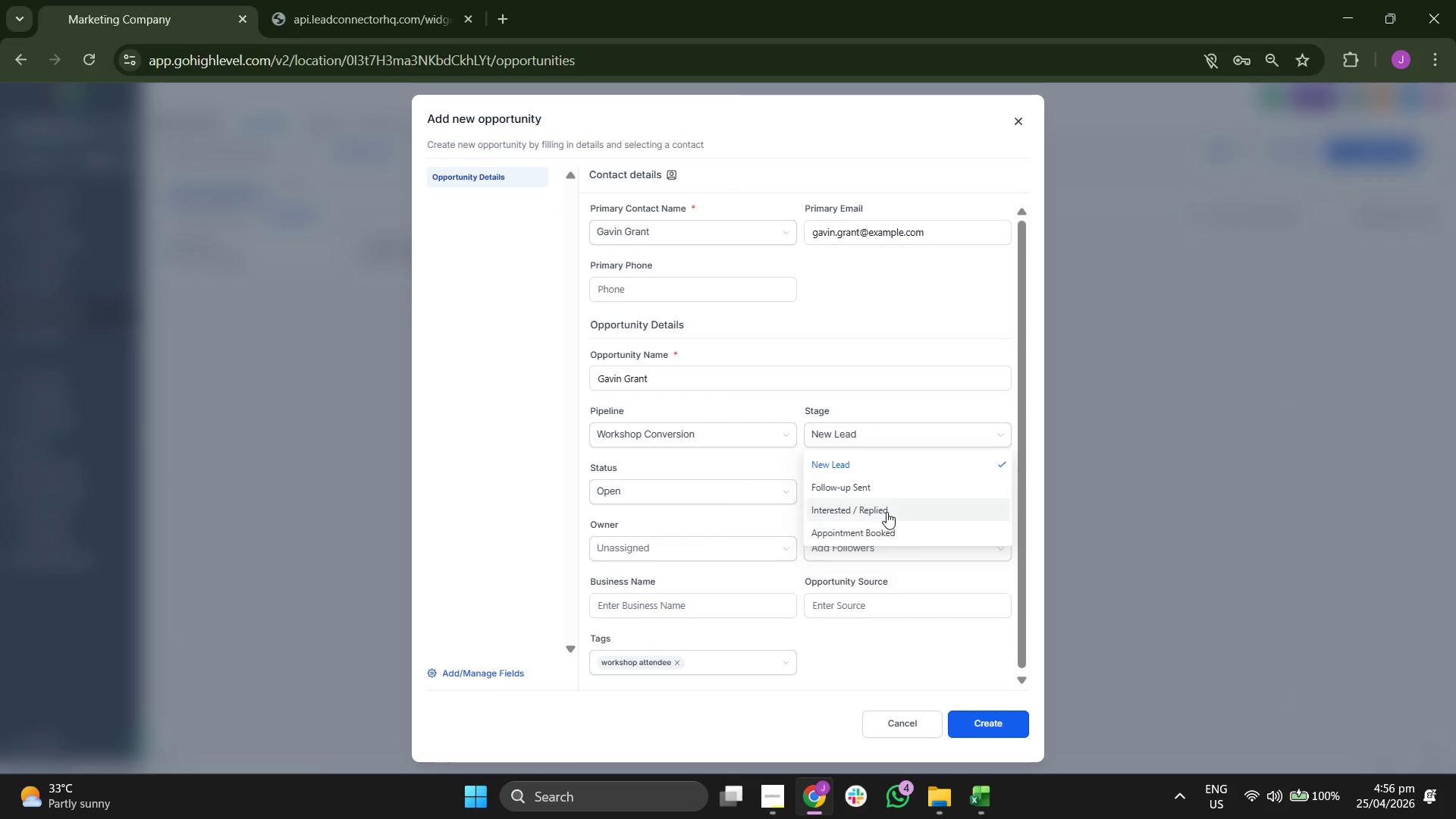 
scroll: coordinate [886, 511], scroll_direction: down, amount: 2.0
 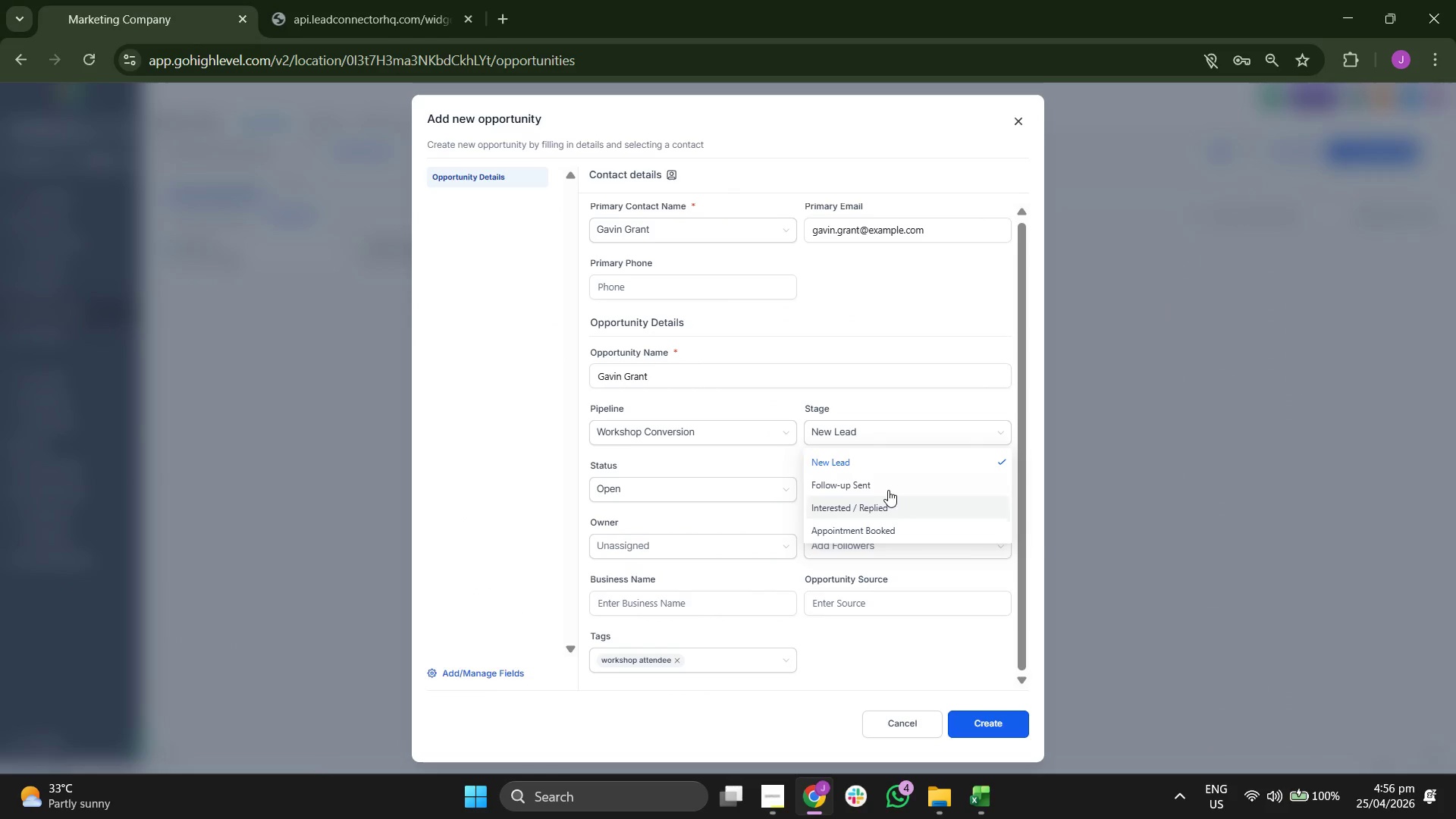 
left_click([889, 482])
 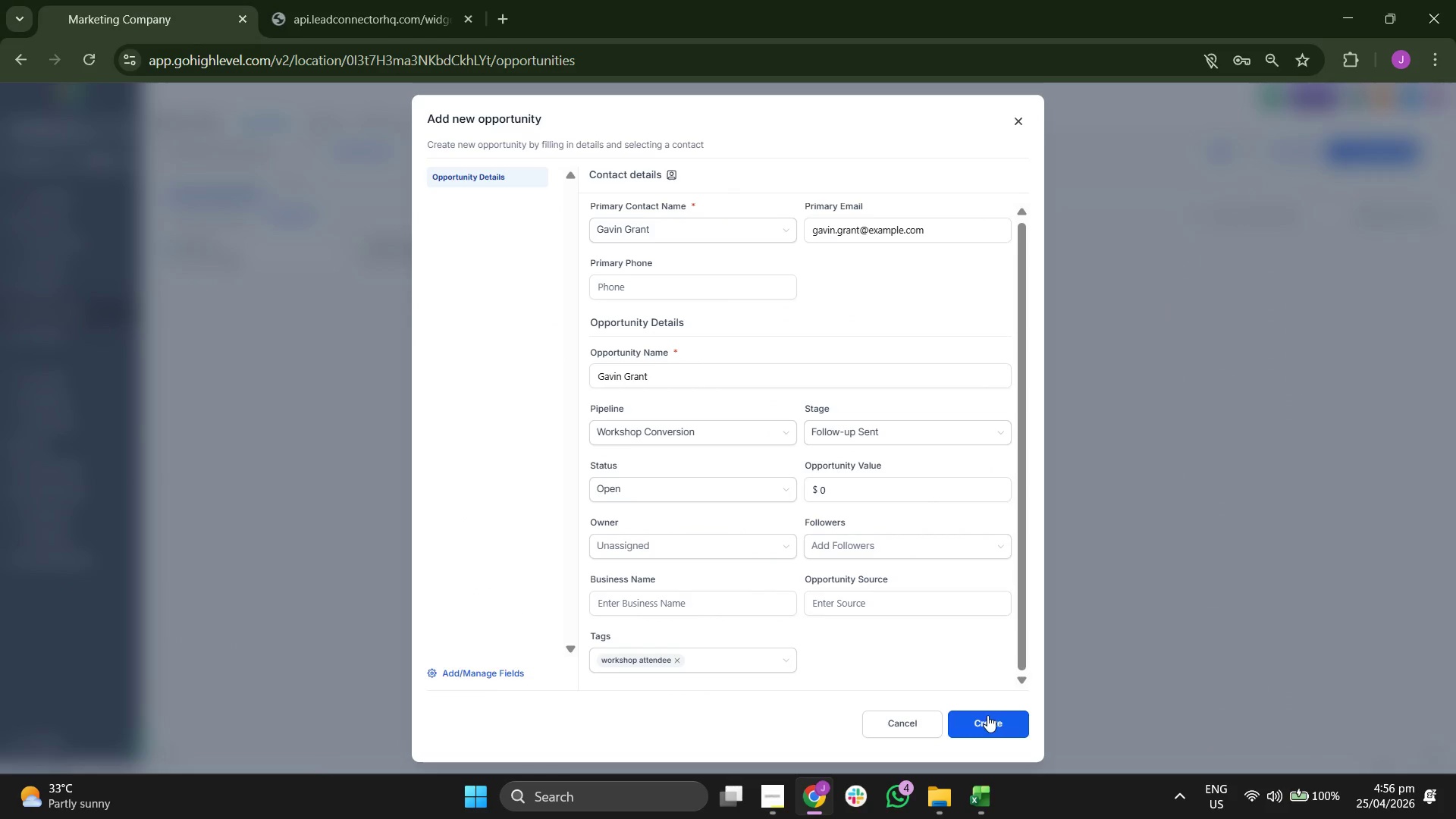 
left_click([987, 725])
 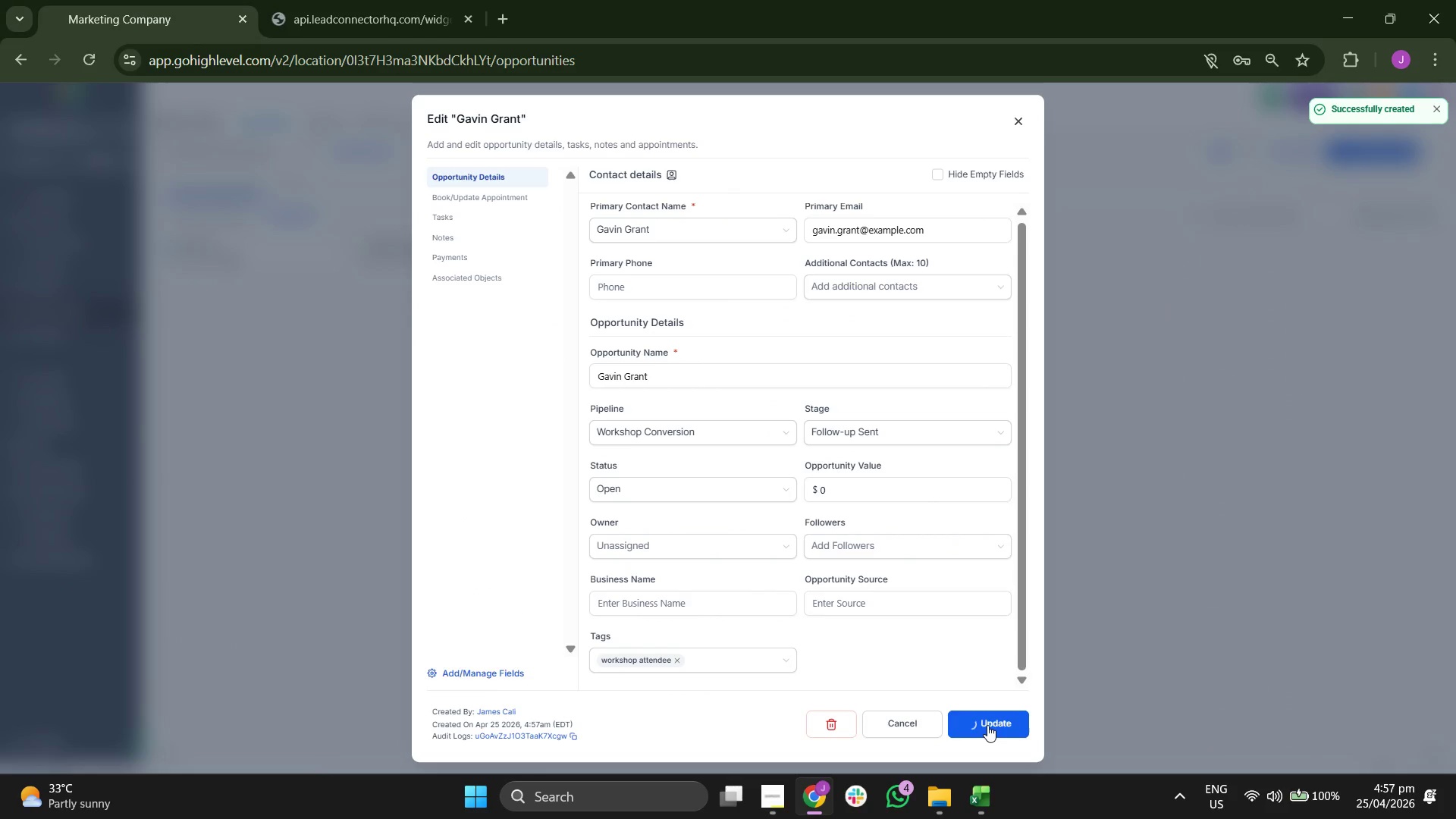 
left_click([987, 725])
 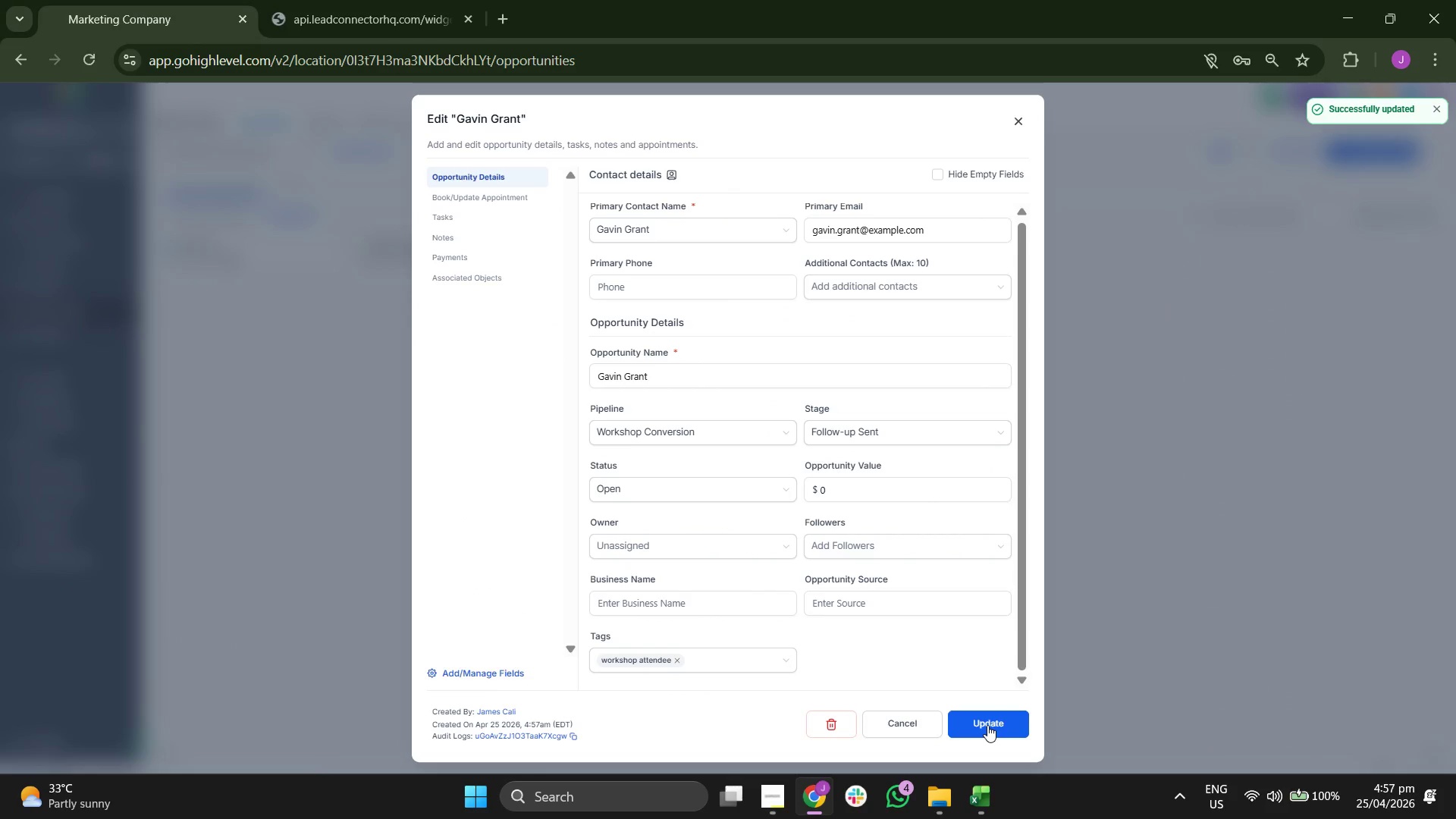 
left_click([987, 725])
 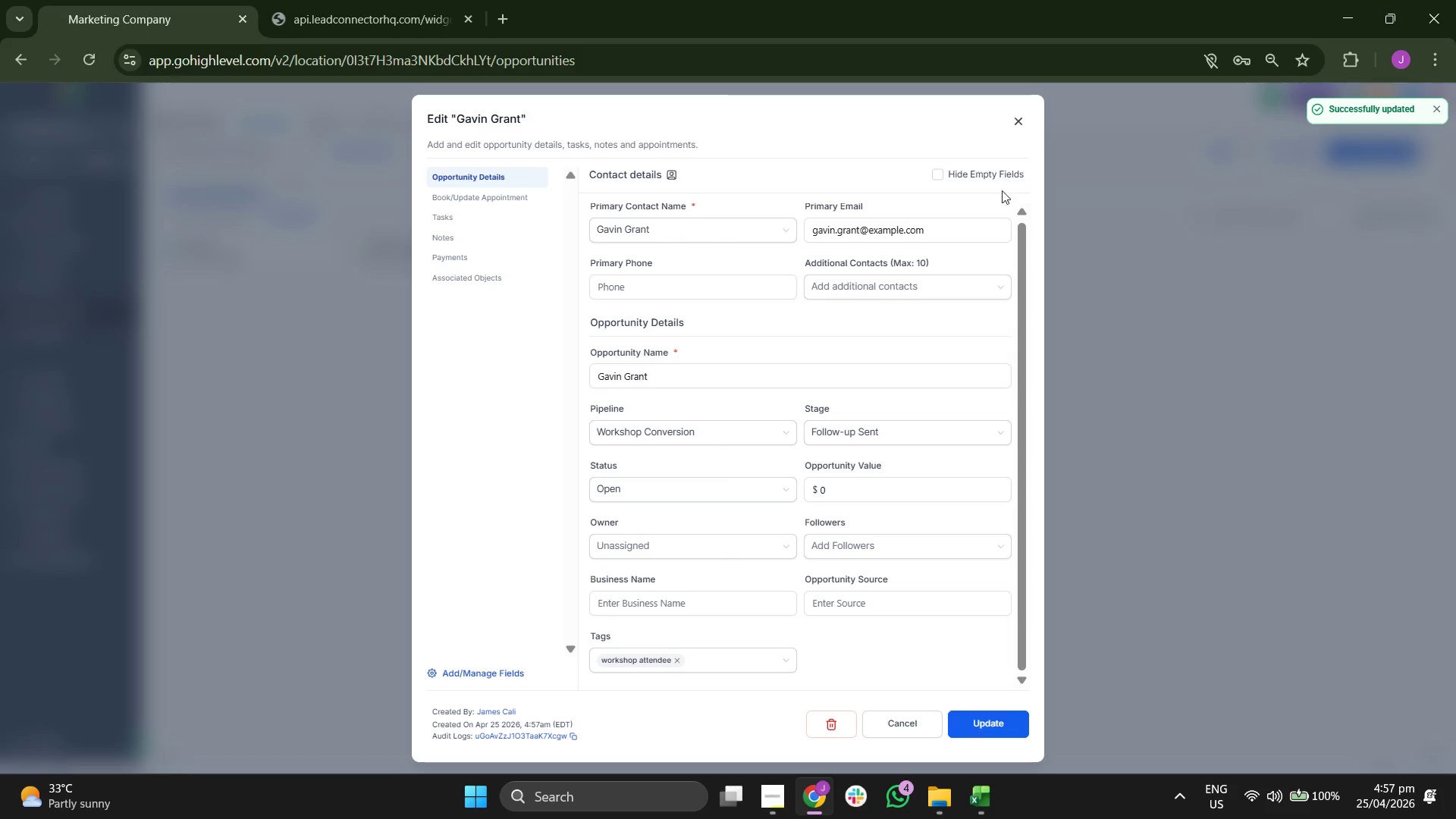 
left_click([1009, 121])
 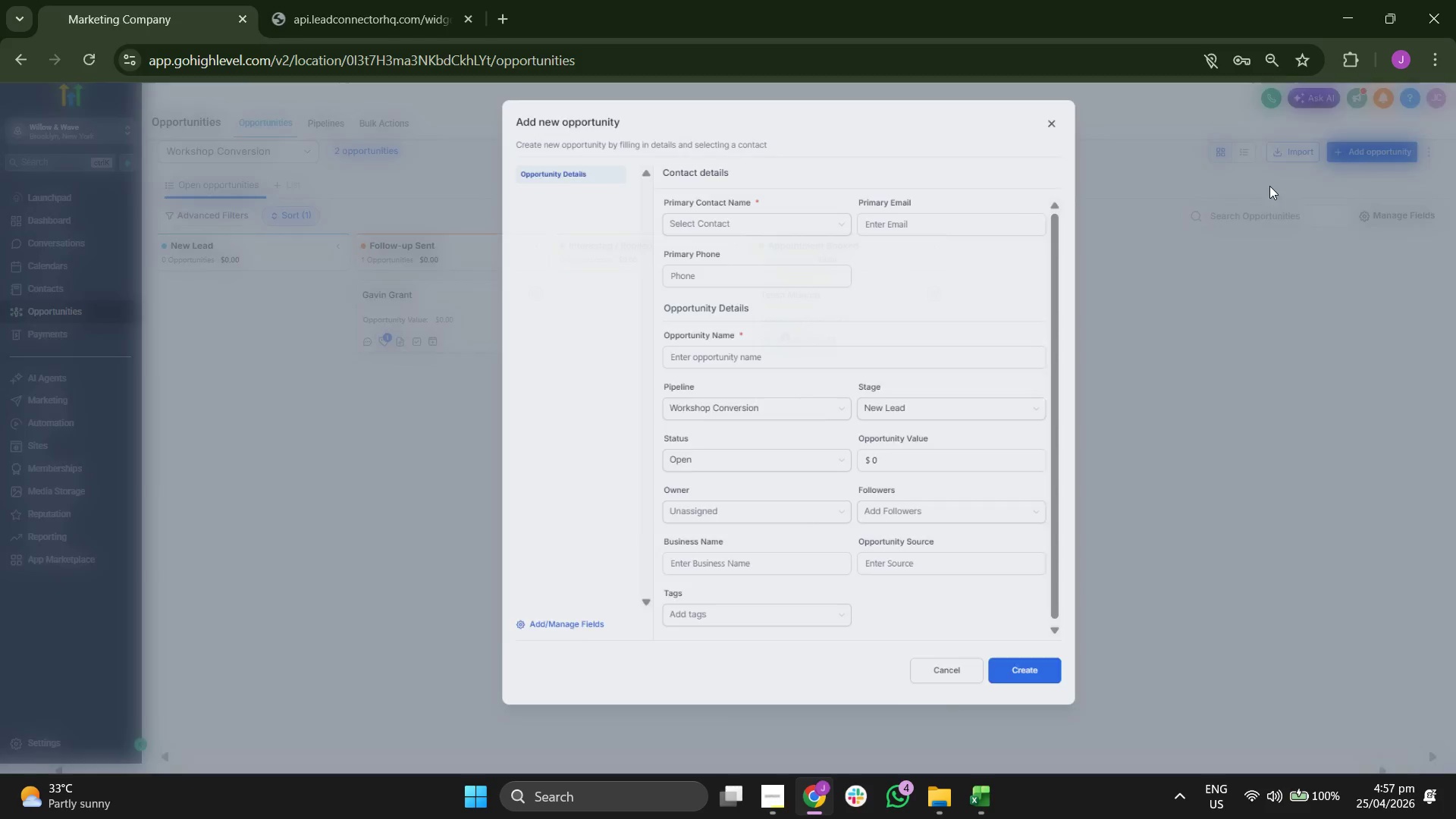 
left_click([711, 232])
 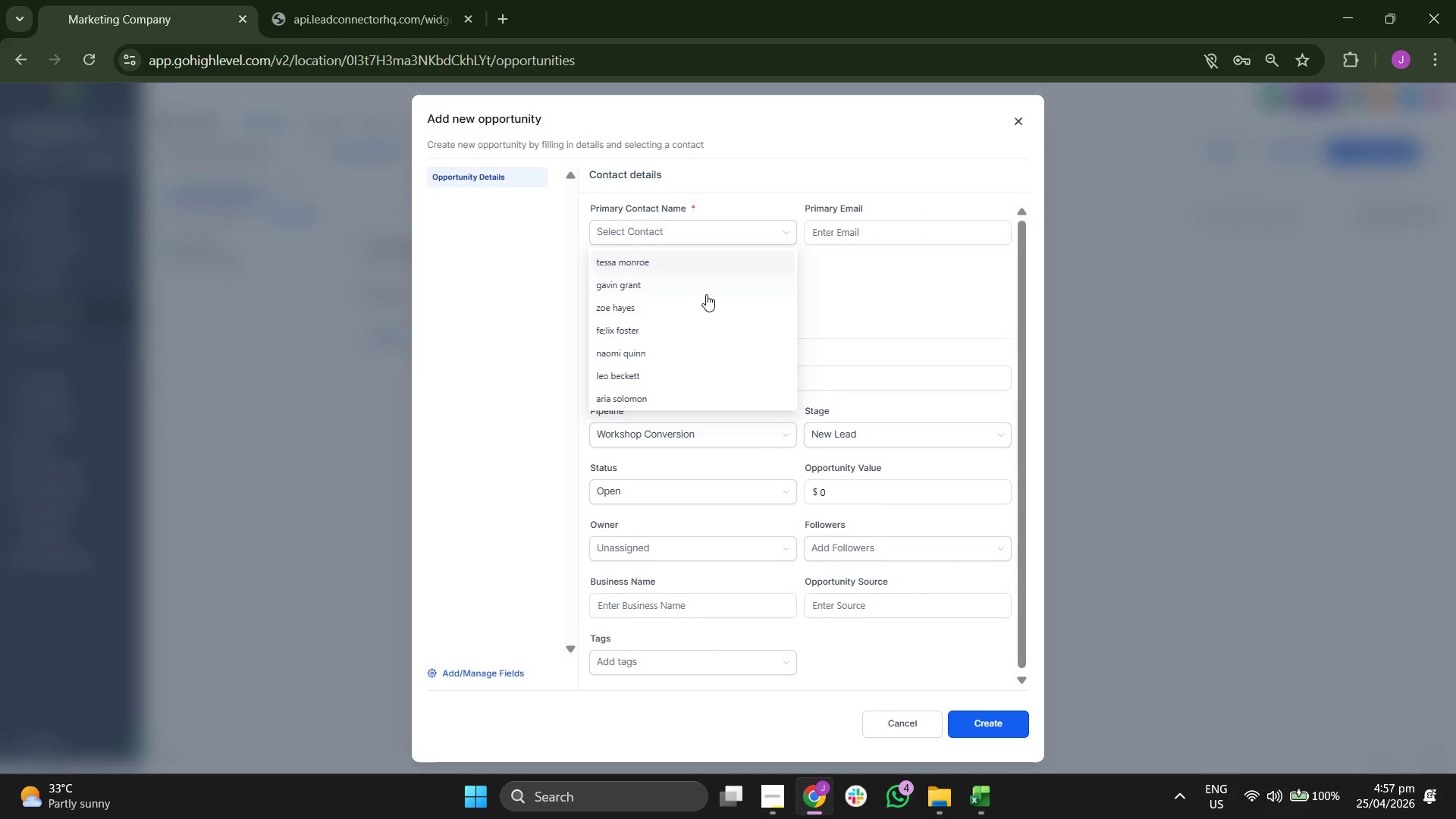 
left_click([704, 302])
 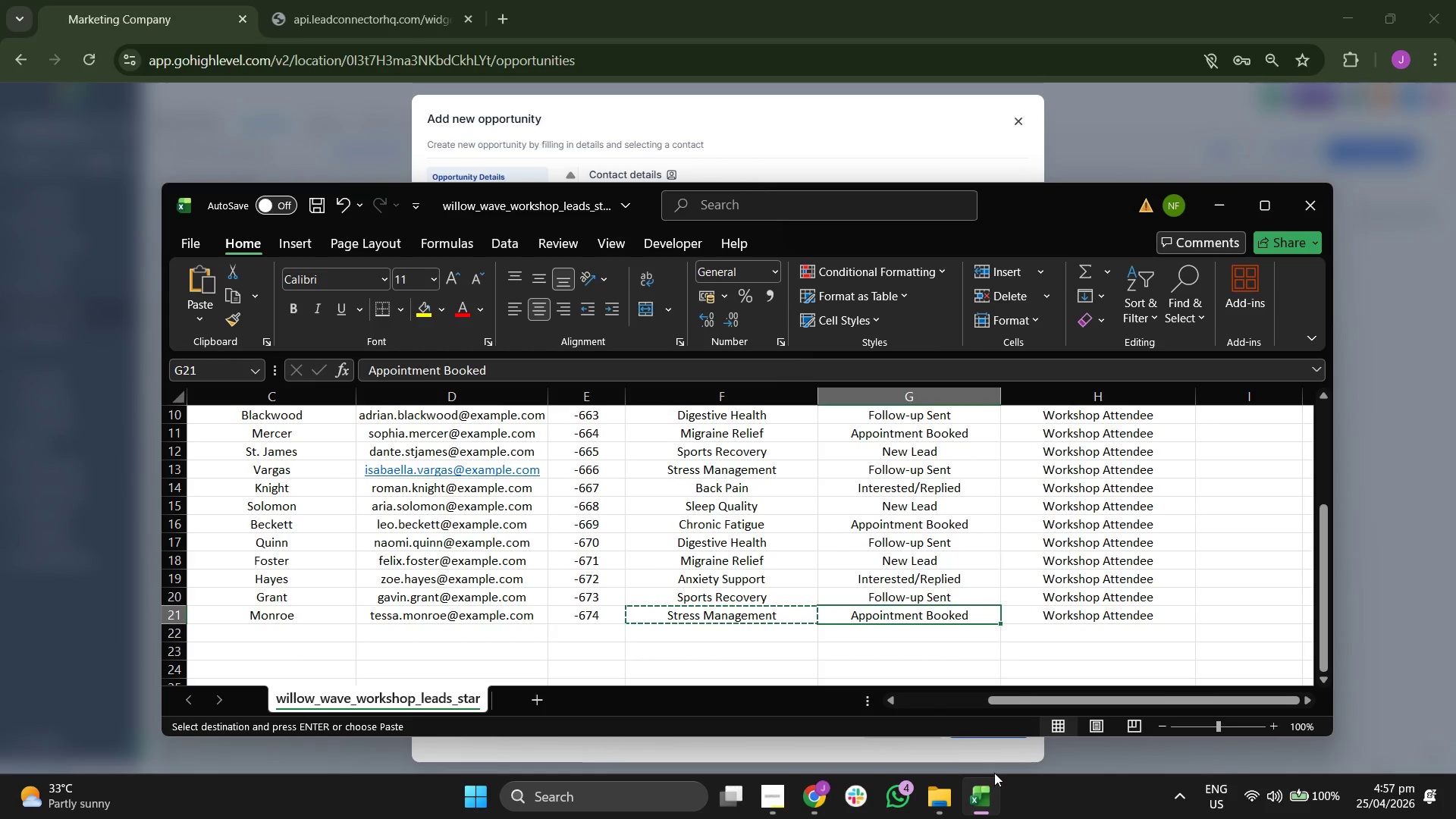 
key(ArrowUp)
 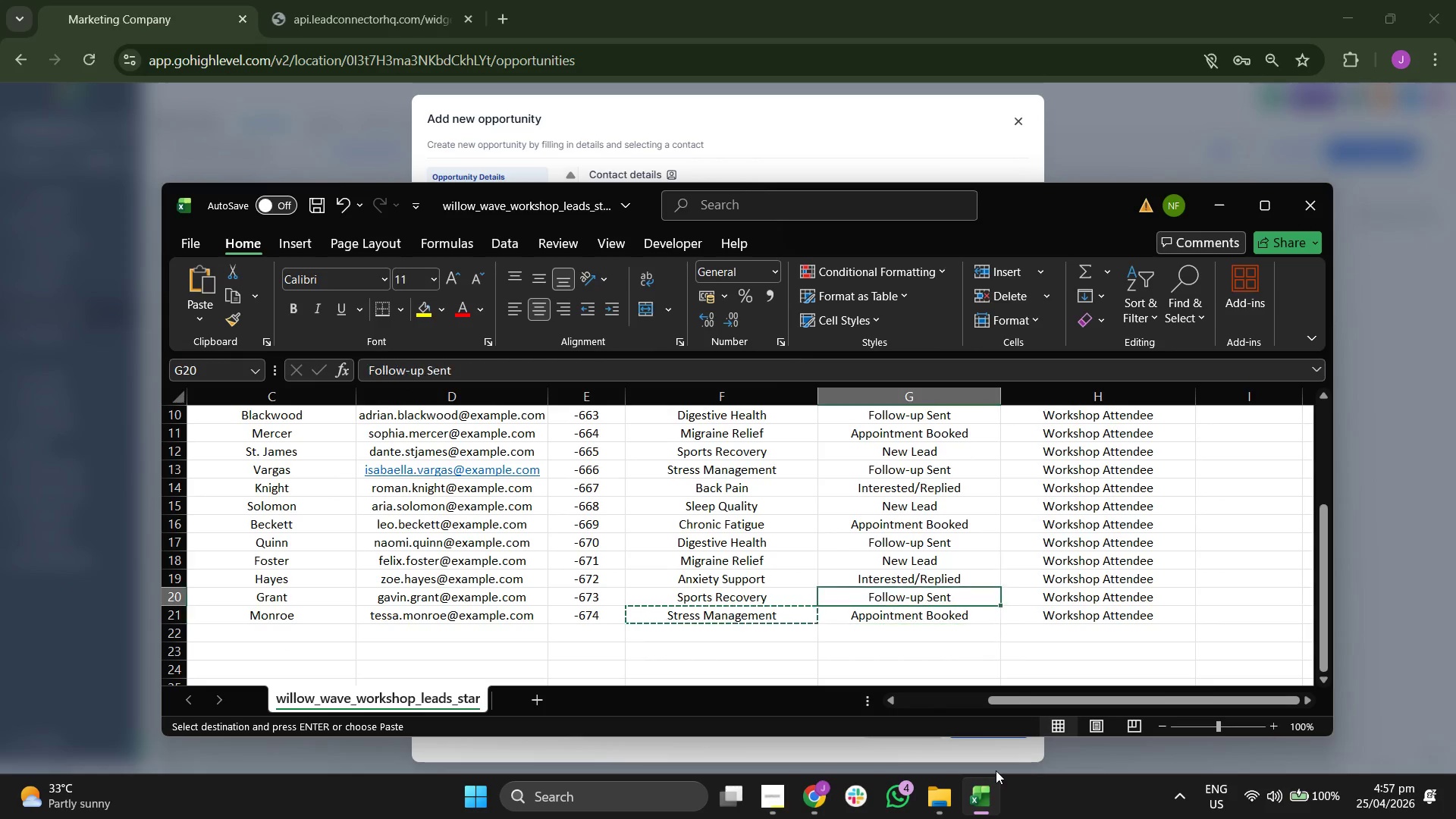 
key(ArrowUp)
 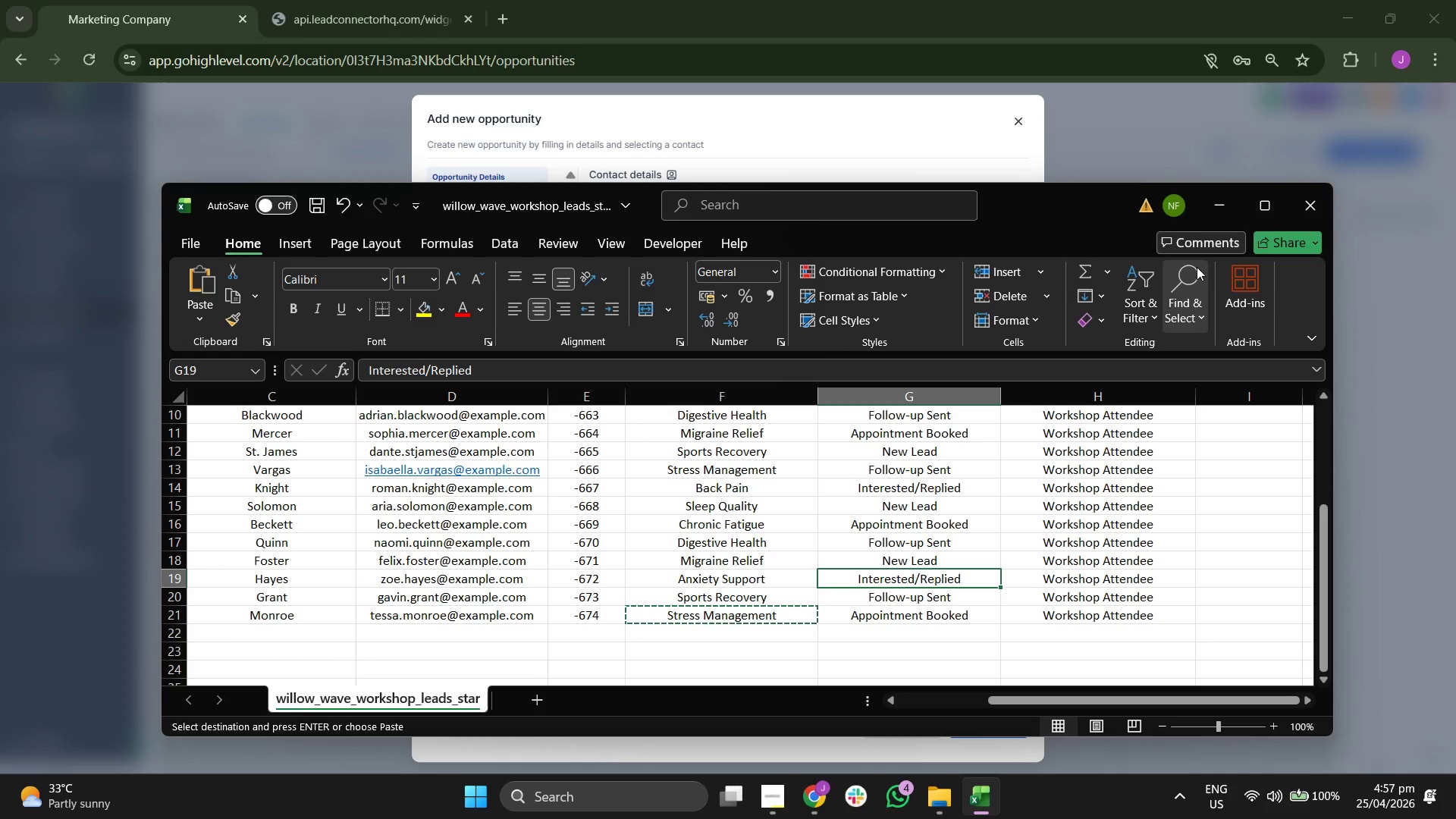 
left_click([940, 118])
 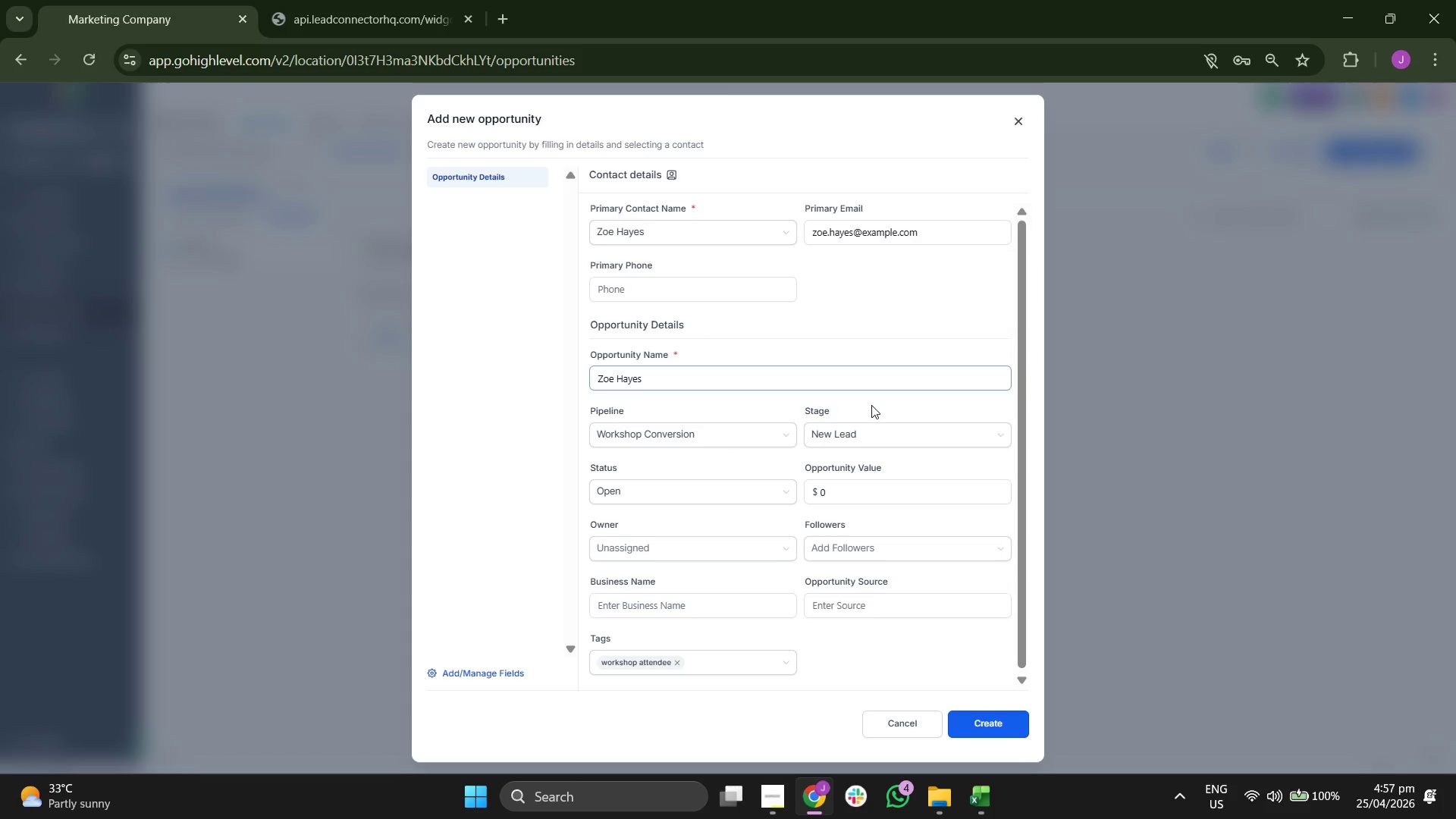 
left_click([871, 437])
 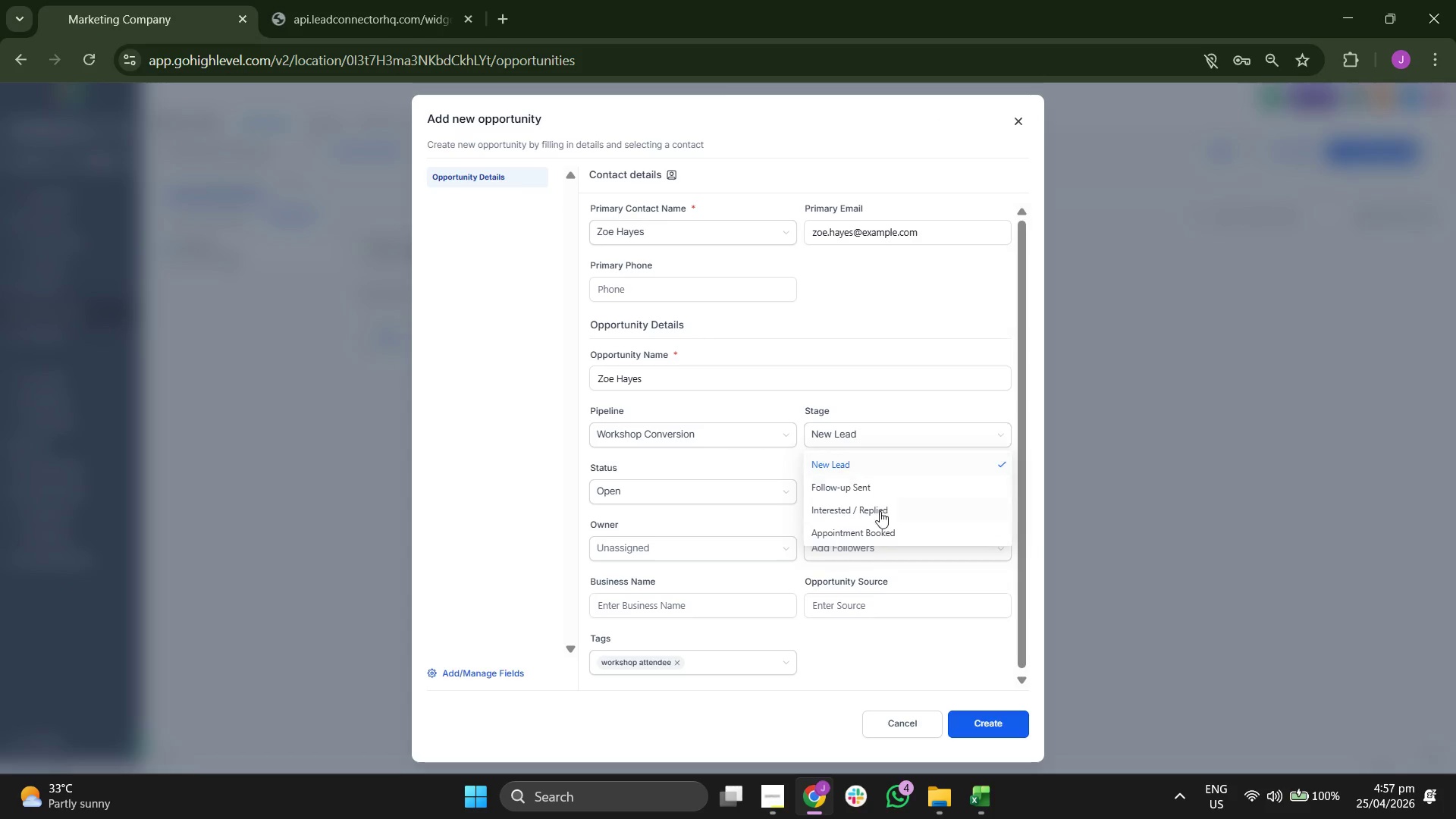 
left_click([880, 513])
 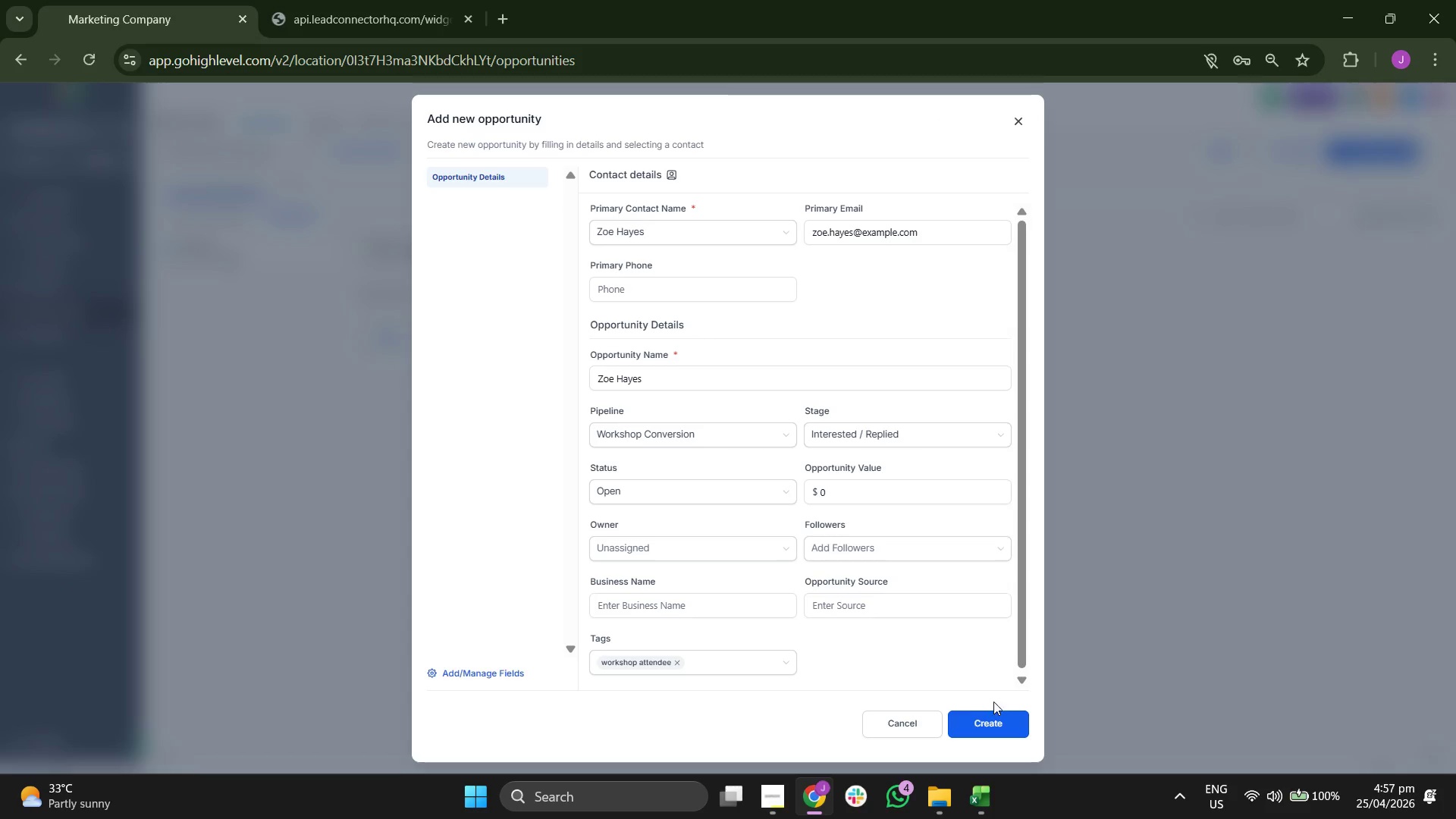 
left_click([994, 716])
 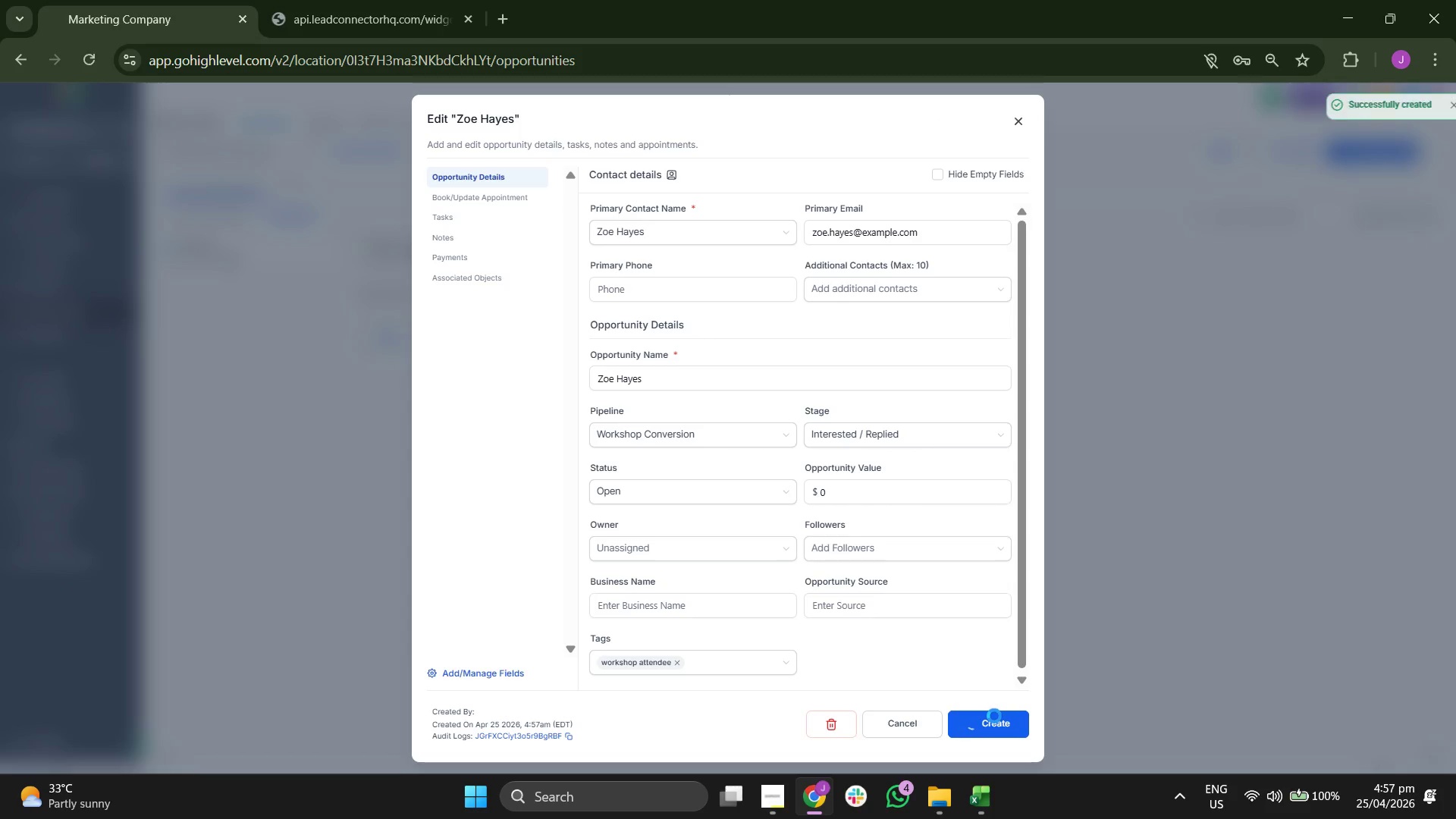 
left_click([994, 716])
 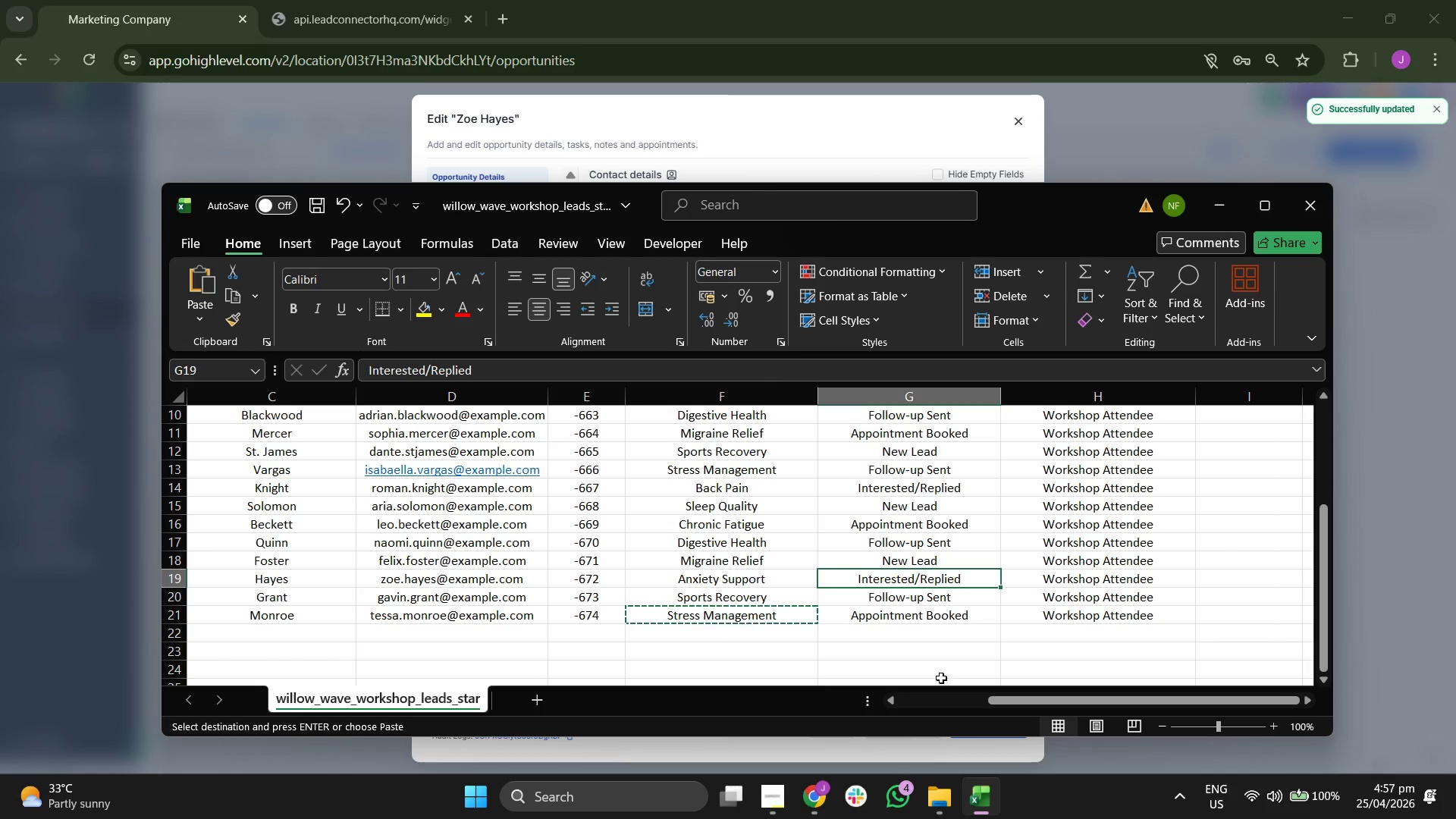 
key(ArrowUp)
 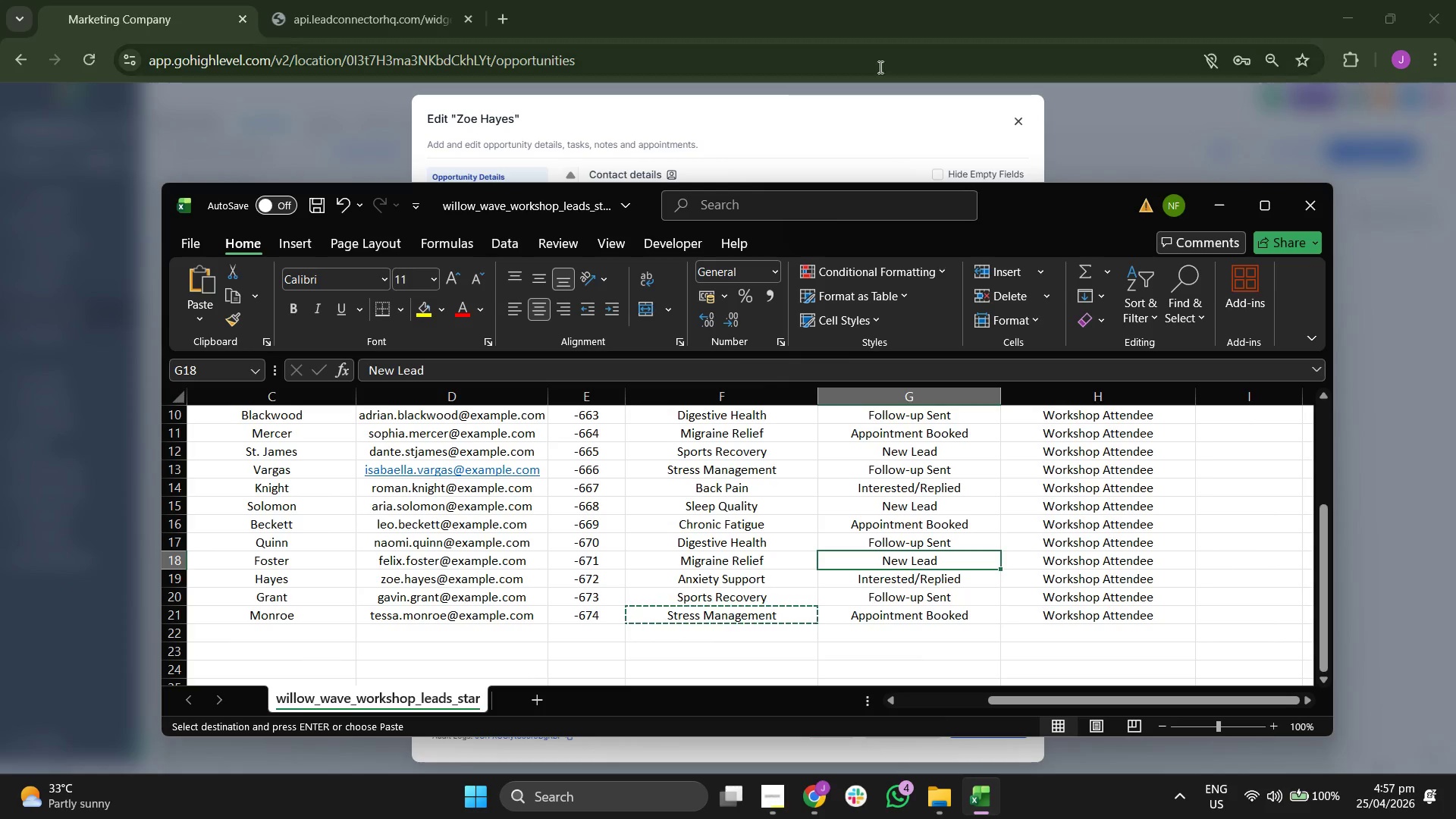 
left_click([858, 106])
 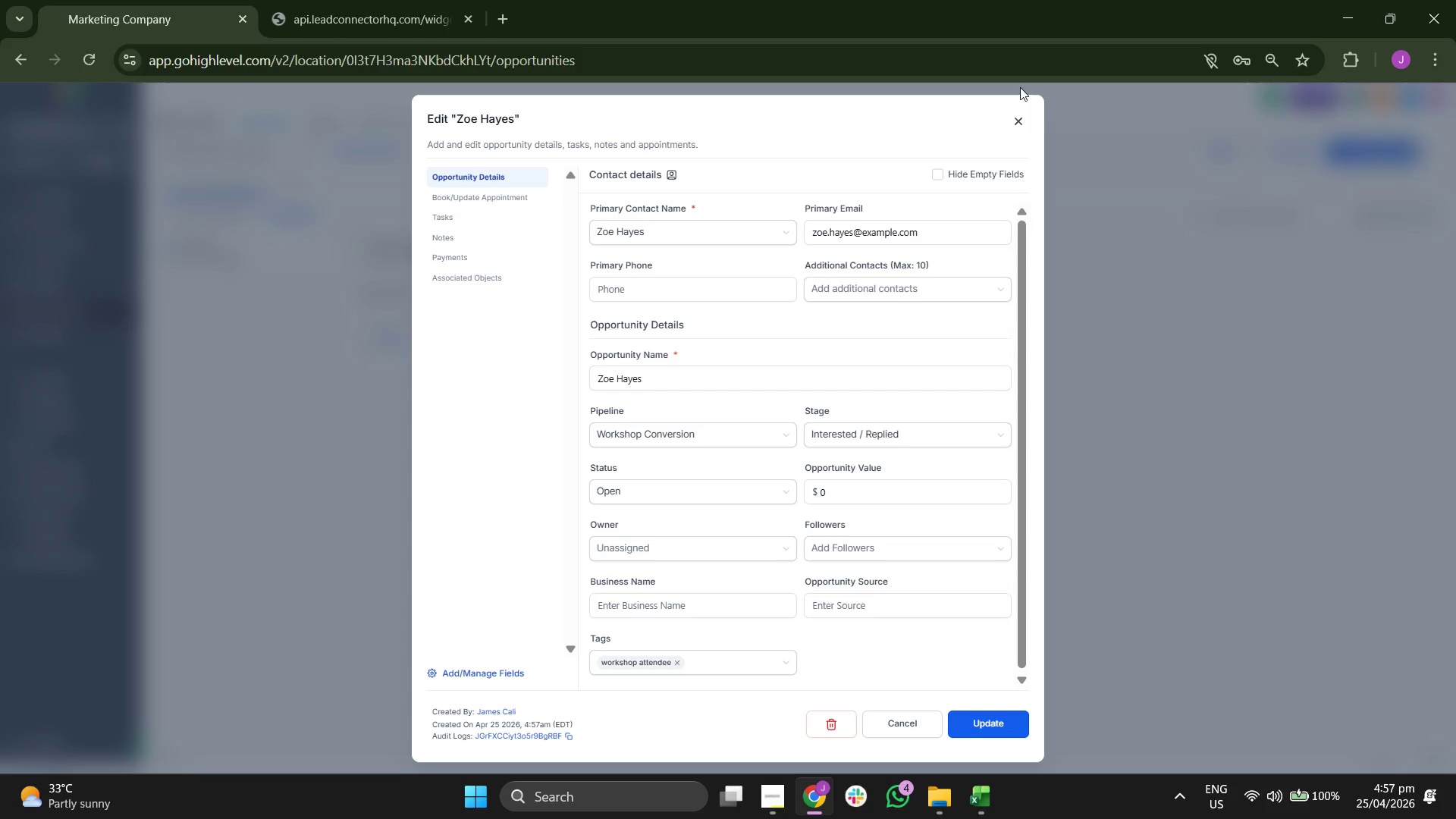 
left_click([1024, 128])
 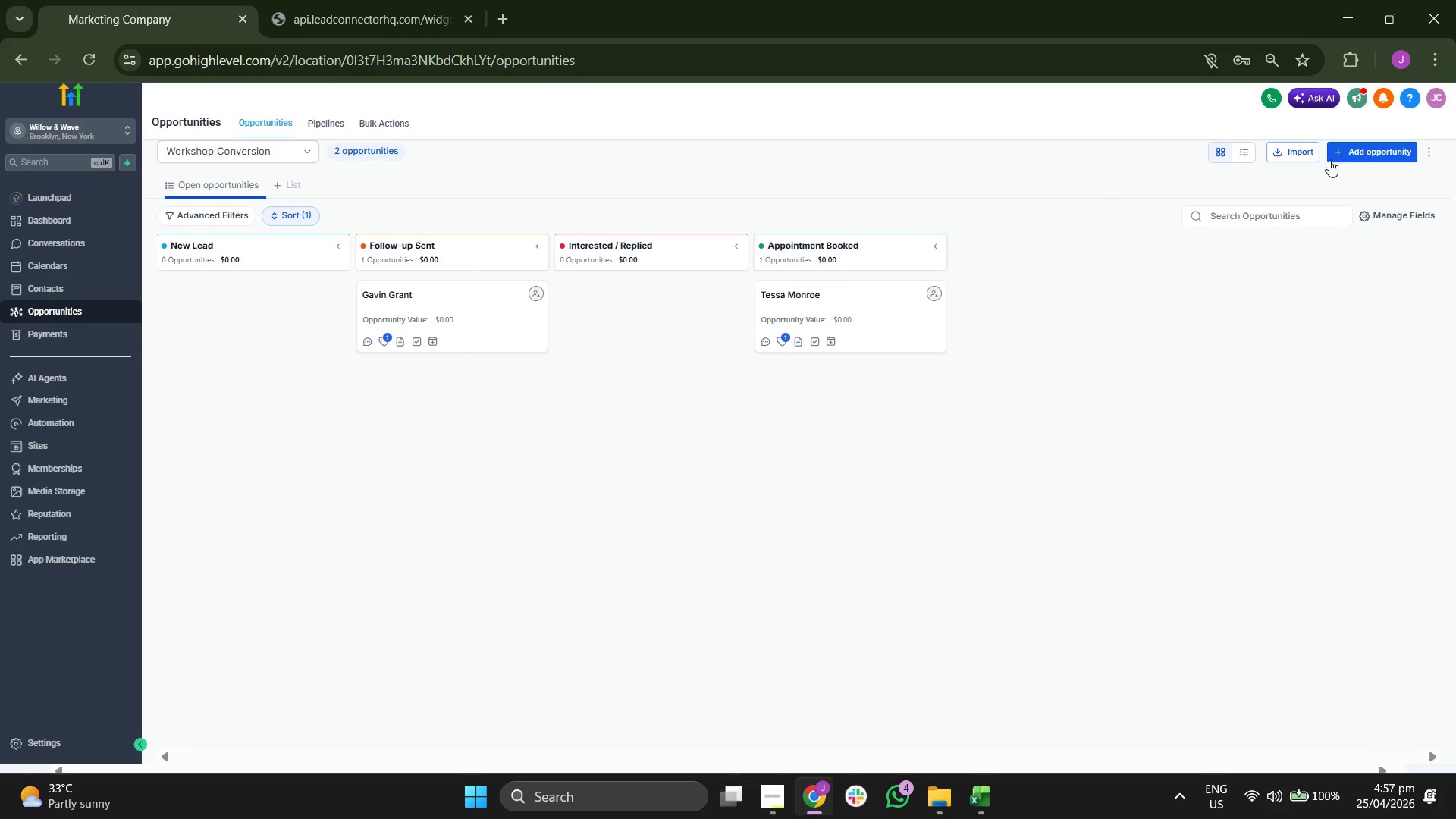 
left_click([1344, 159])
 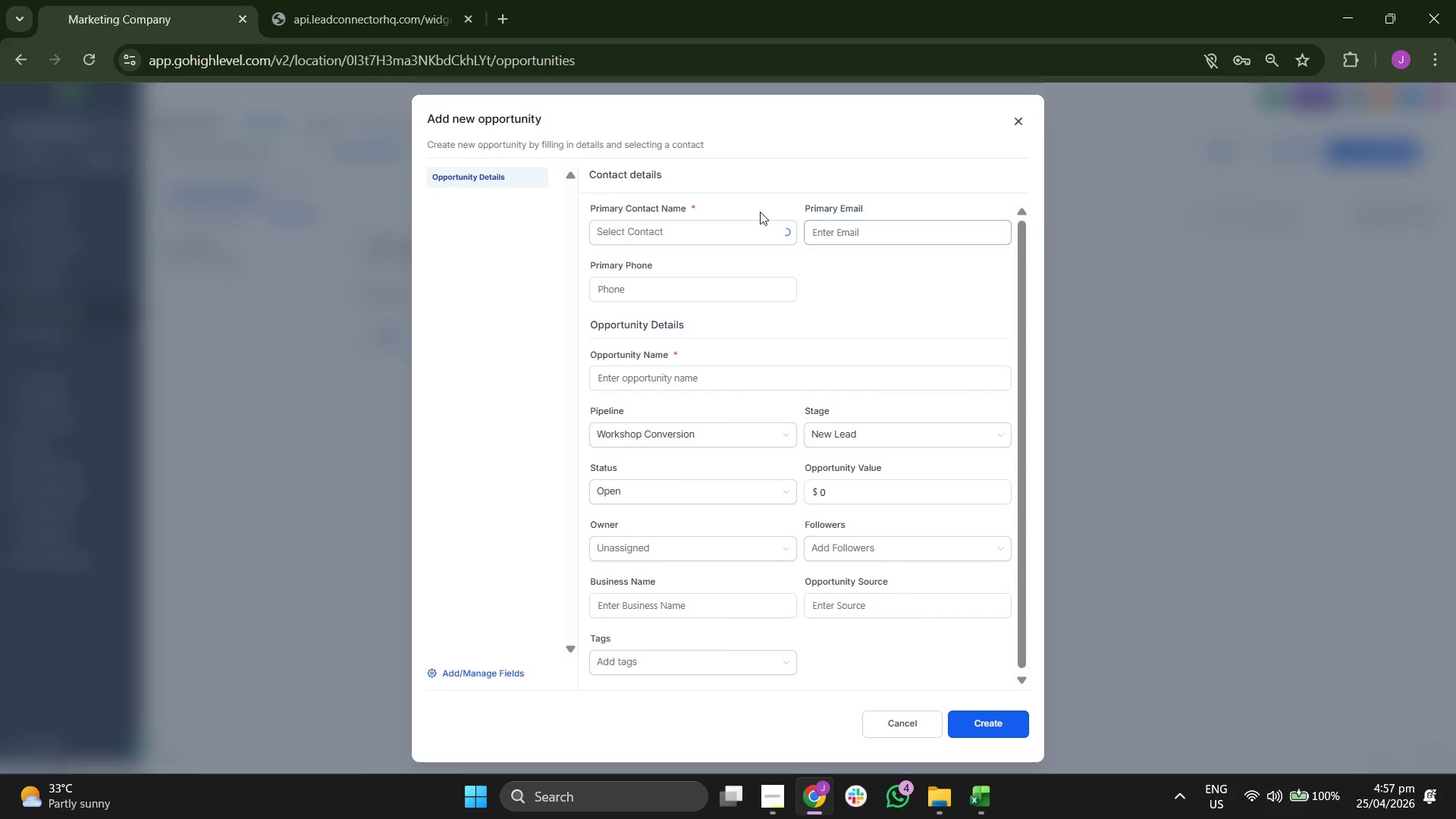 
left_click([718, 225])
 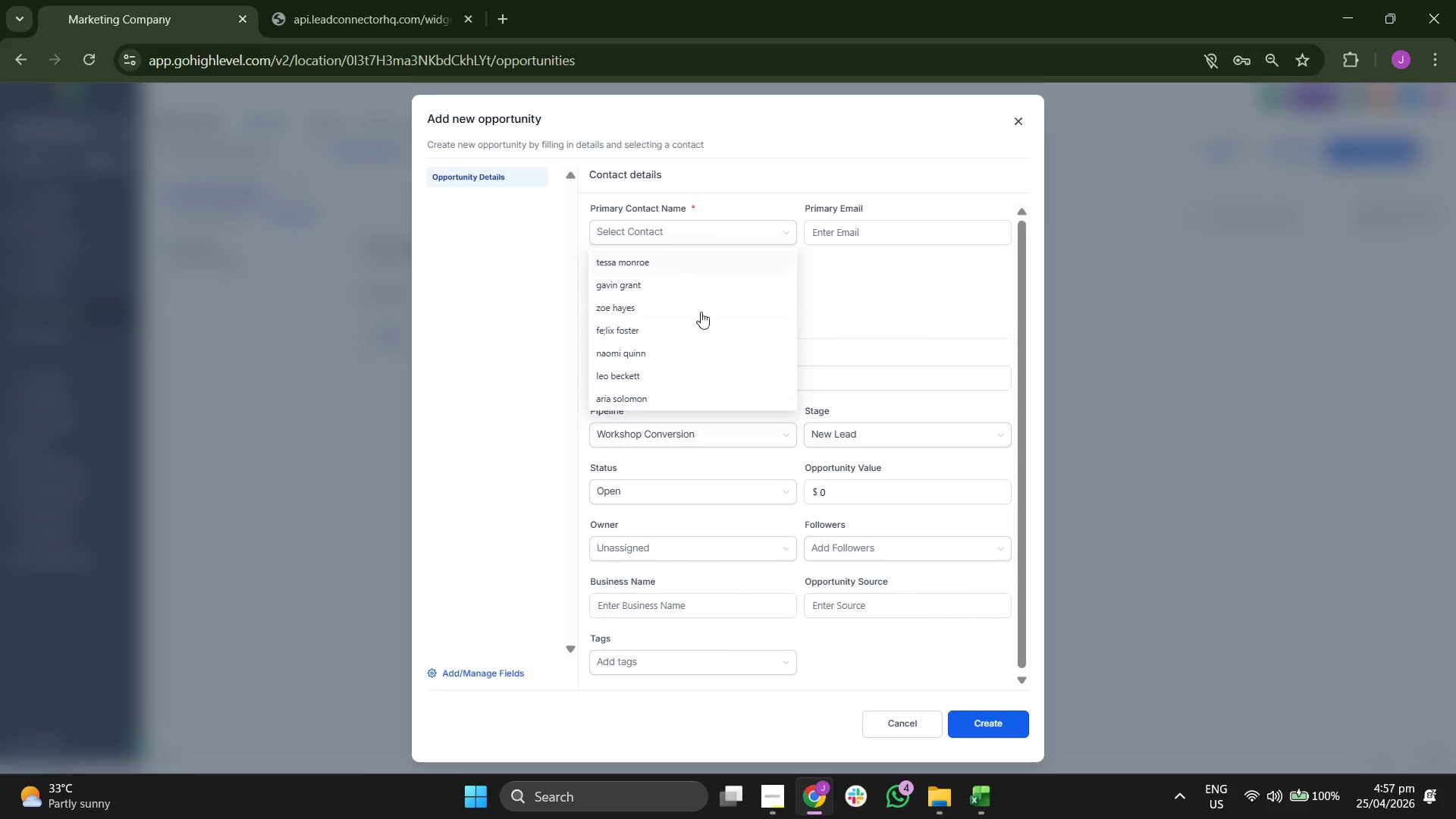 
left_click([692, 332])
 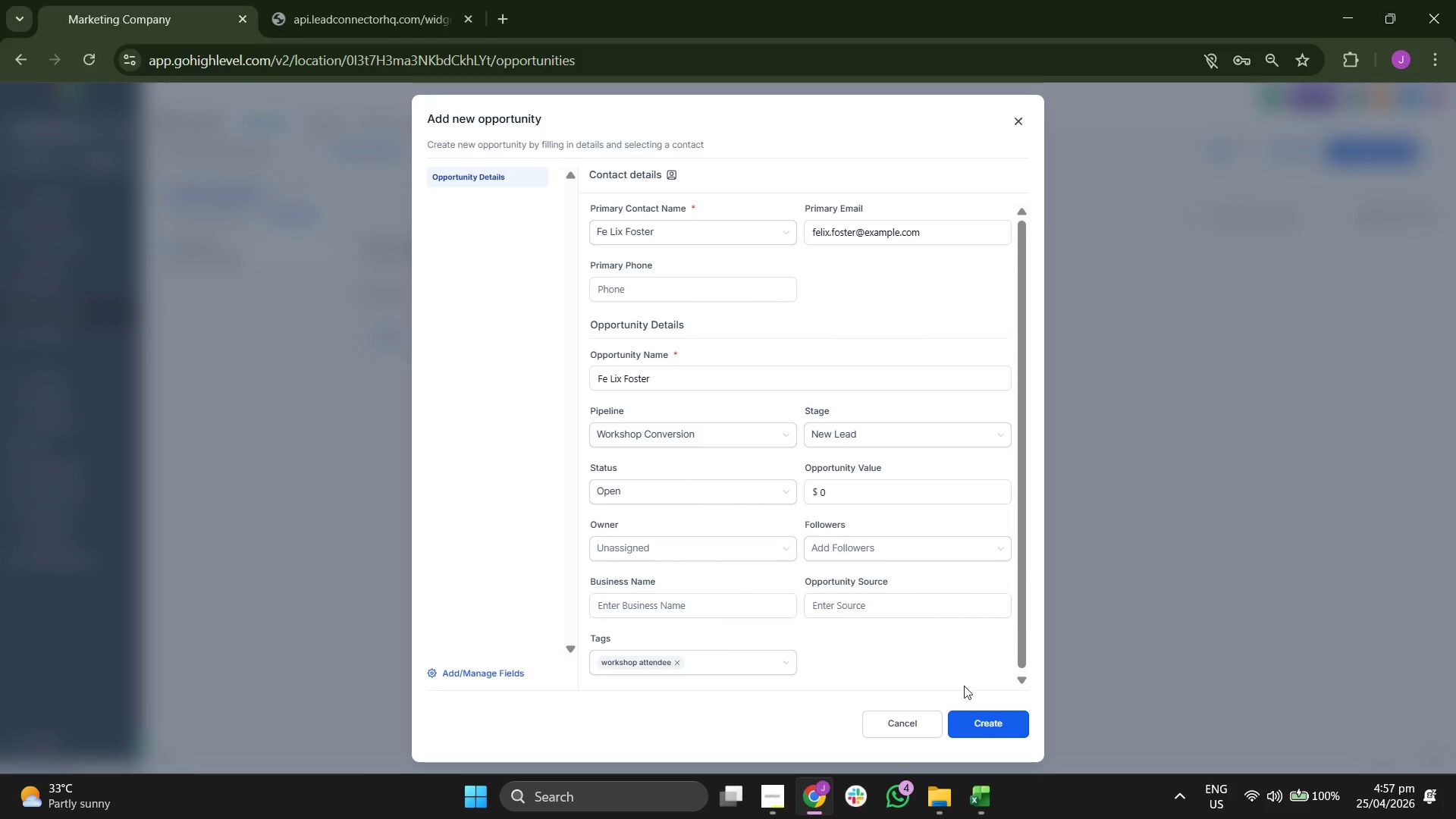 
double_click([987, 723])
 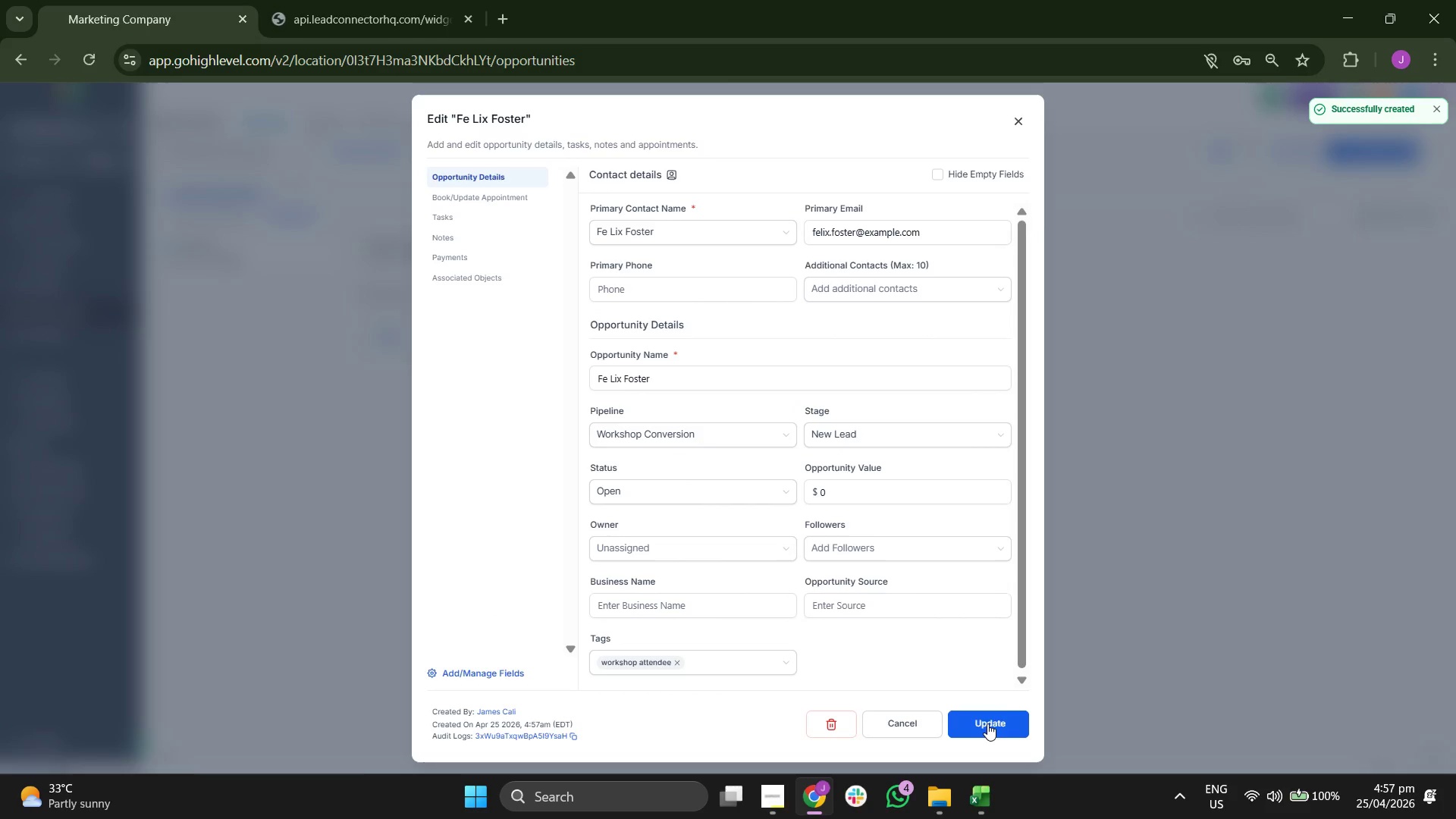 
left_click([987, 723])
 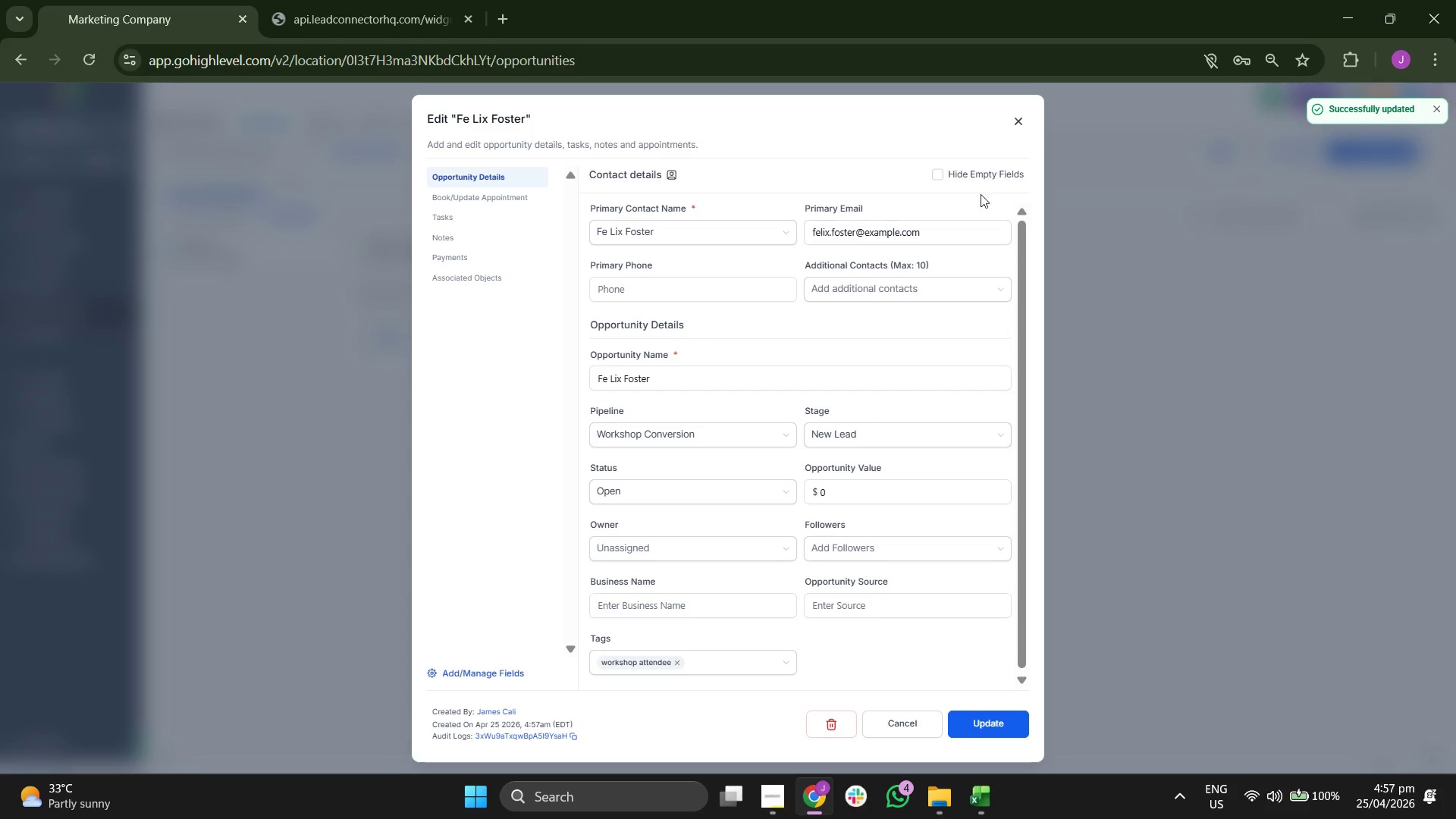 
left_click([1025, 122])
 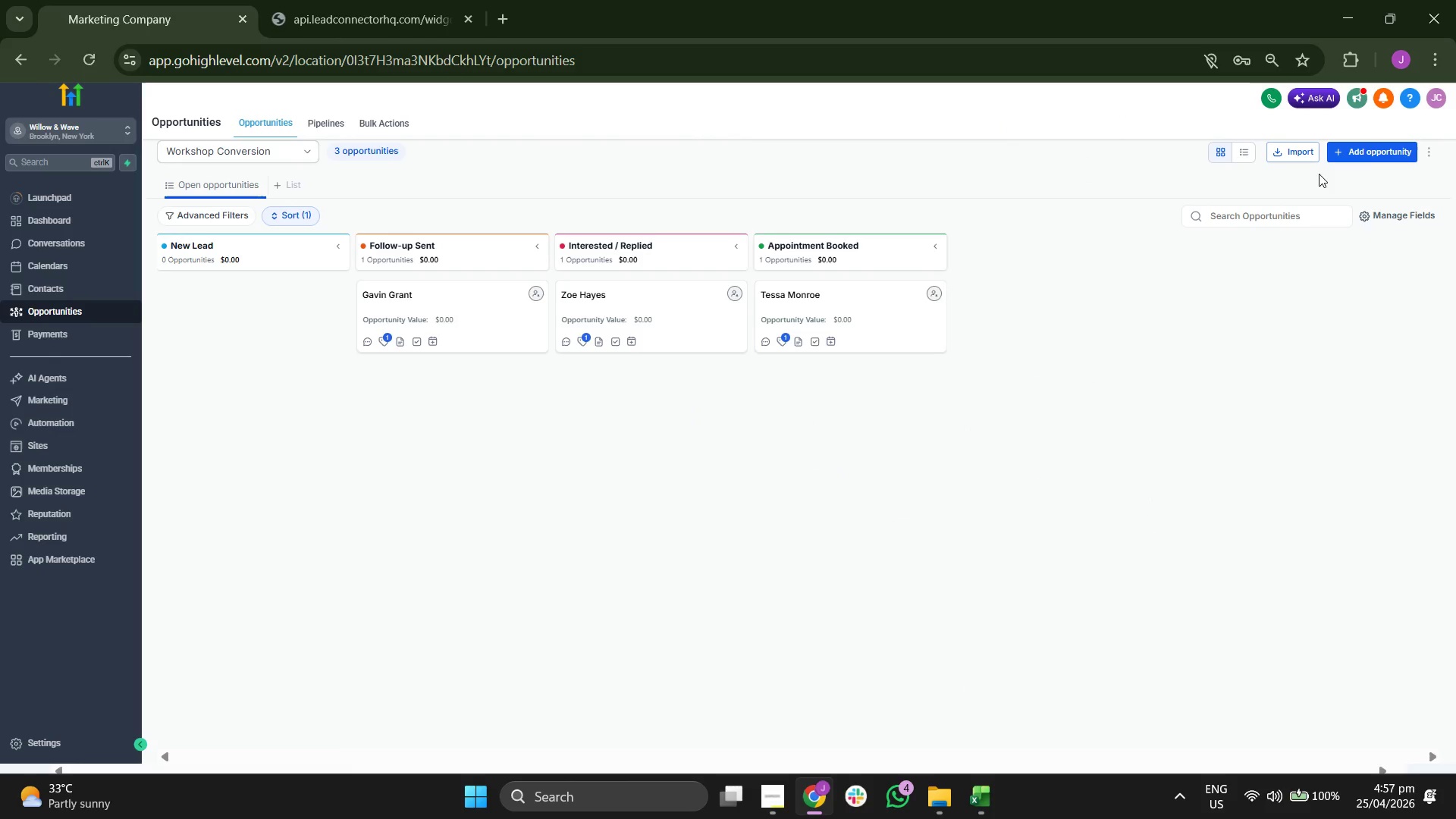 
left_click([1369, 155])
 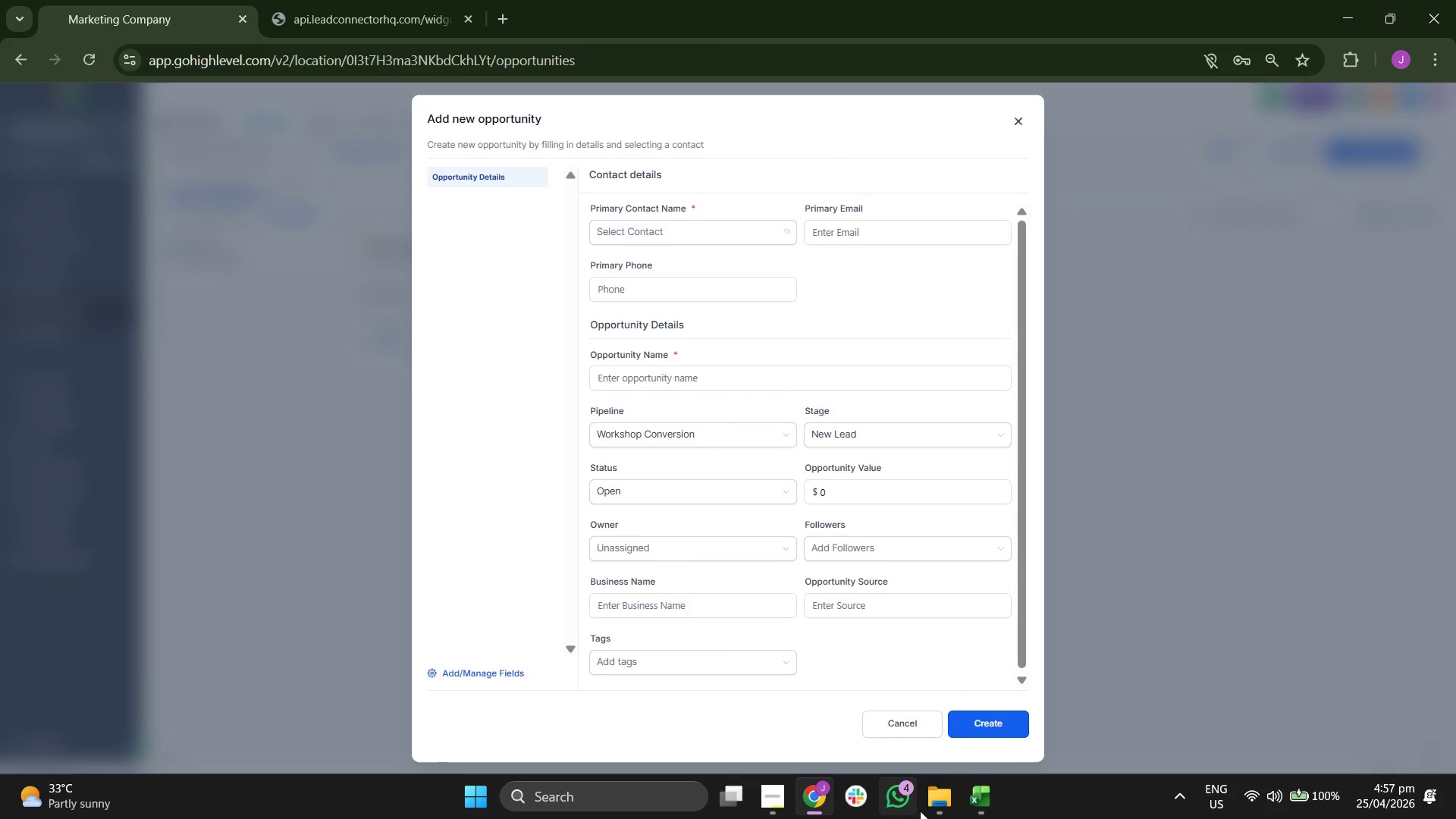 
left_click([987, 805])
 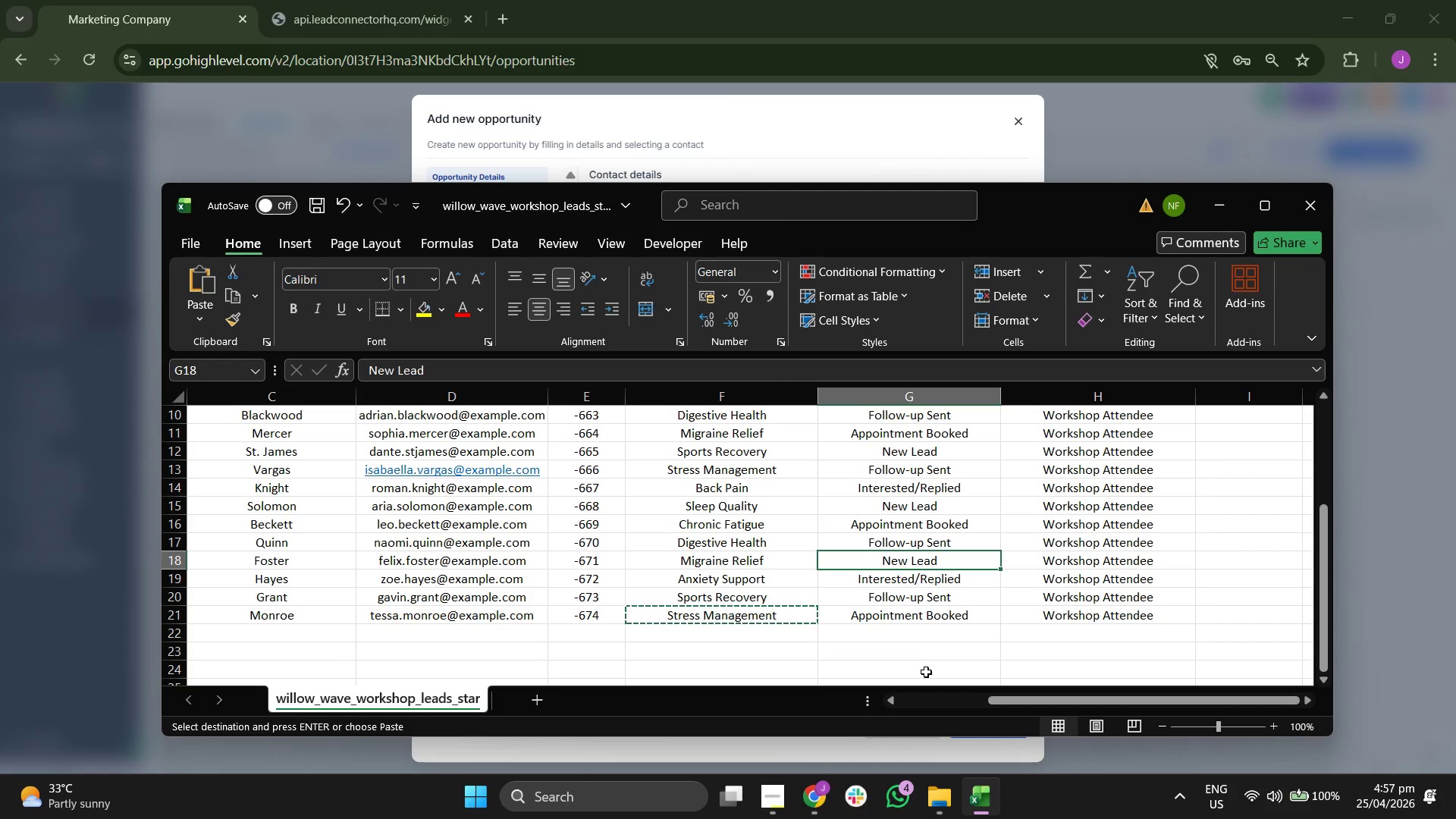 
key(ArrowUp)
 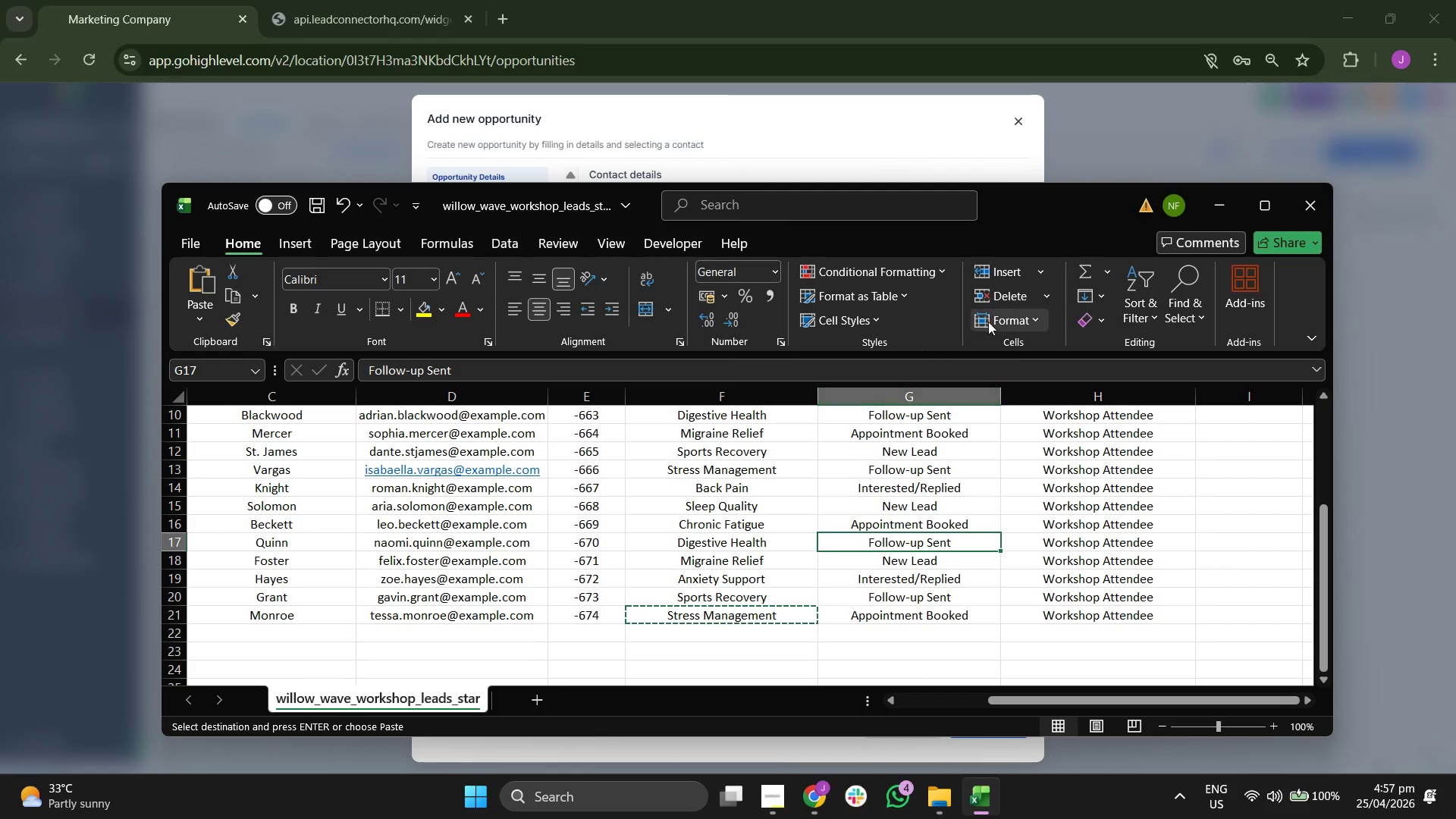 
left_click([1226, 206])
 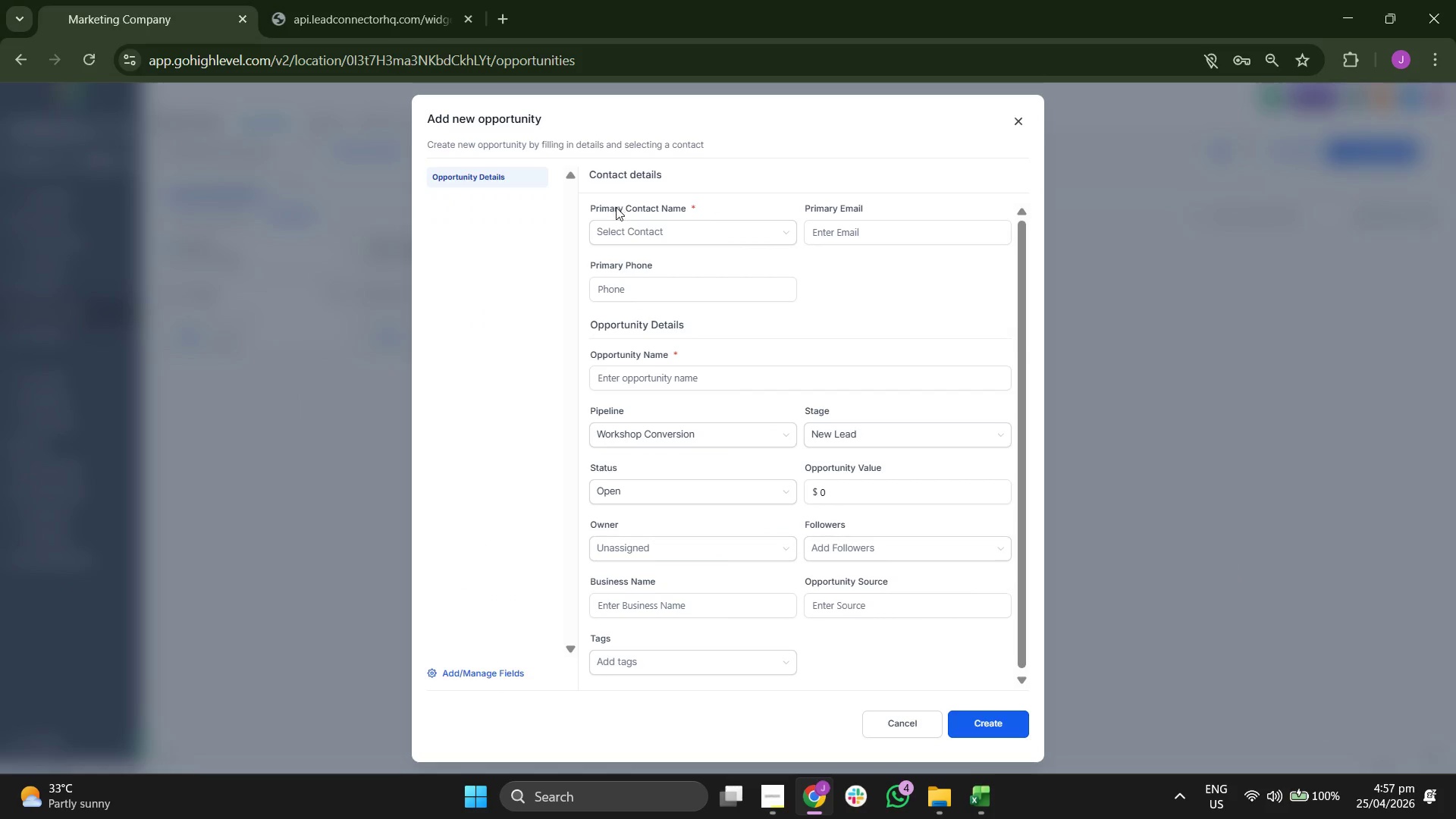 
left_click([626, 231])
 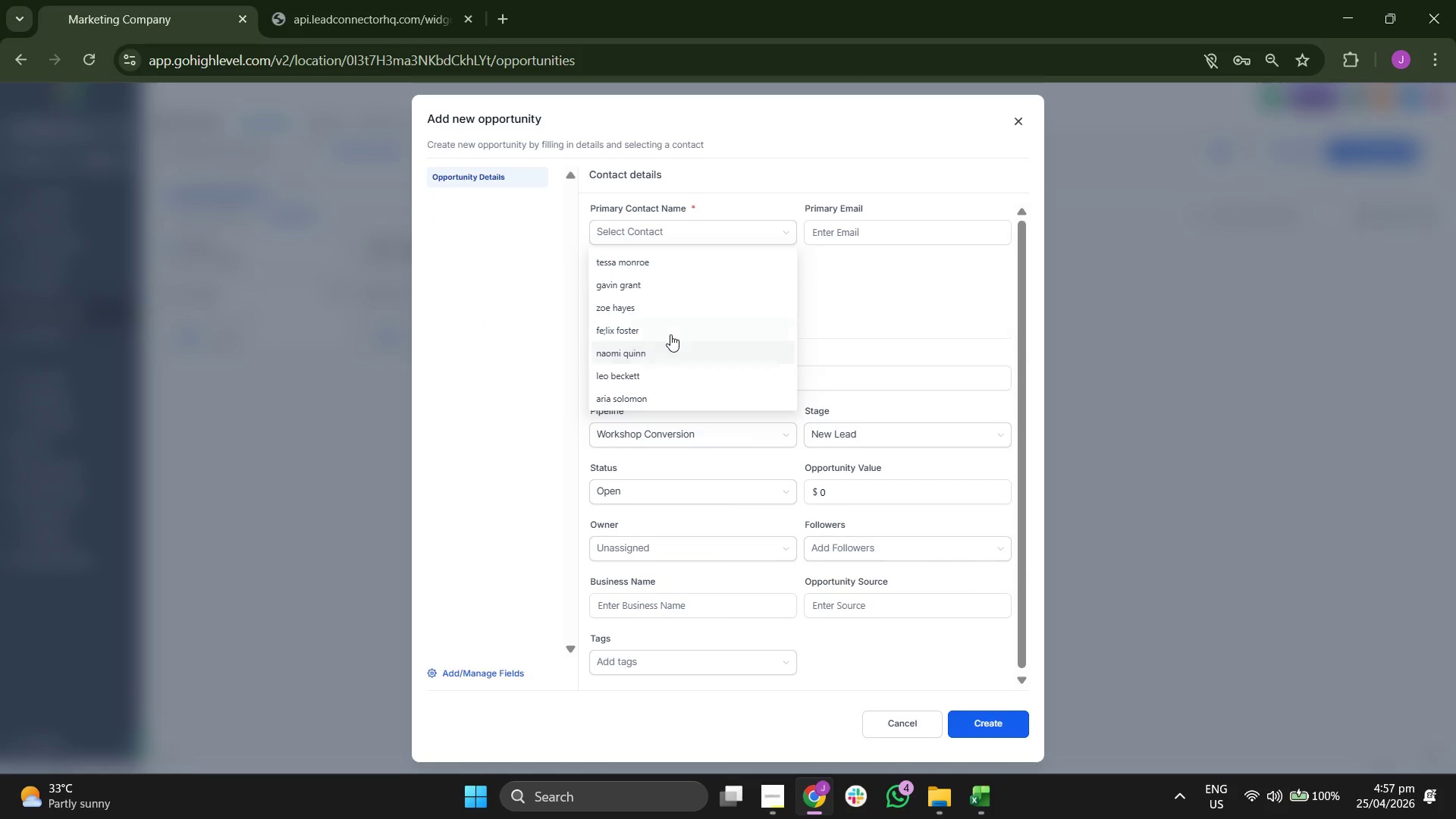 
left_click([672, 353])
 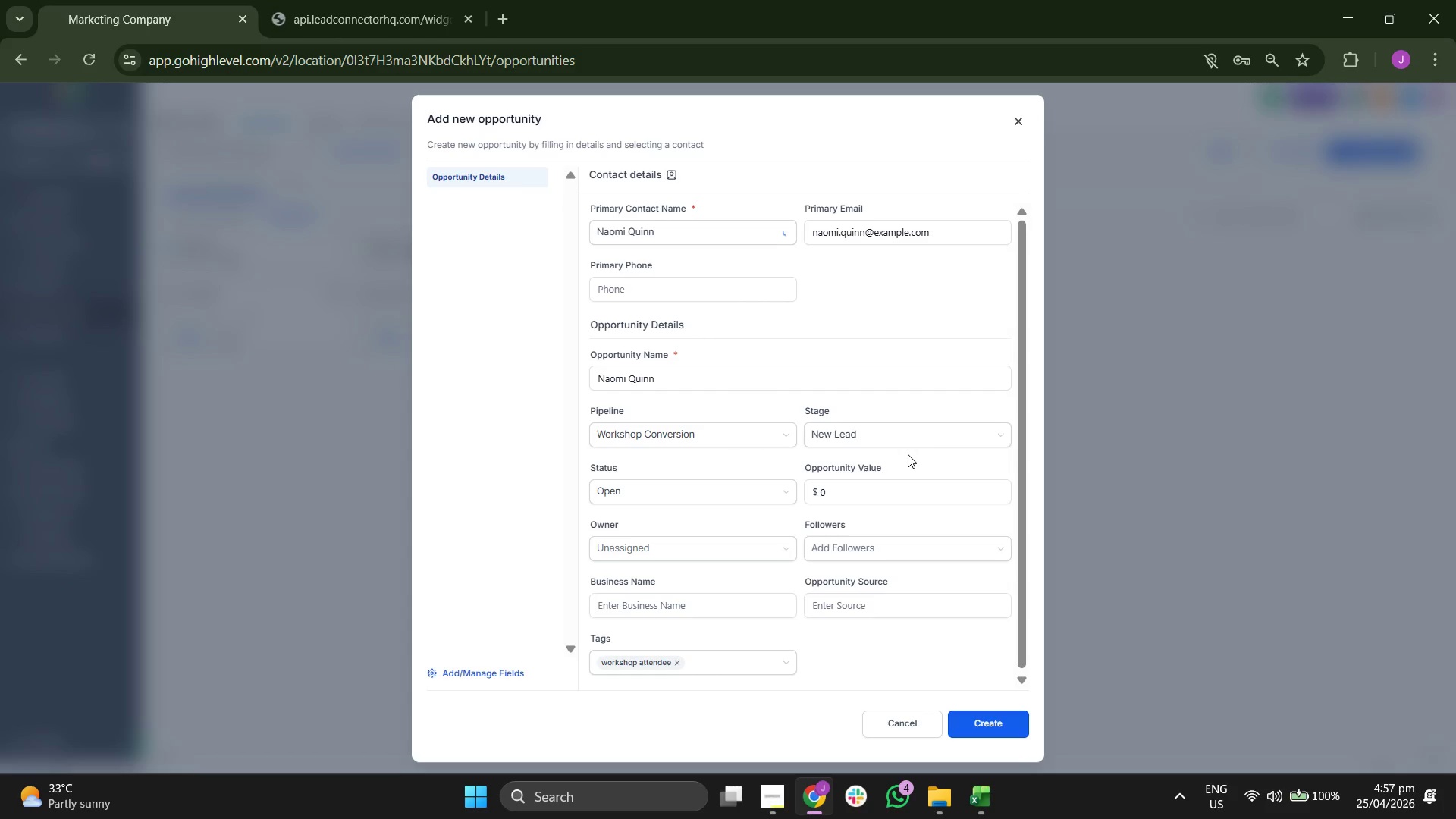 
left_click([913, 434])
 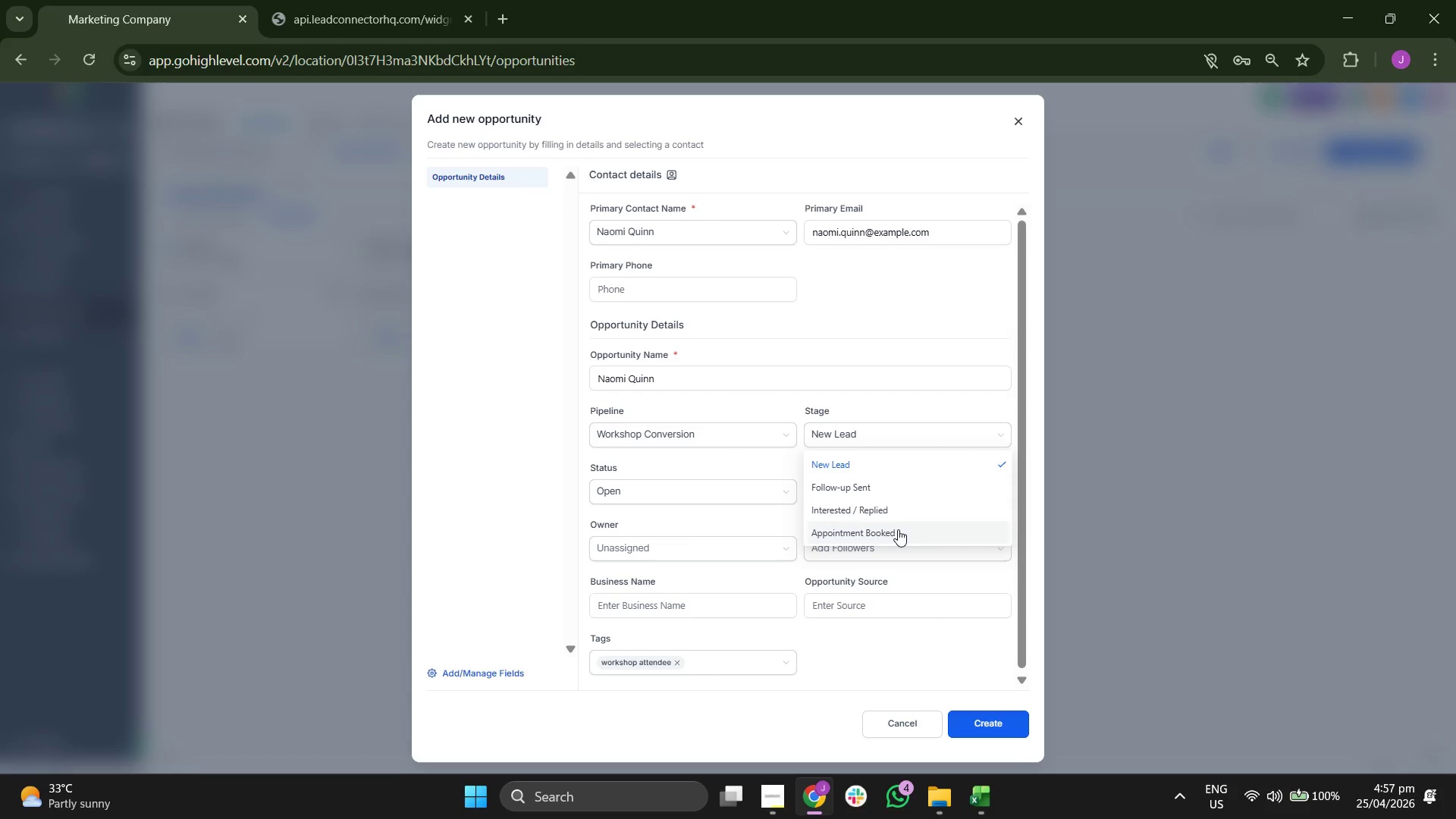 
left_click([896, 509])
 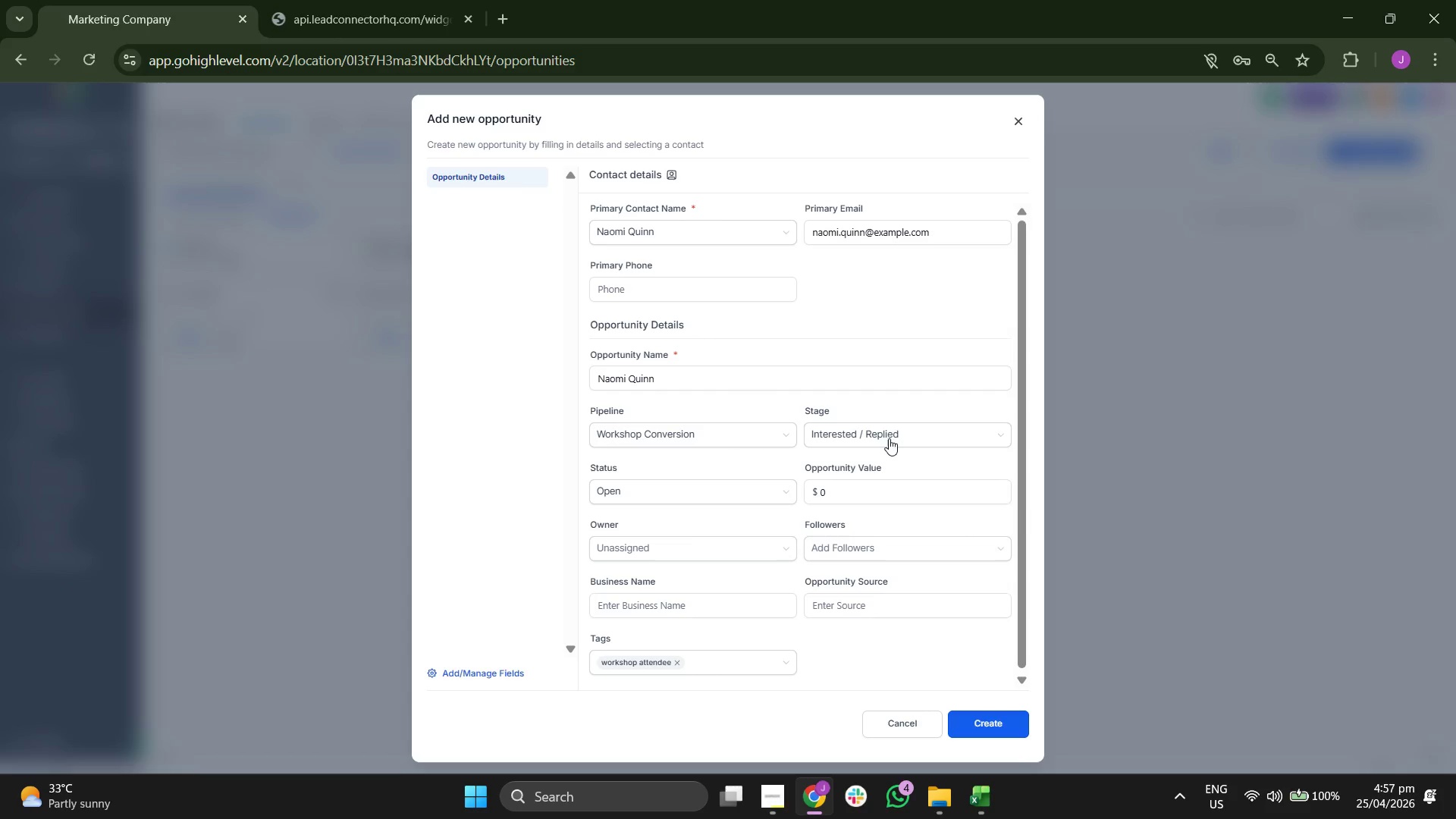 
left_click([890, 428])
 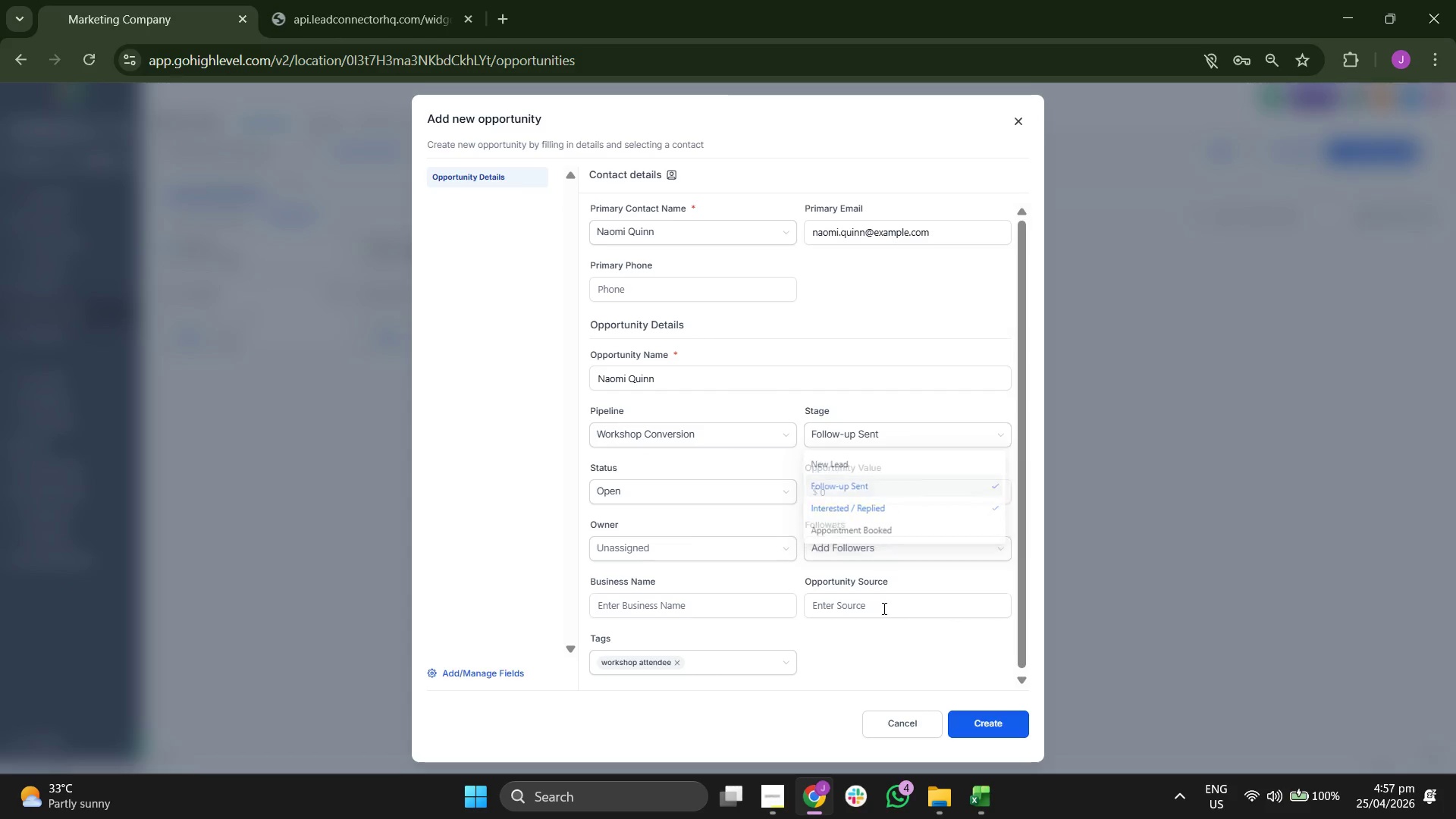 
double_click([864, 675])
 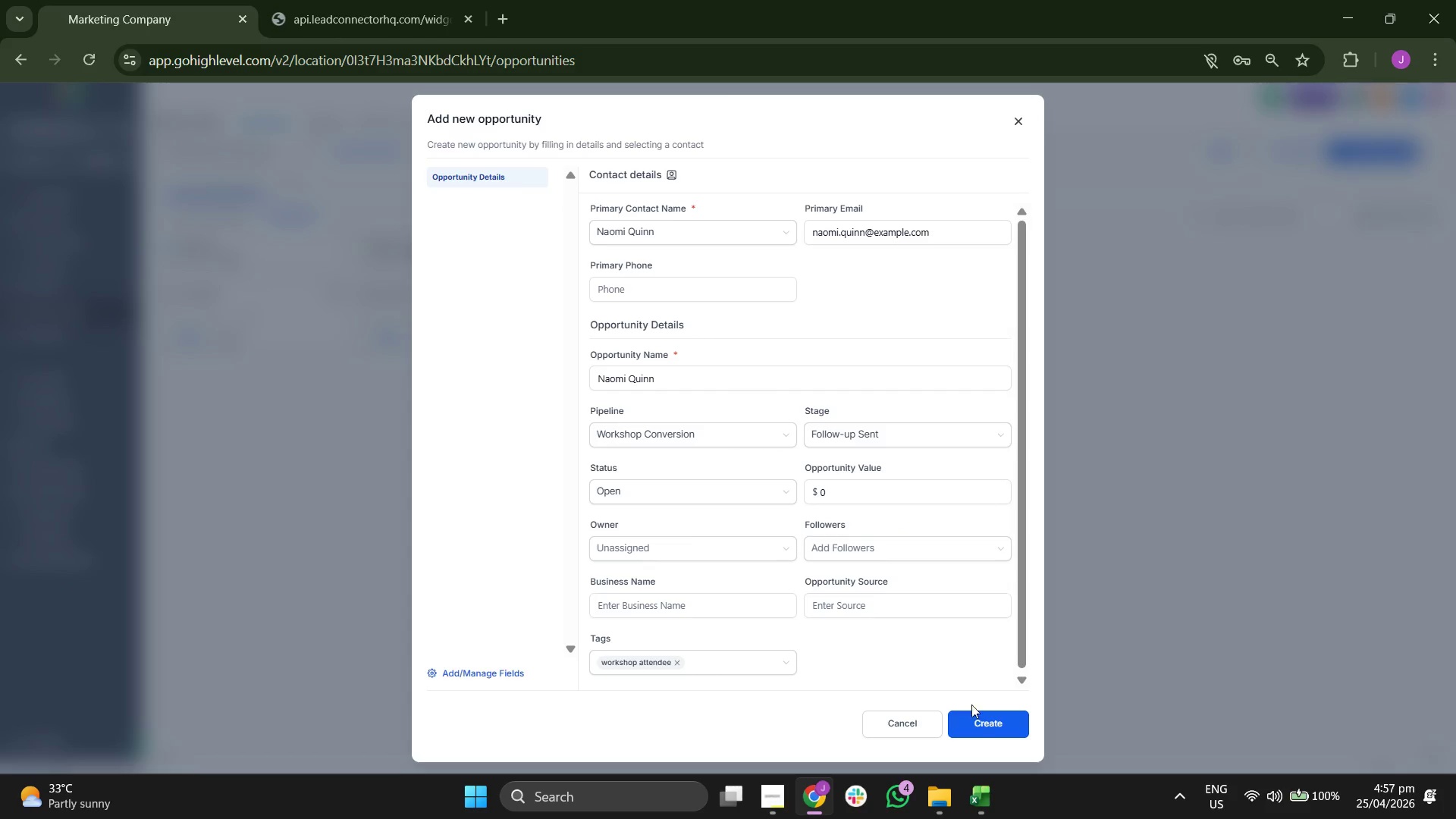 
triple_click([974, 717])
 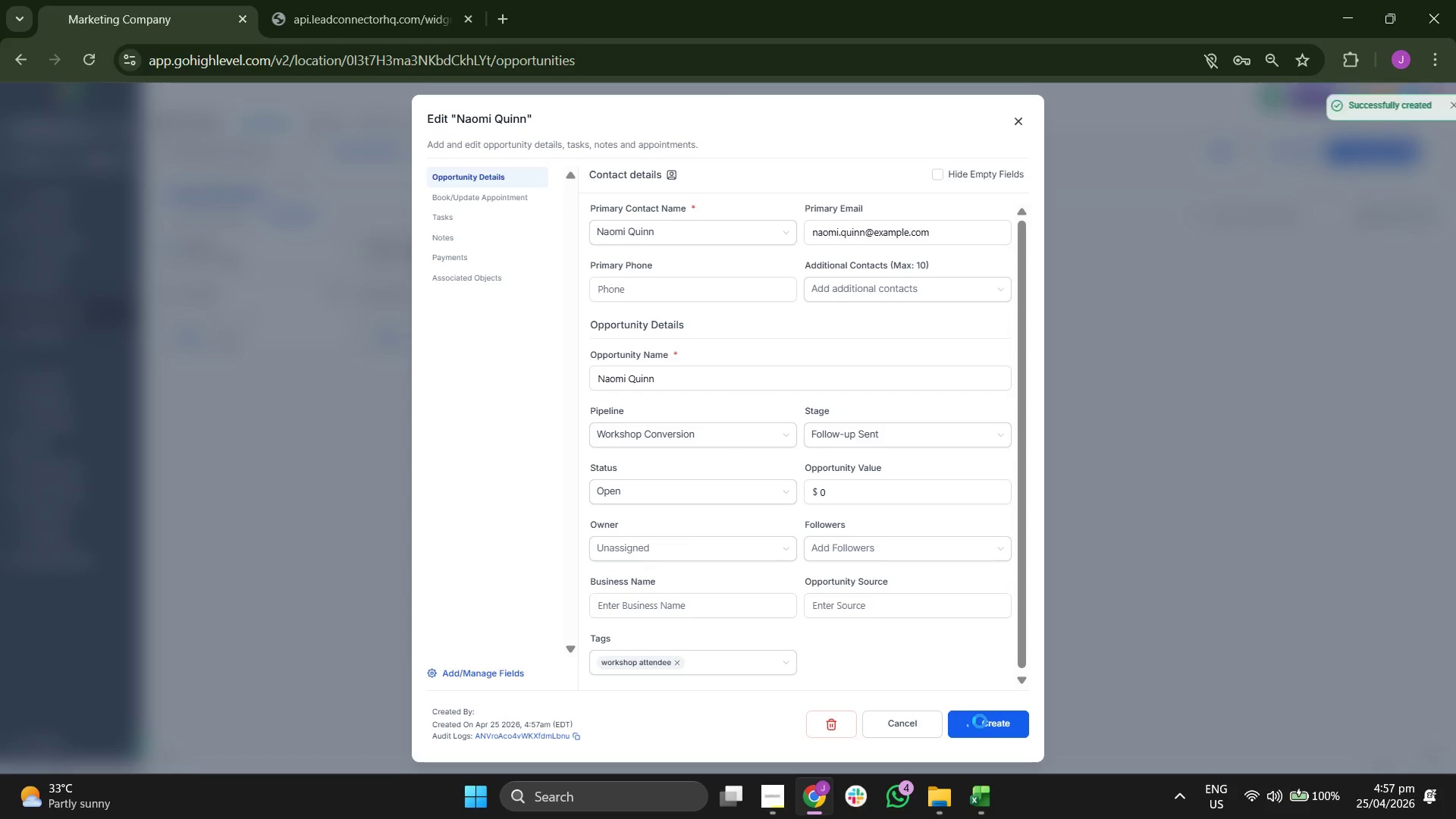 
left_click([980, 721])
 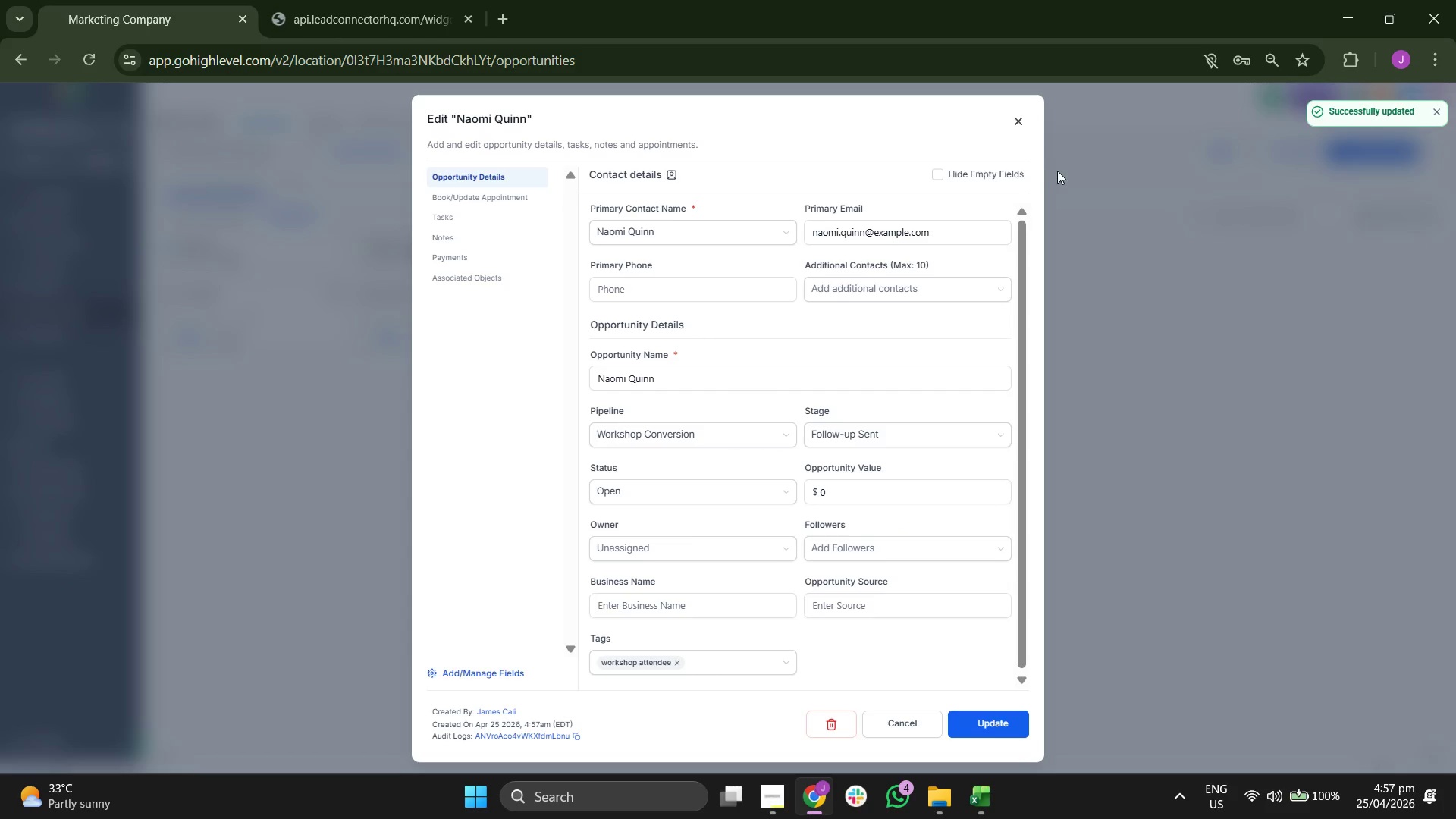 
left_click([1021, 117])
 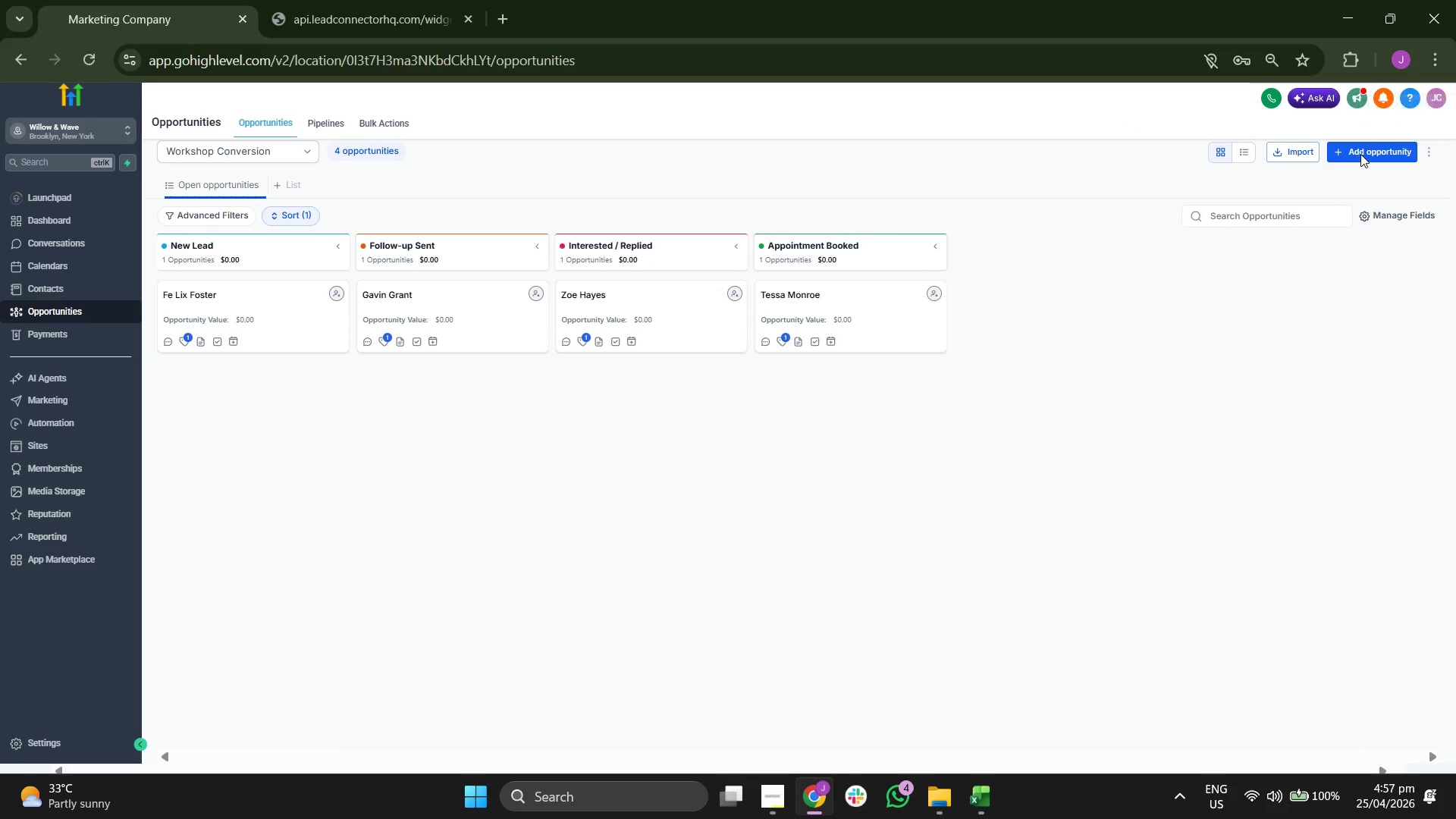 
left_click([1360, 154])
 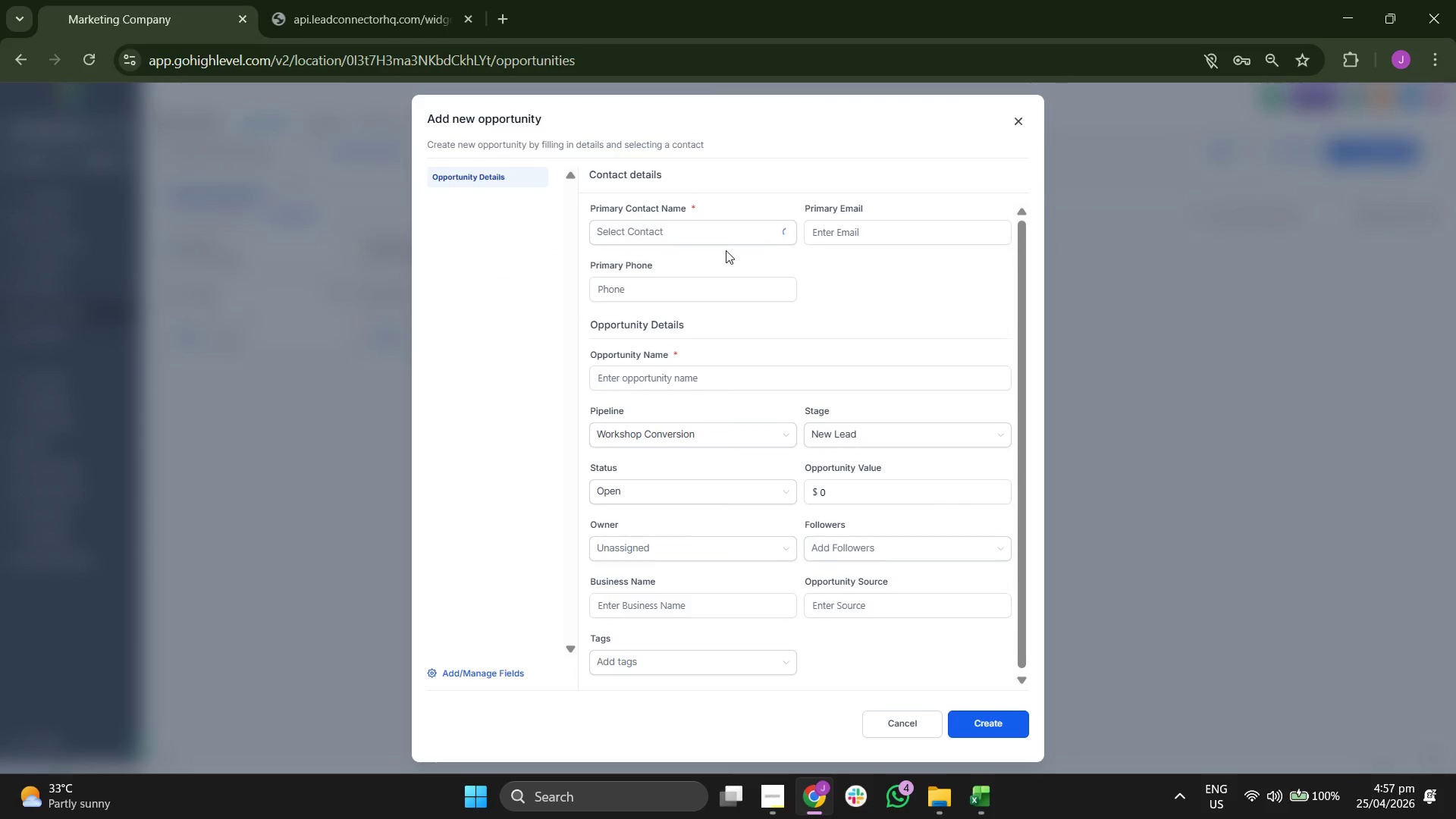 
left_click([656, 236])
 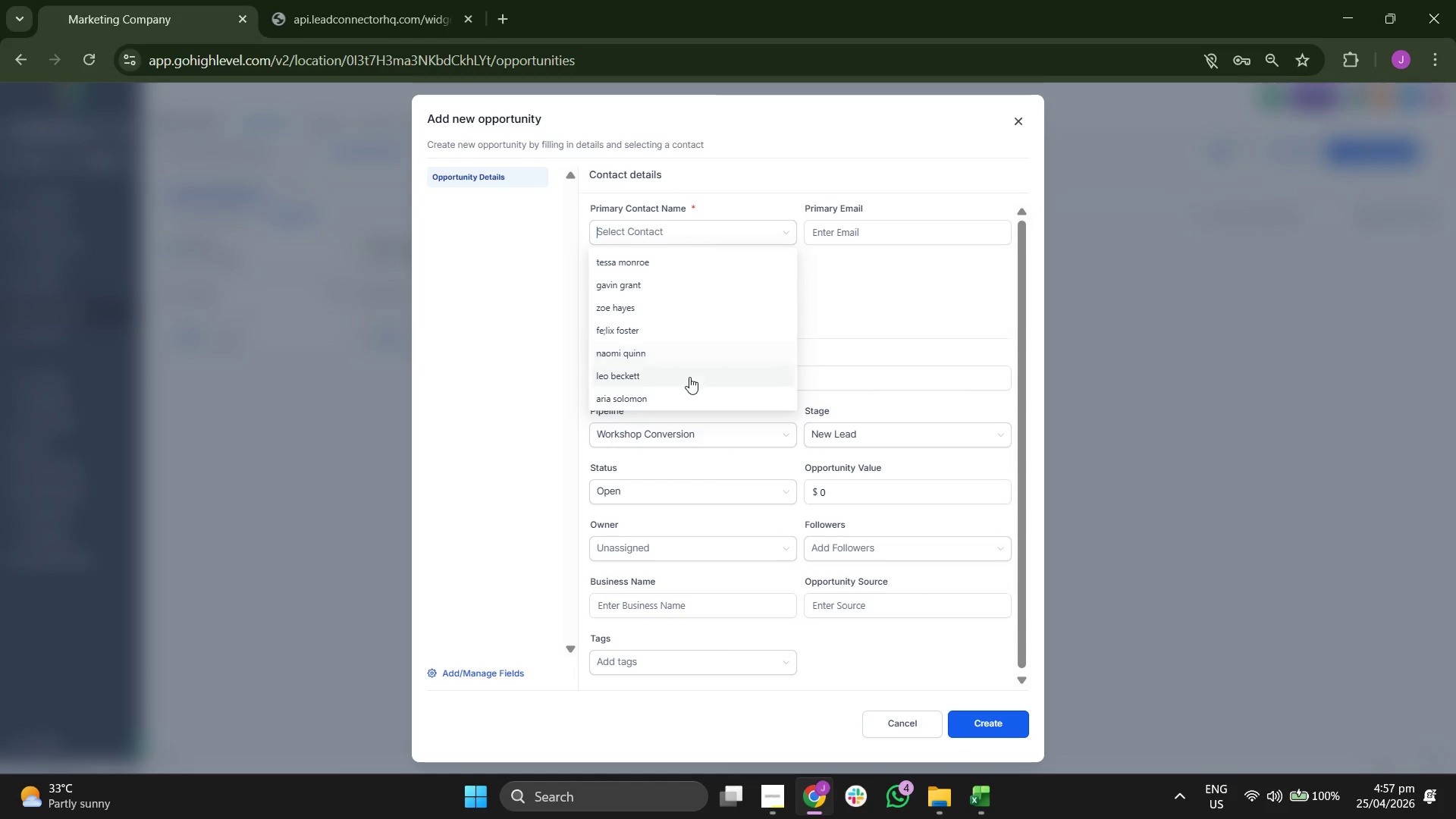 
left_click([689, 379])
 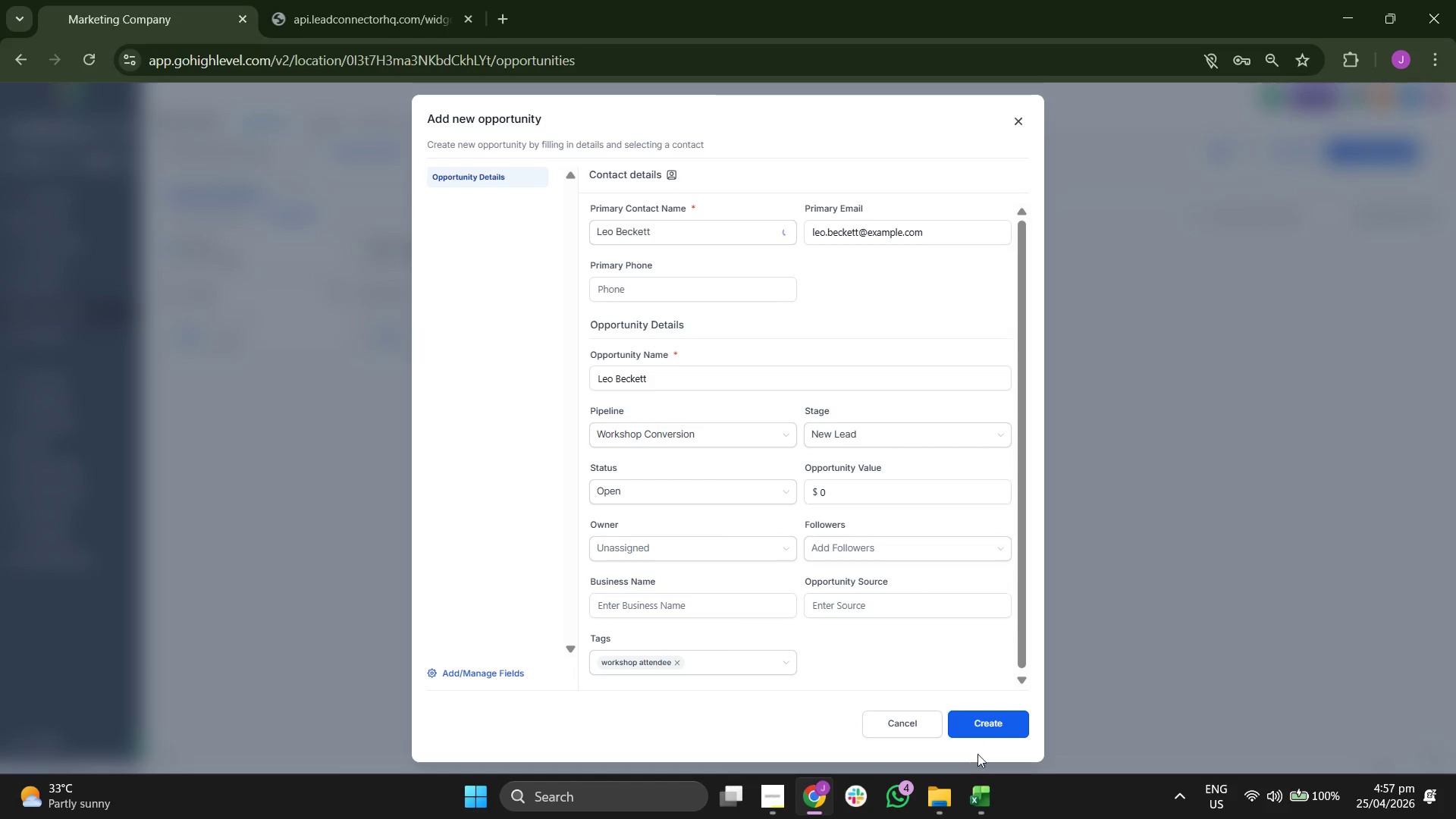 
left_click([984, 790])
 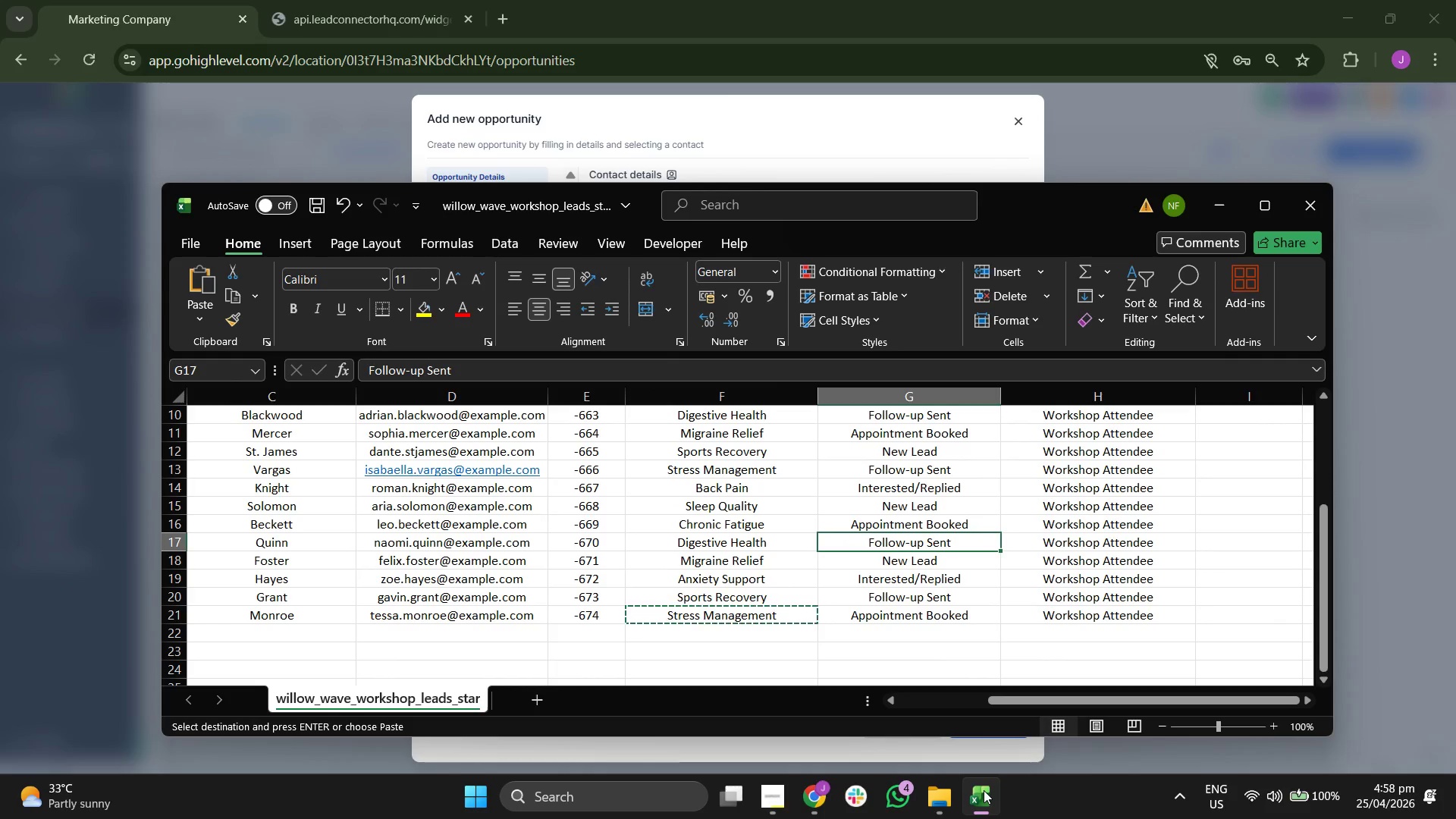 
key(ArrowUp)
 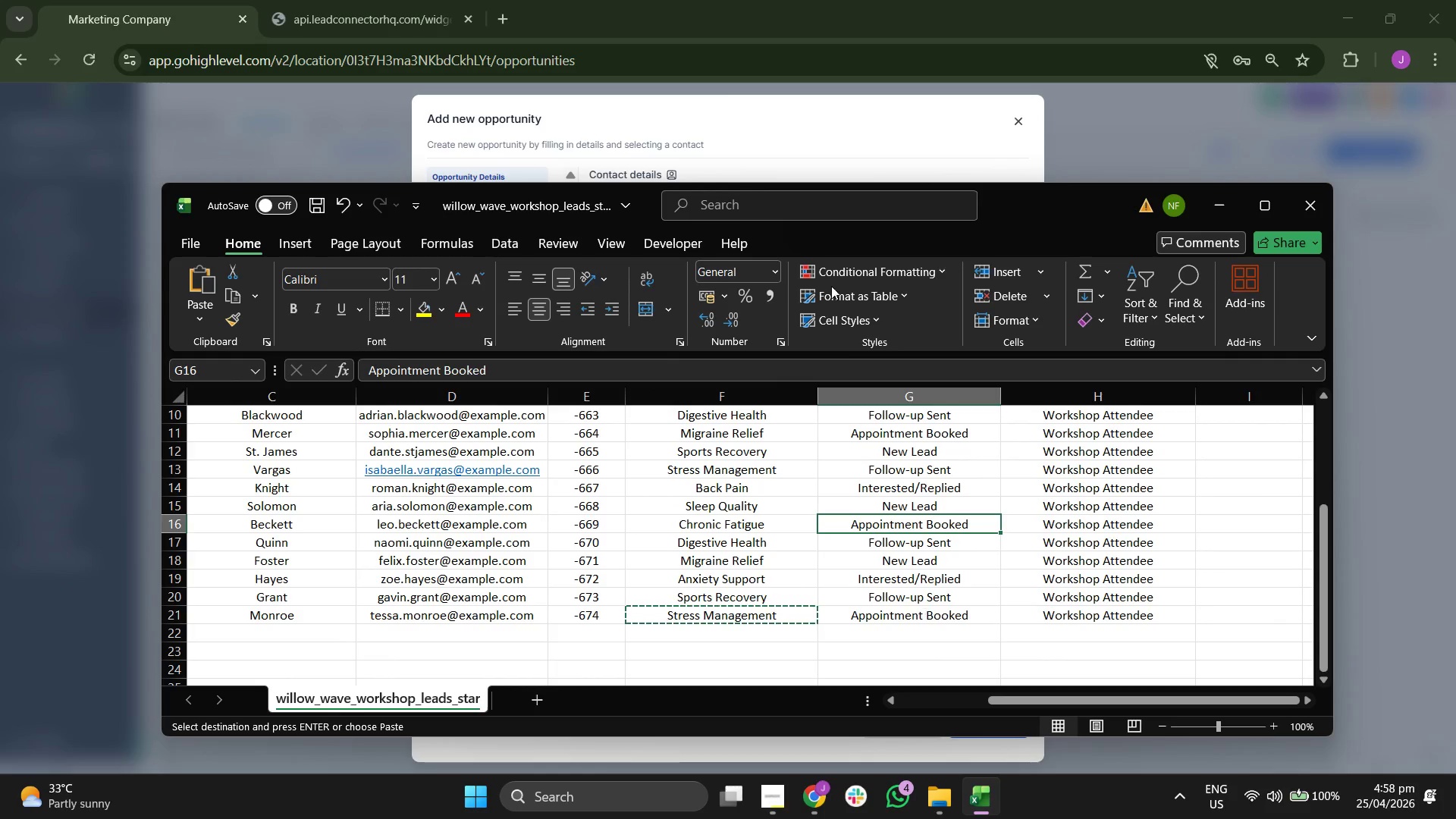 
left_click([818, 146])
 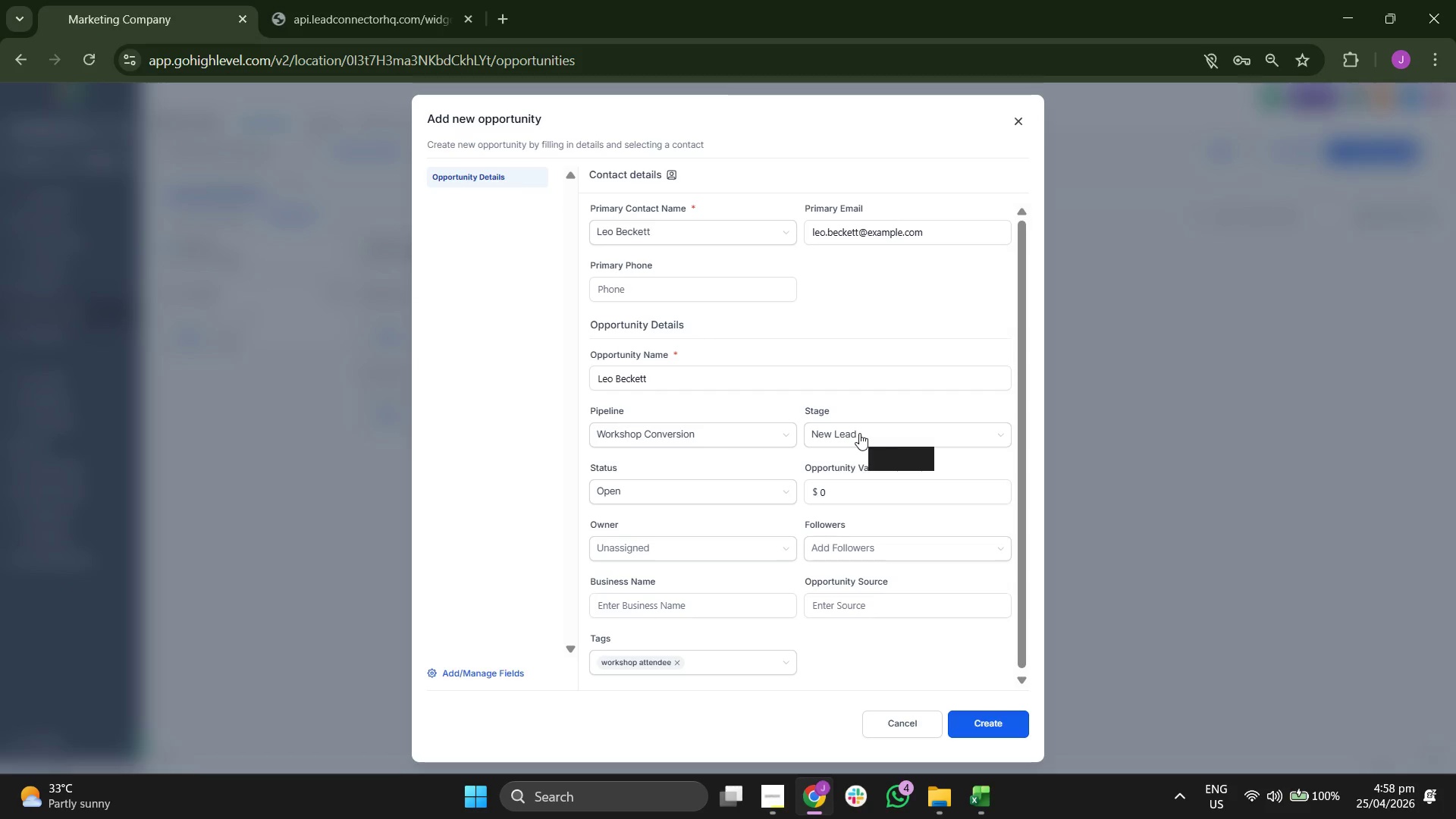 
left_click([859, 433])
 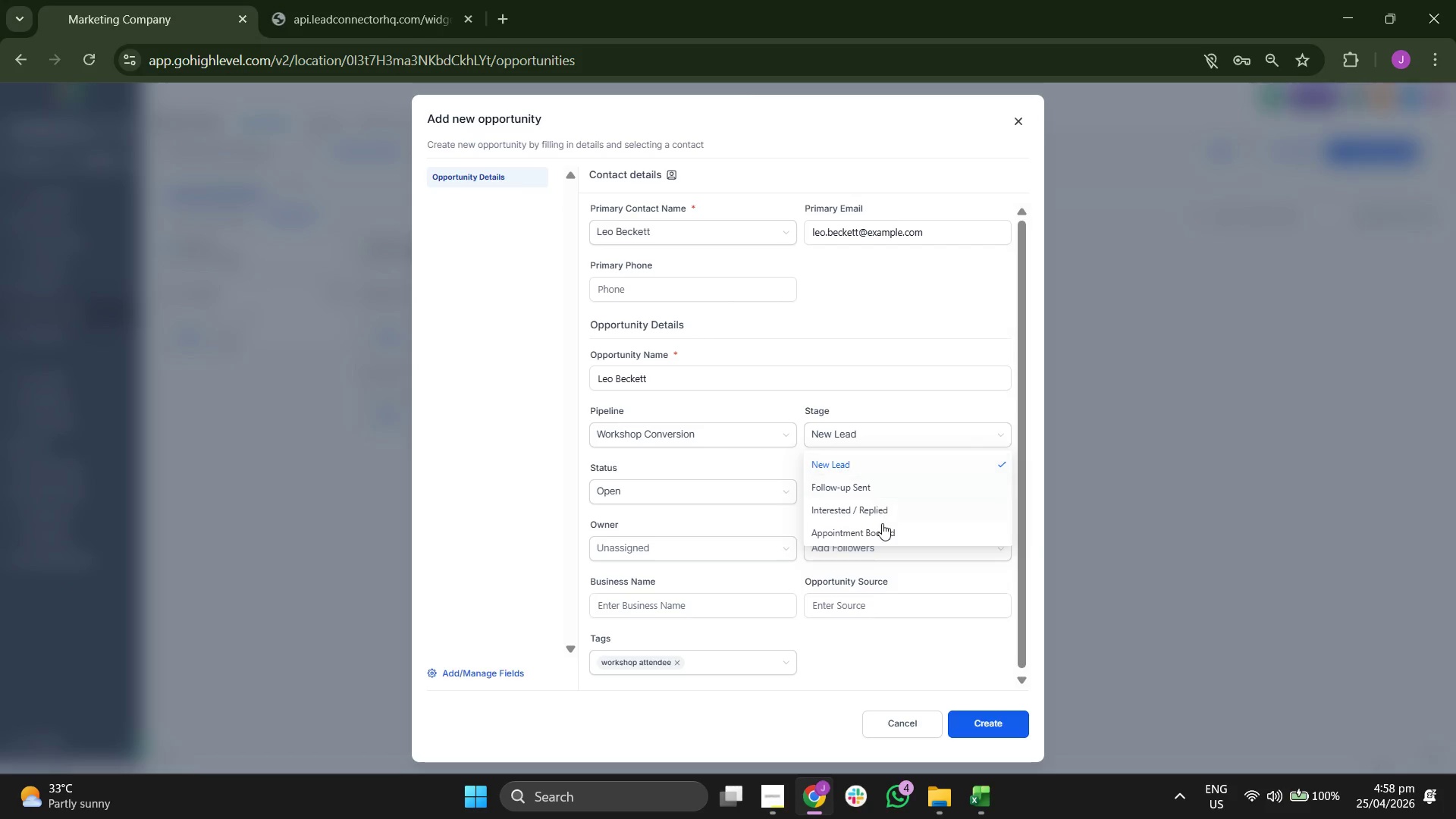 
left_click([882, 534])
 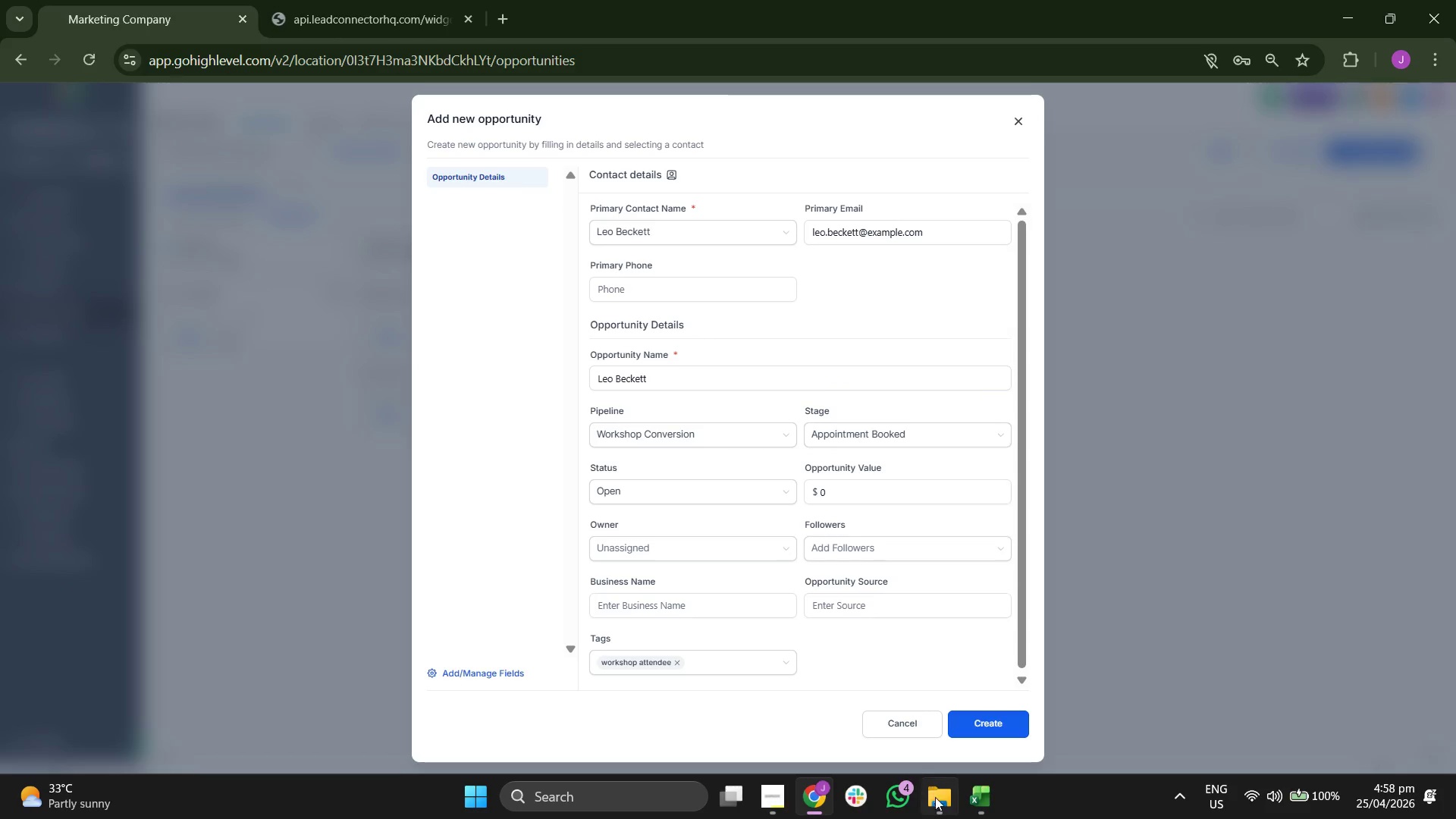 
left_click([979, 818])
 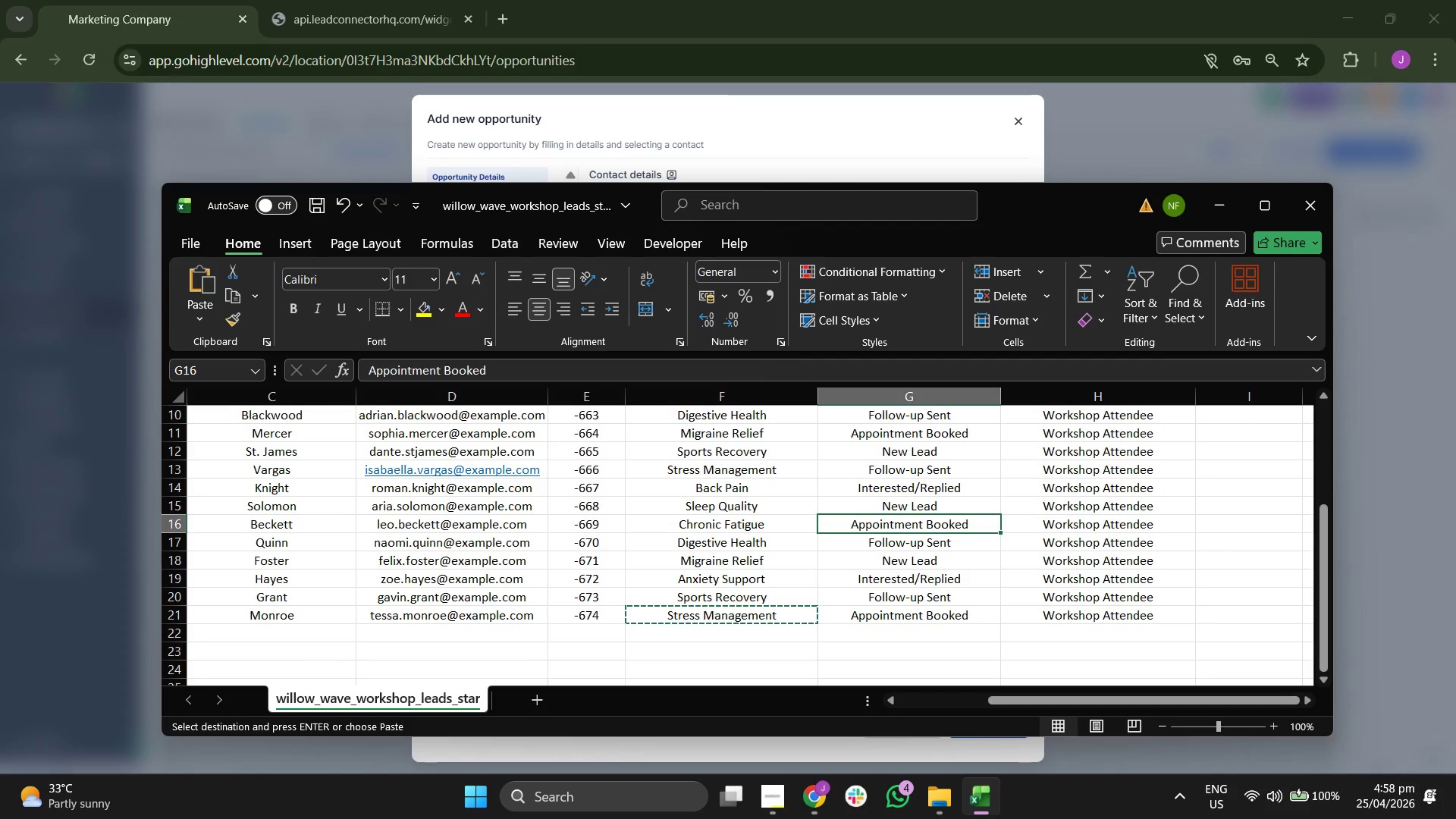 
left_click([979, 818])
 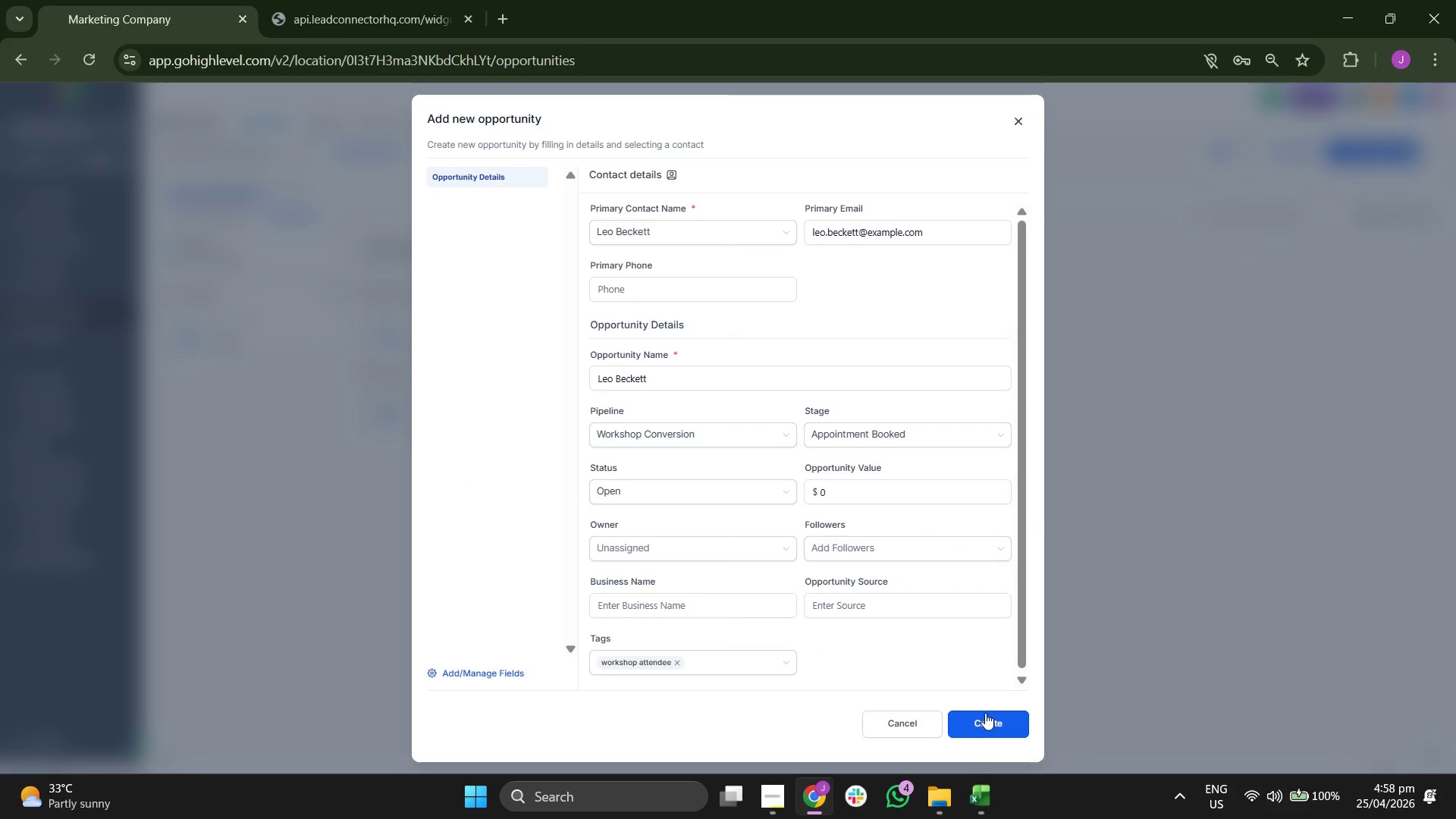 
left_click([991, 720])
 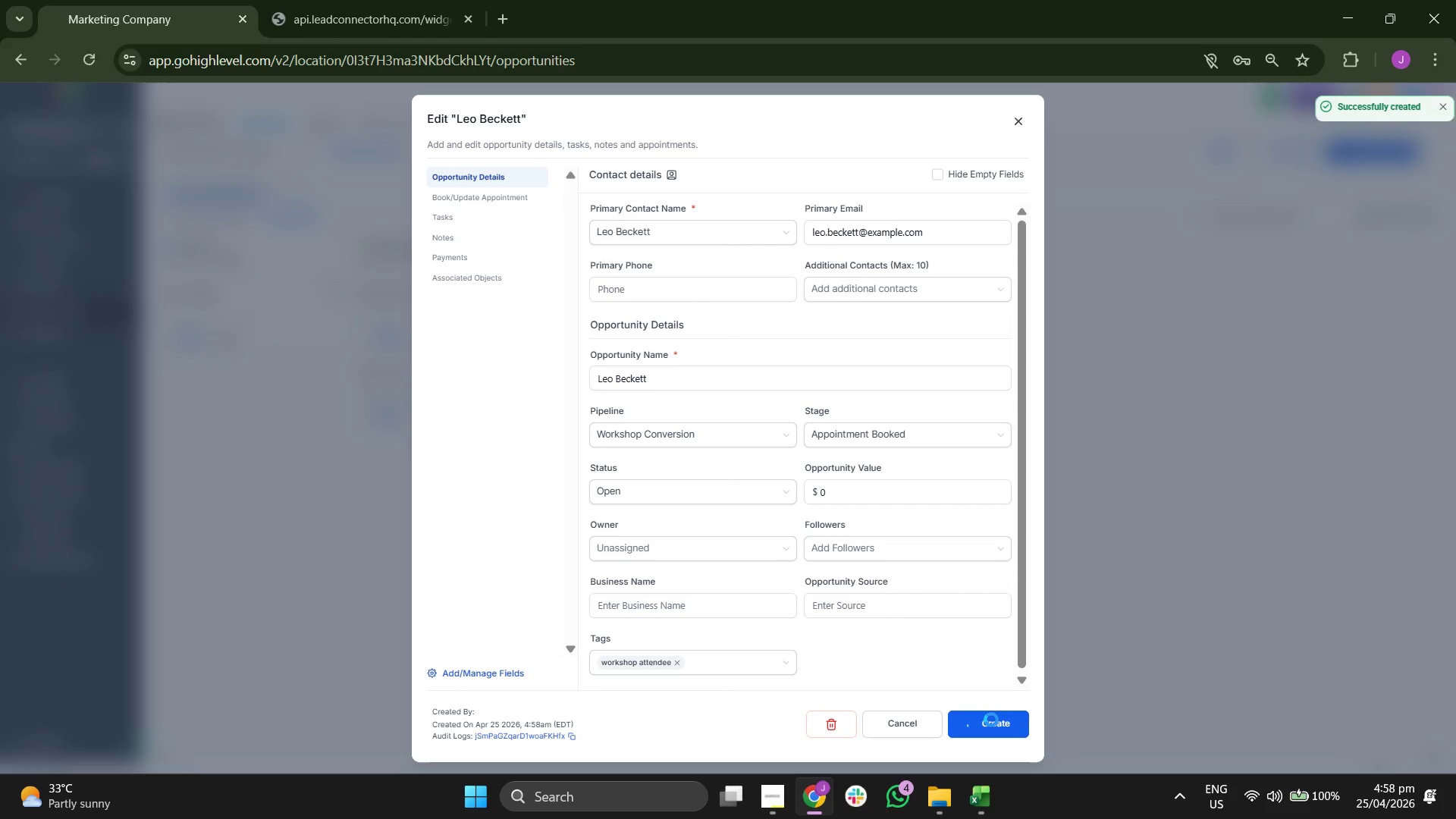 
left_click([991, 720])
 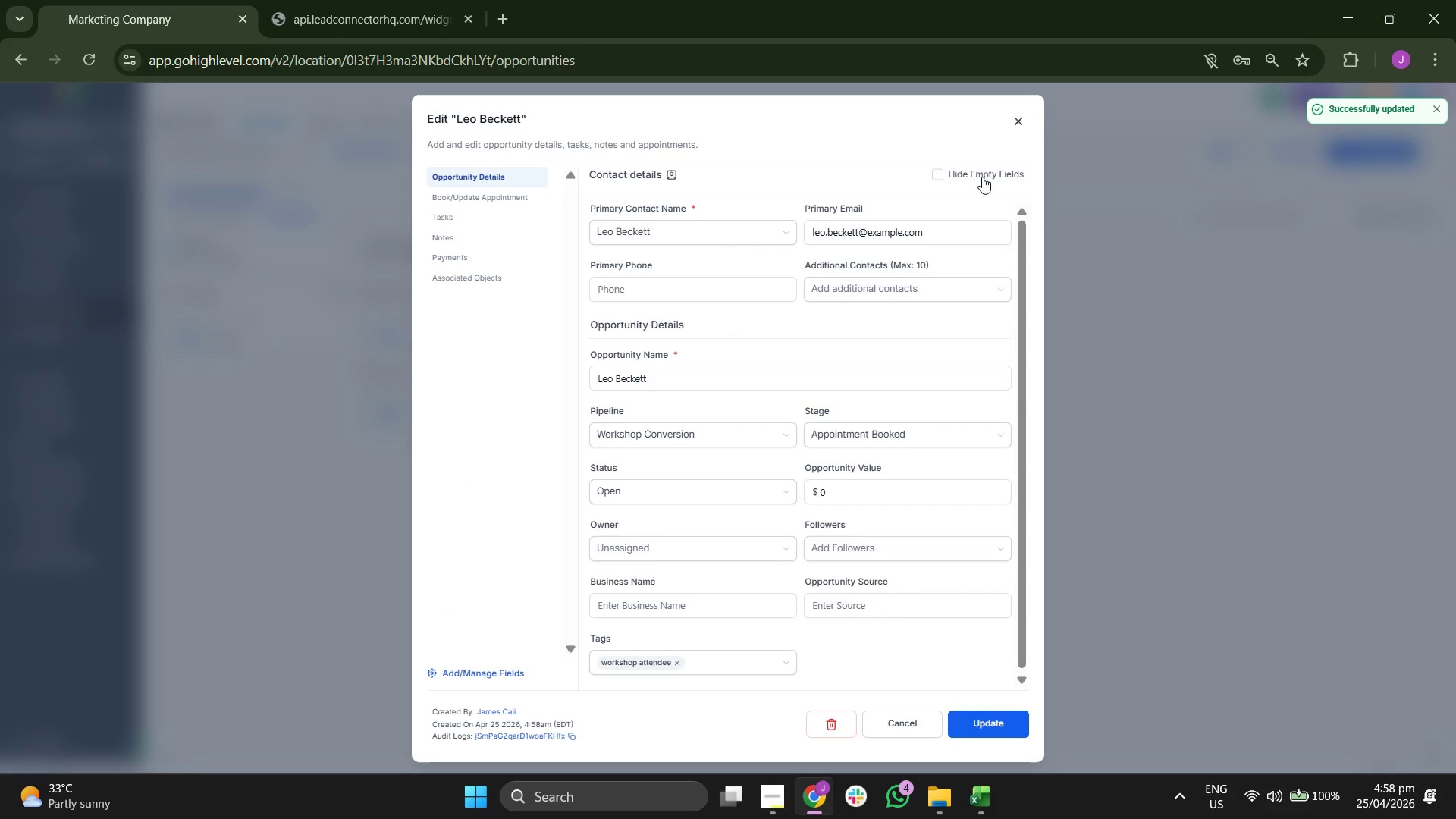 
left_click([1022, 117])
 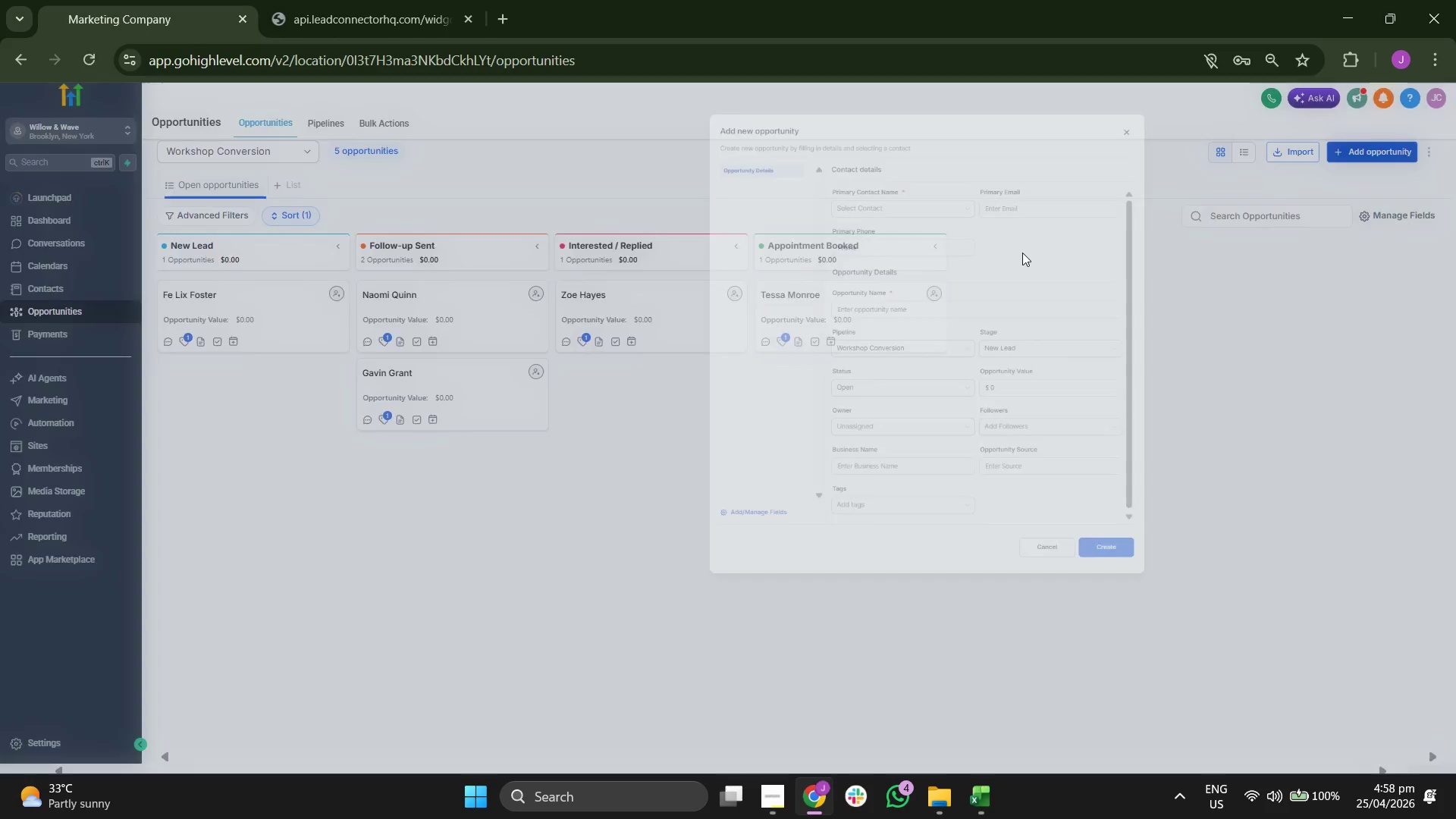 
left_click([645, 233])
 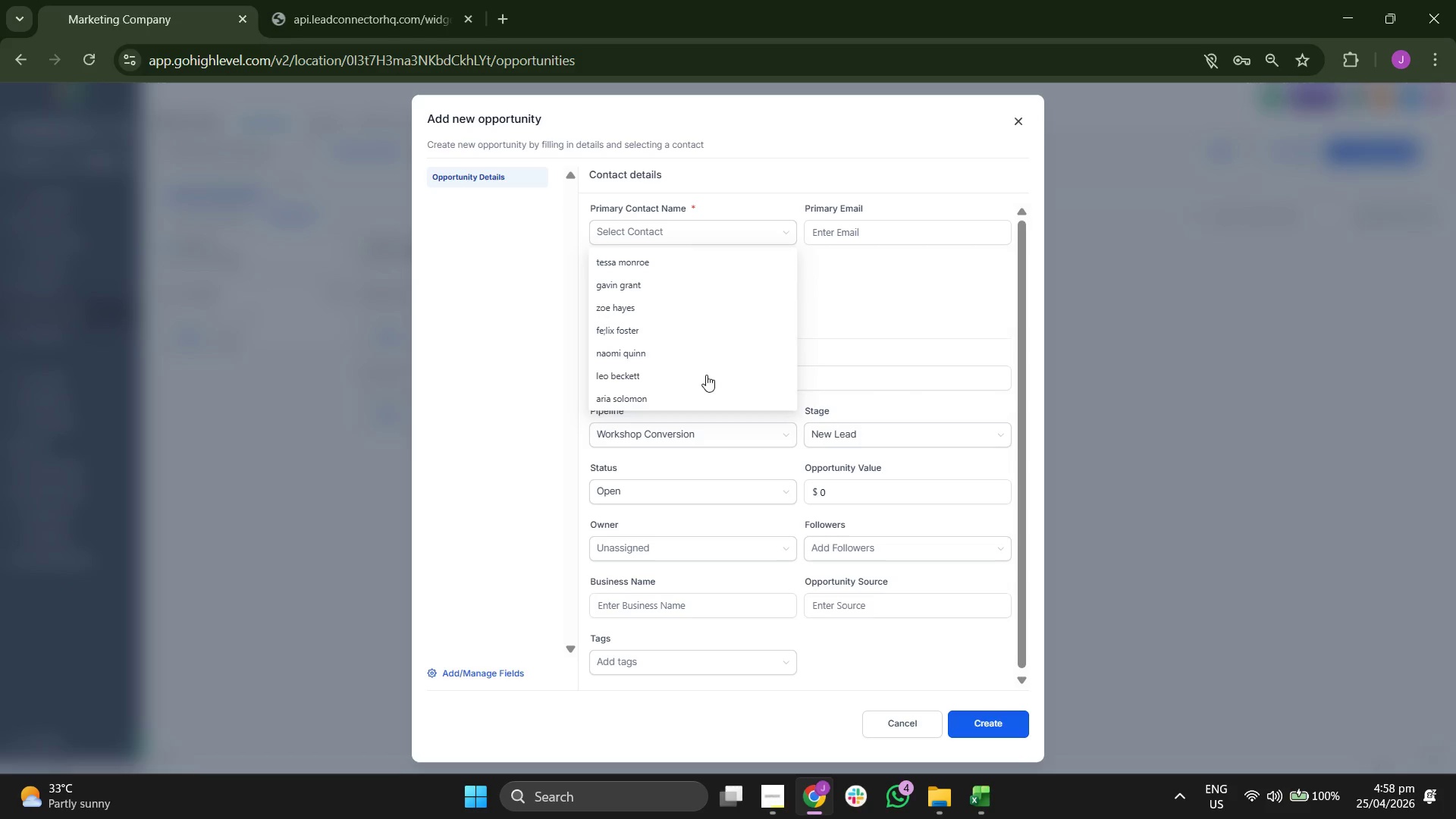 
left_click([698, 398])
 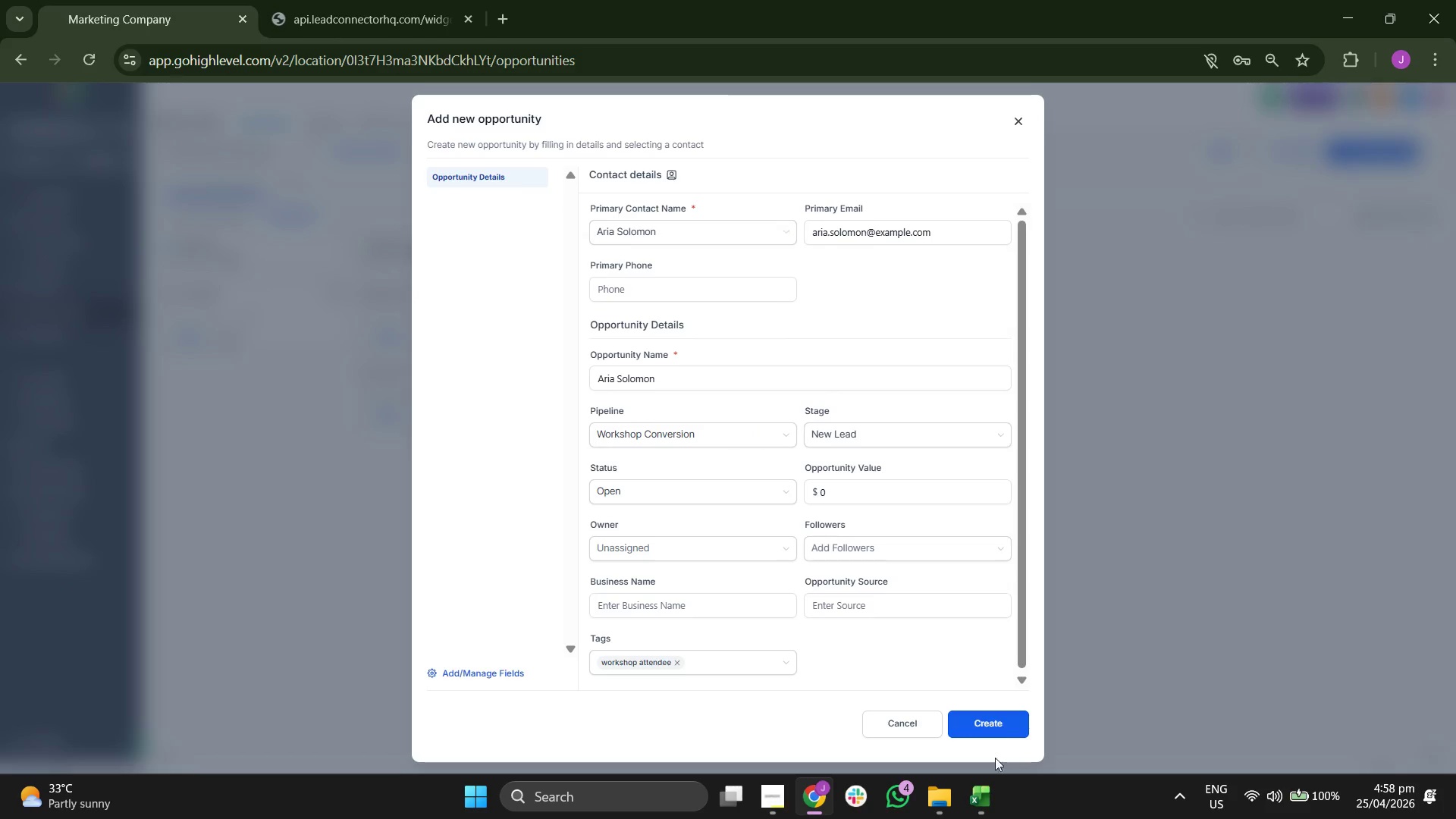 
left_click([992, 795])
 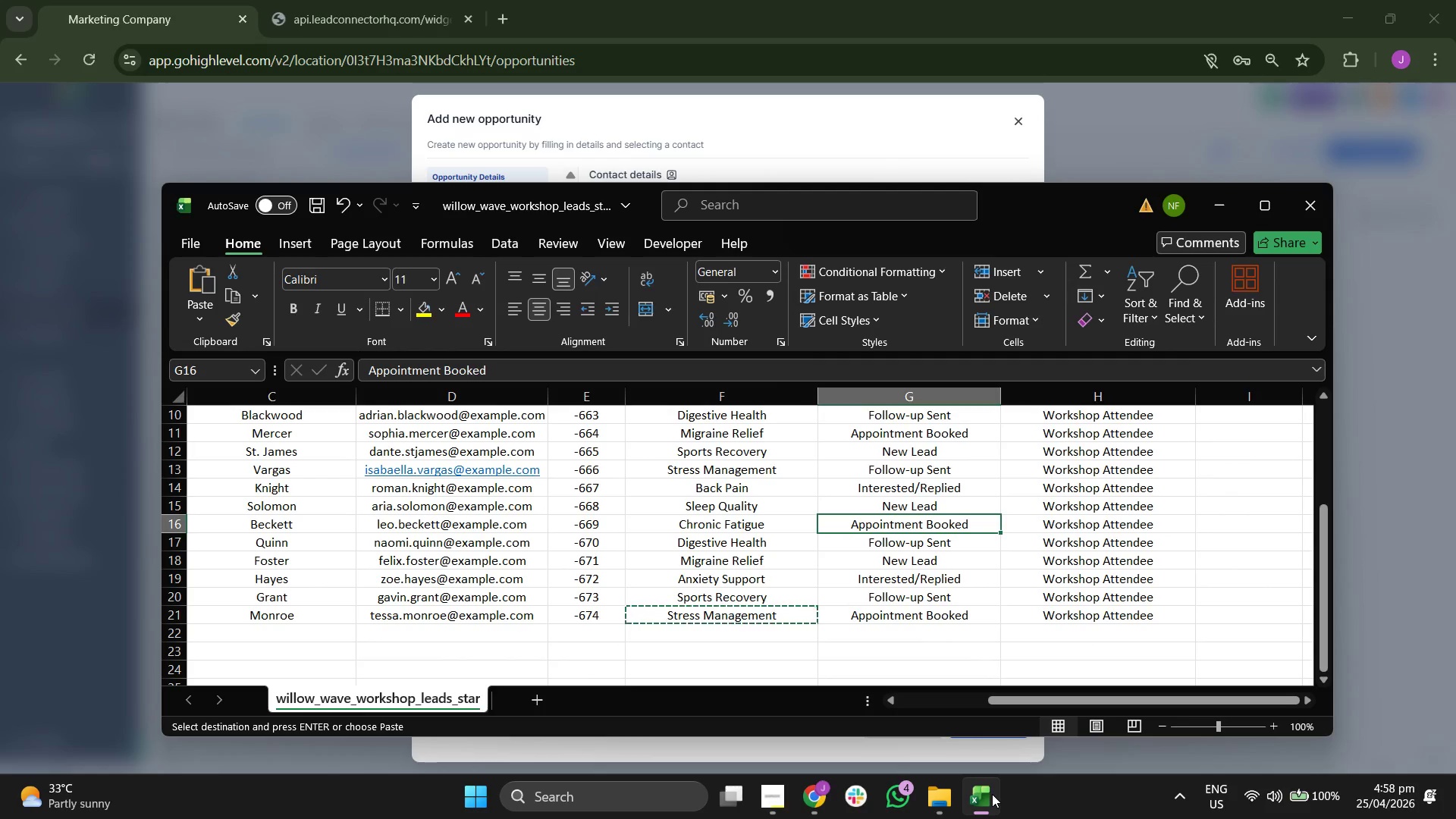 
key(ArrowUp)
 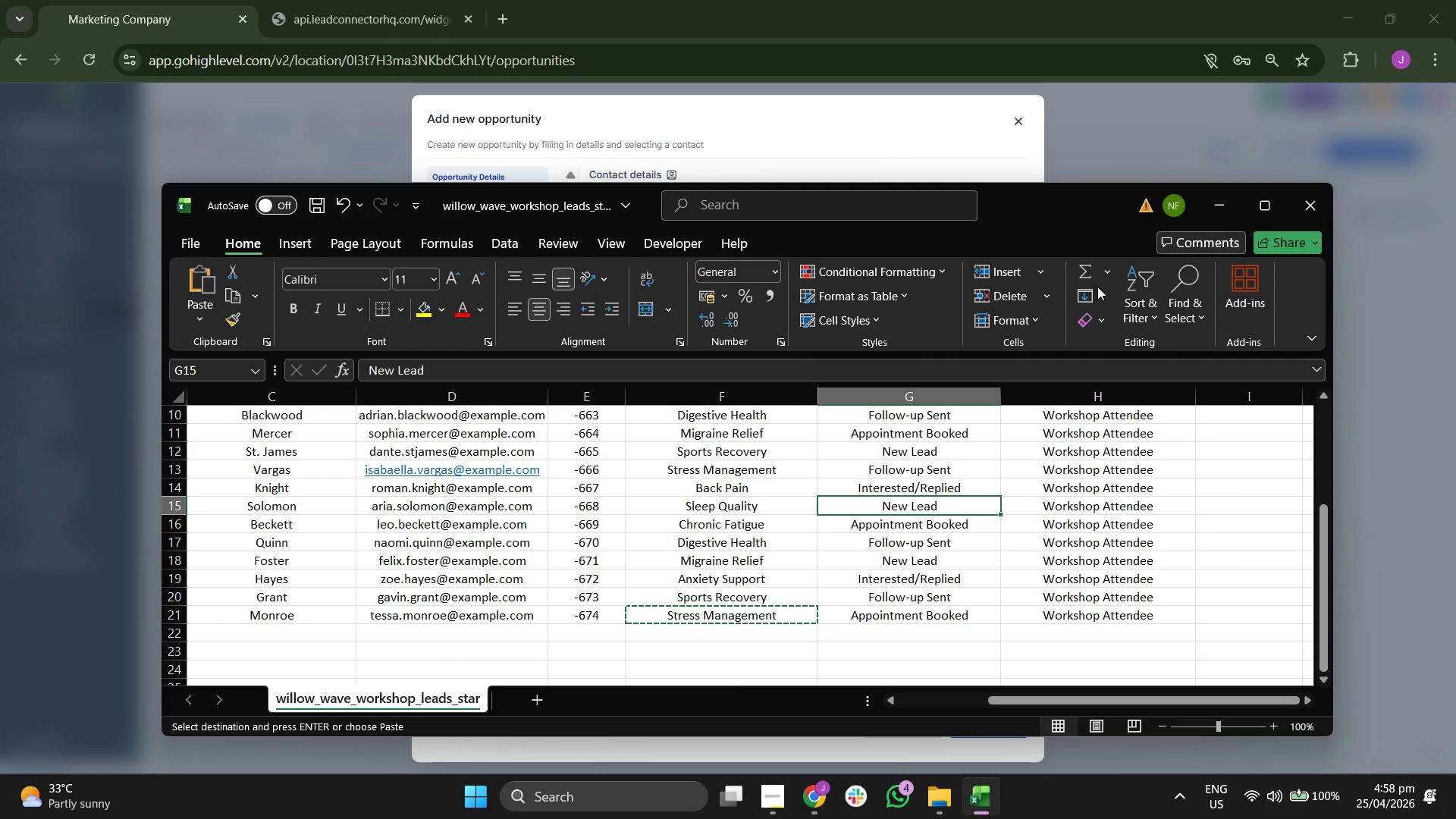 
left_click([1228, 189])
 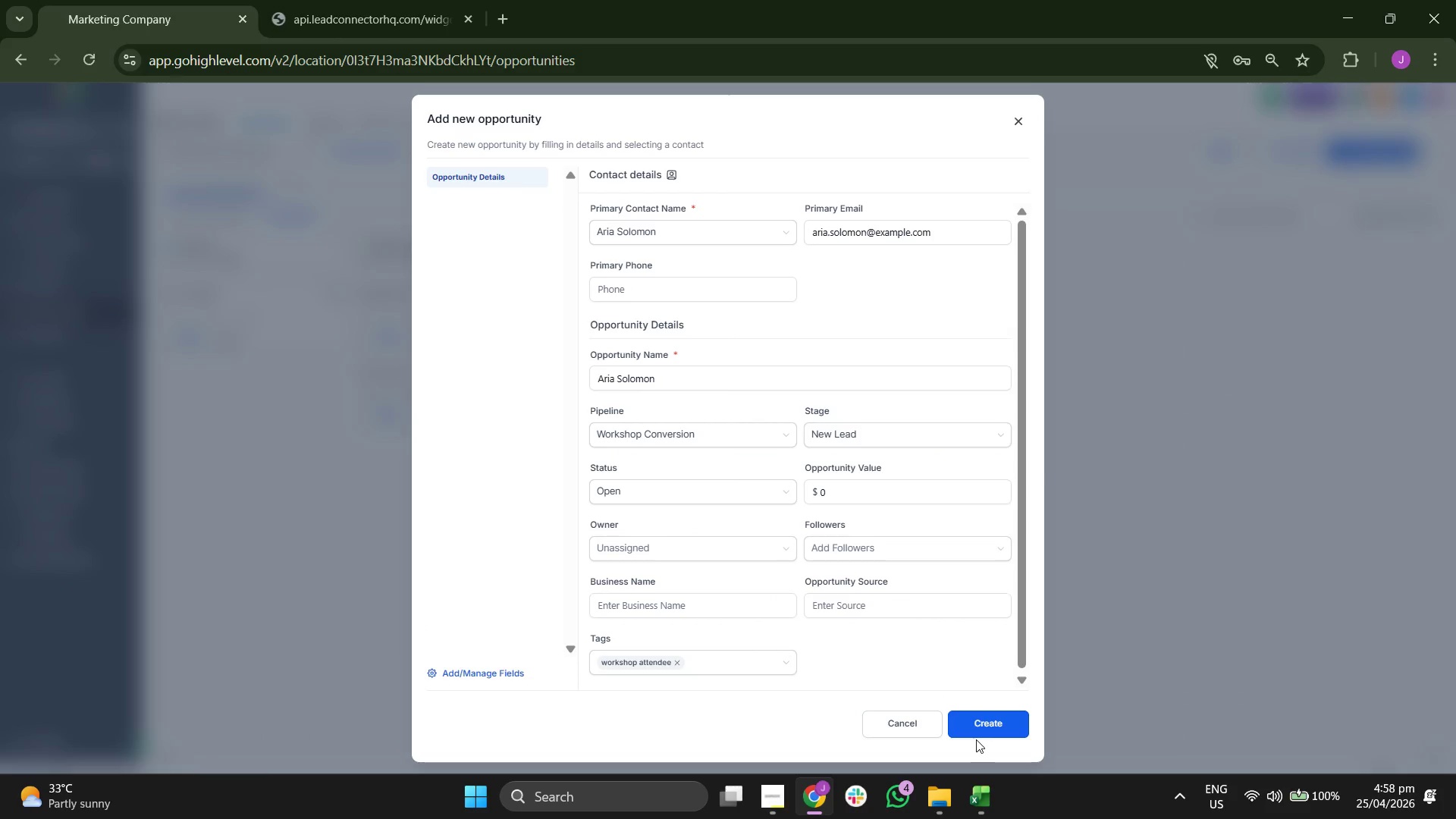 
double_click([993, 720])
 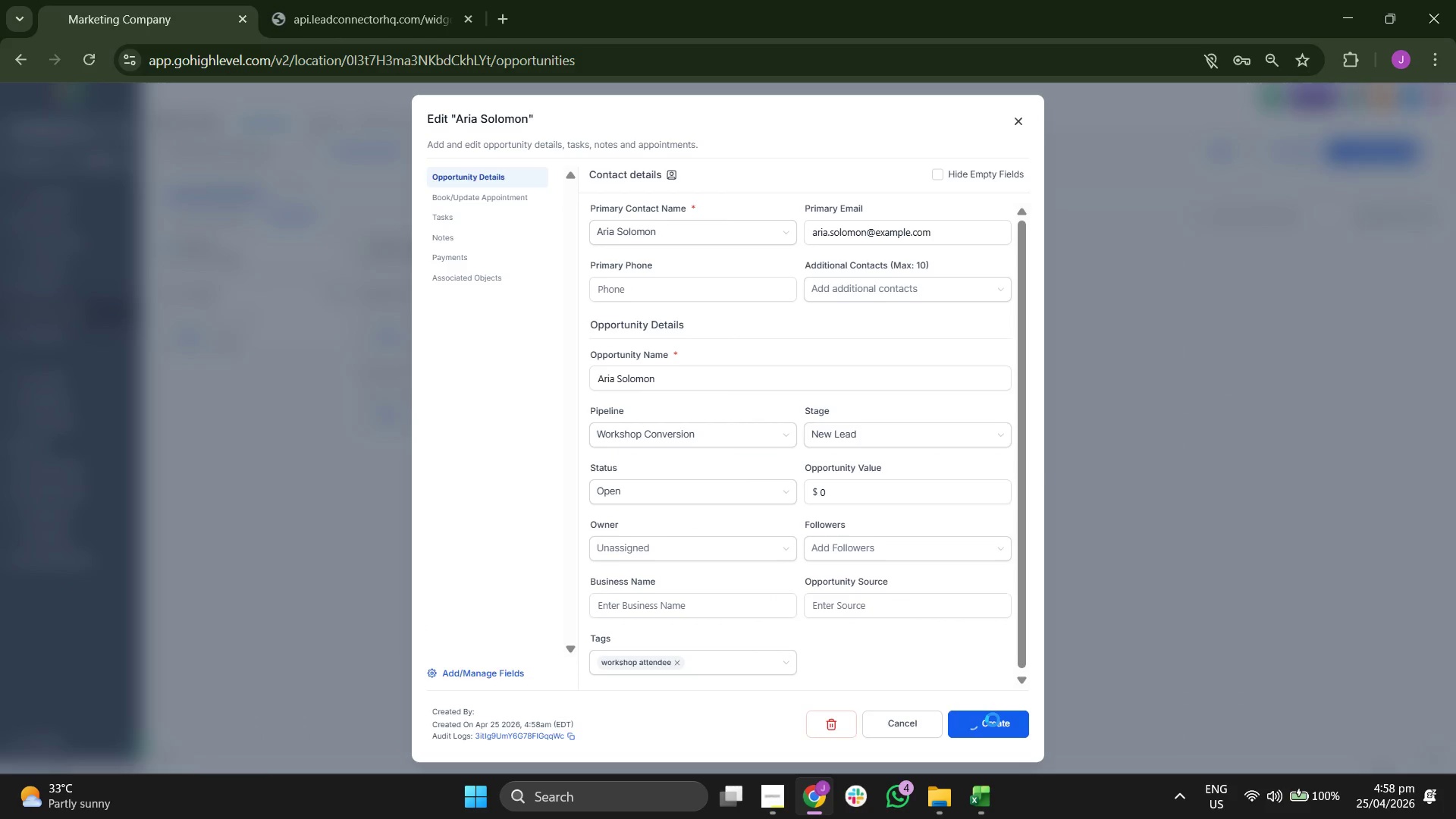 
left_click([993, 720])
 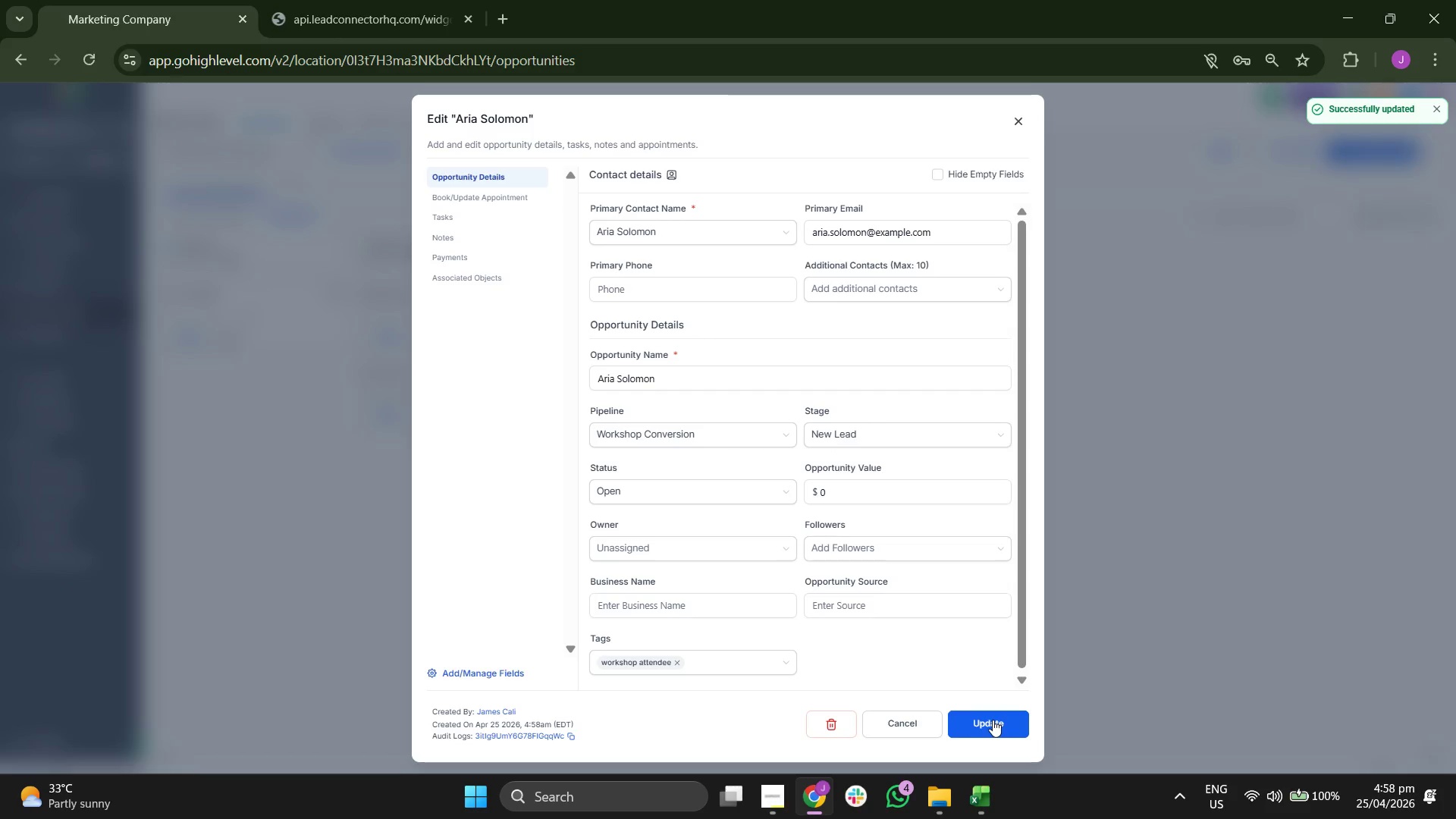 
left_click([1021, 118])
 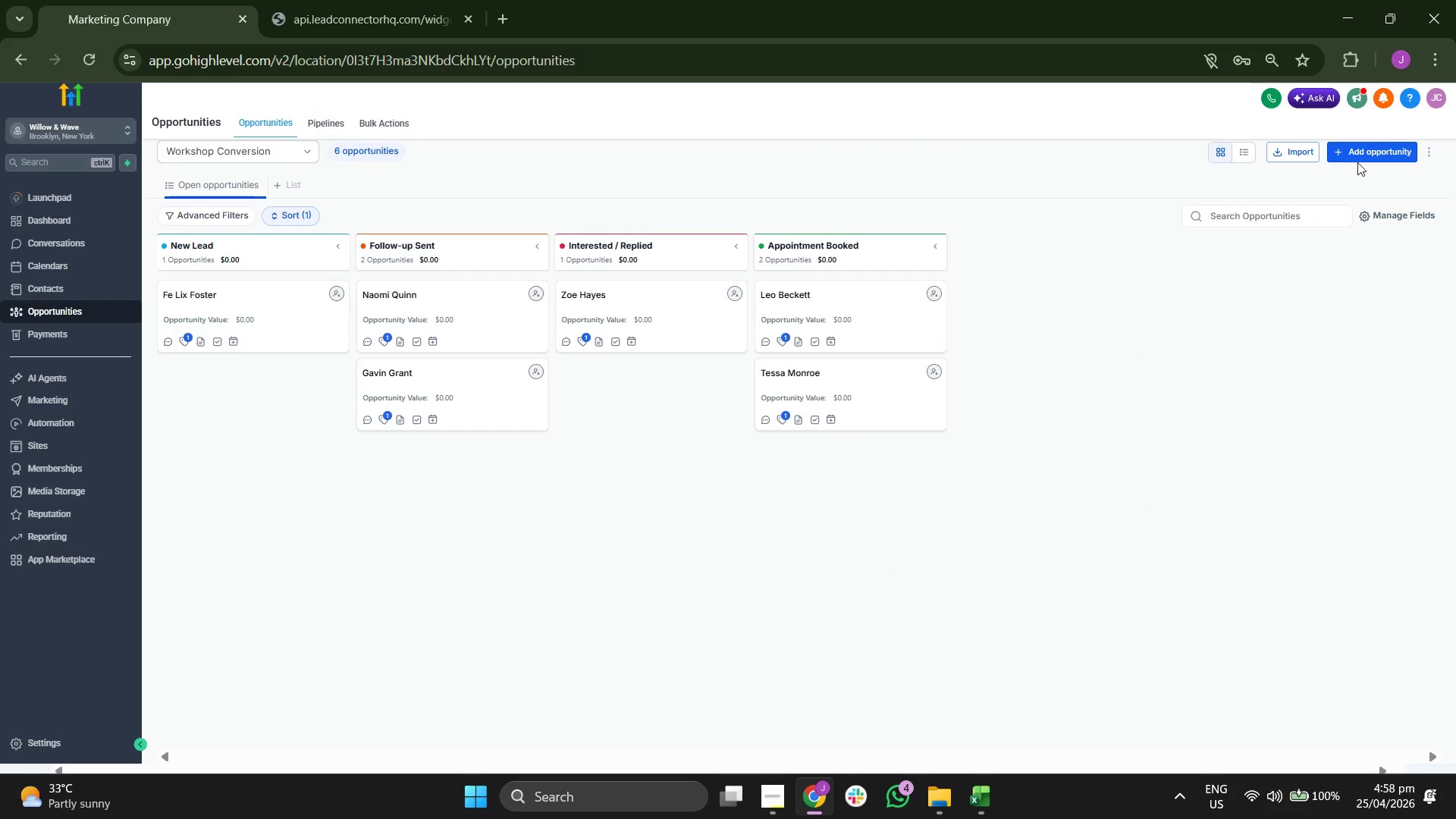 
left_click([1357, 162])
 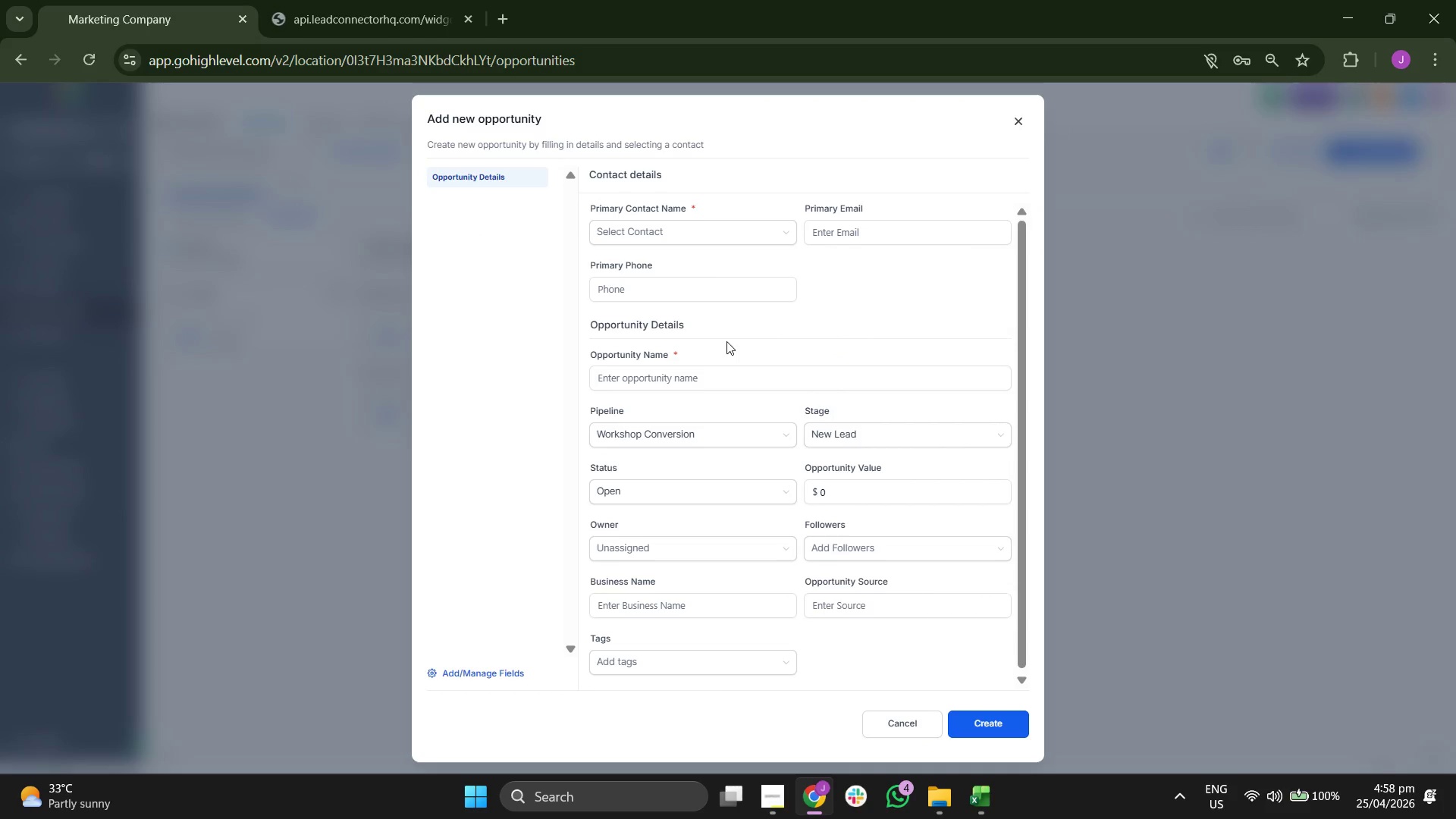 
left_click([708, 231])
 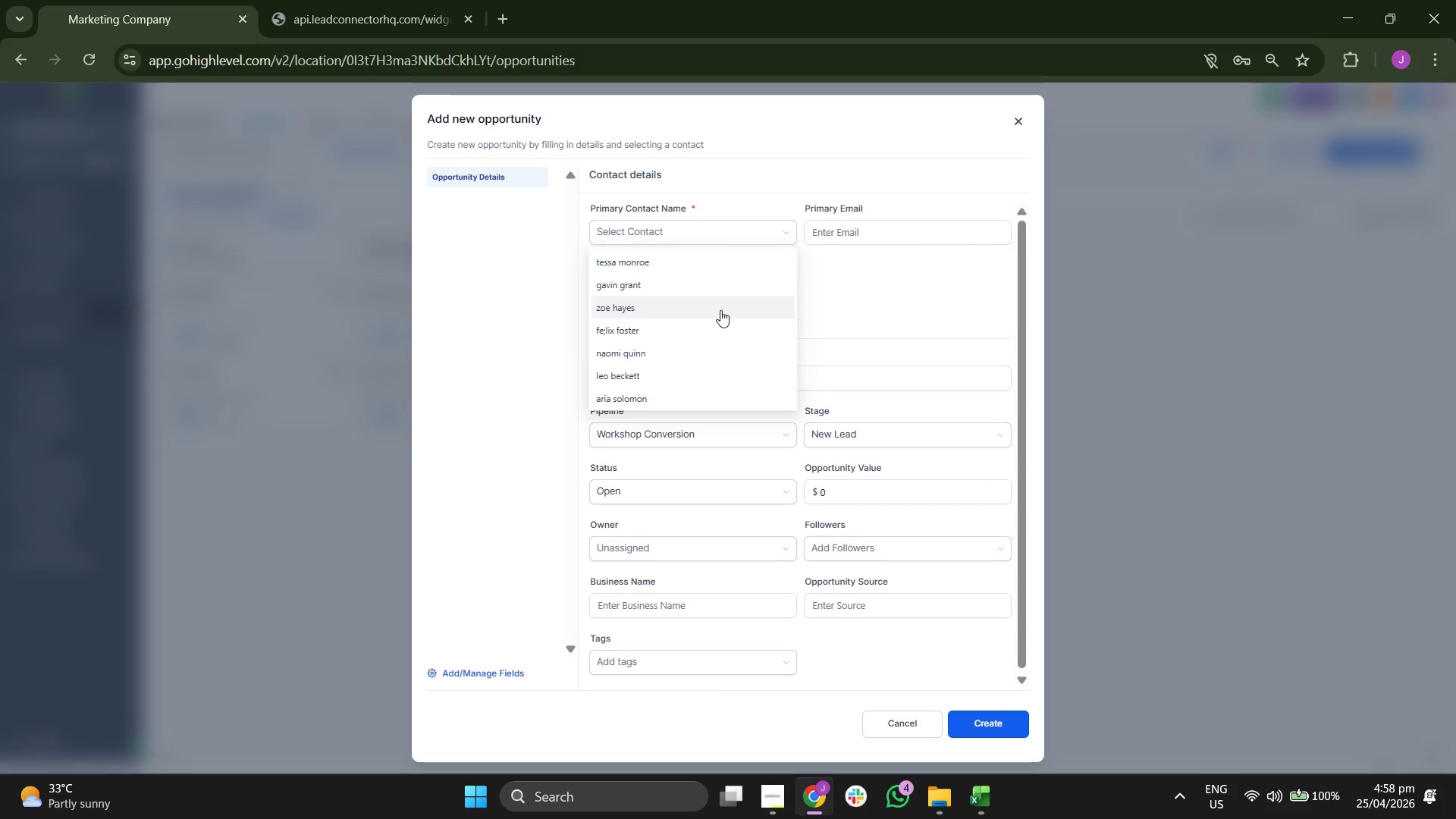 
scroll: coordinate [720, 310], scroll_direction: down, amount: 1.0
 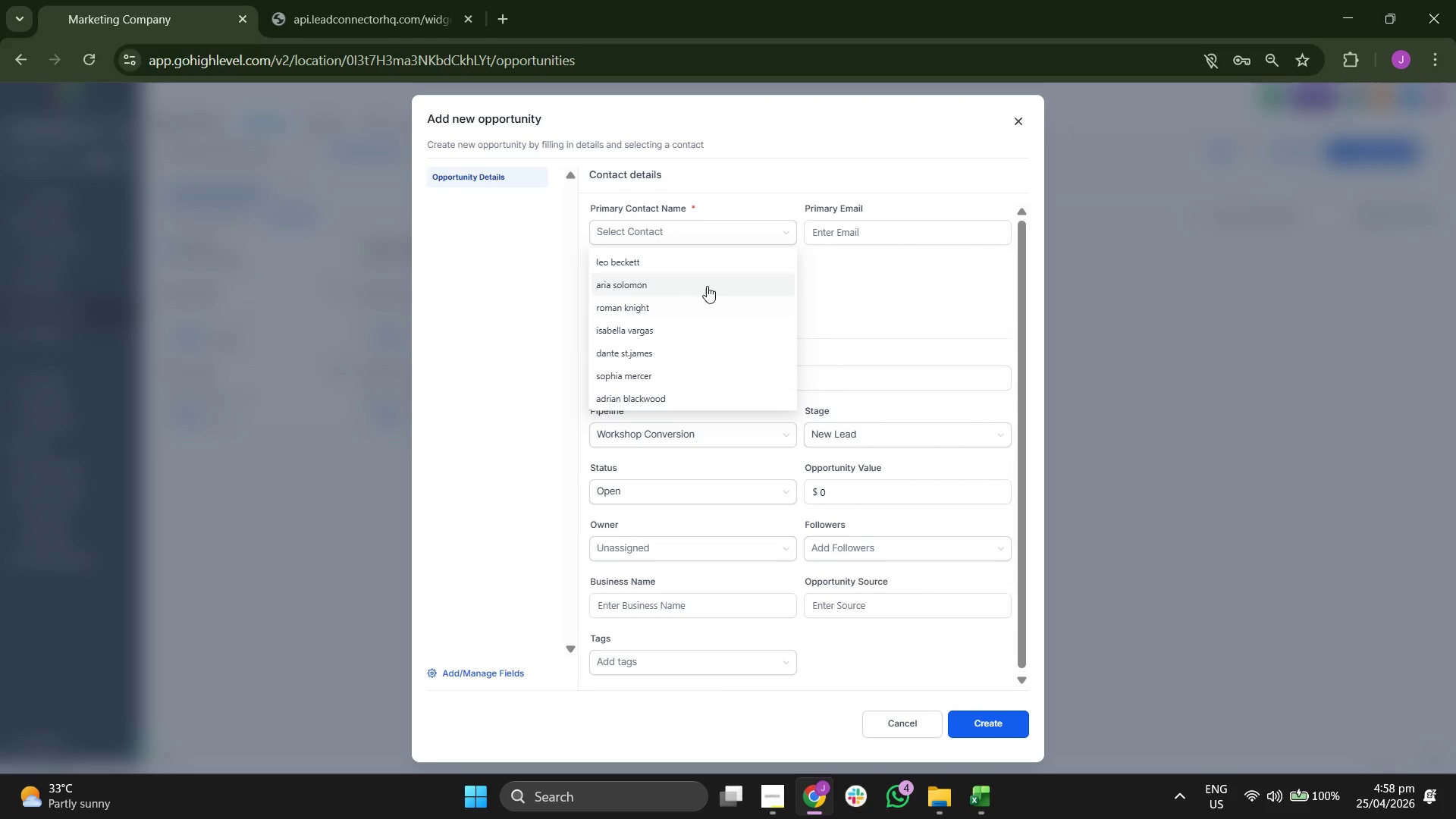 
left_click([695, 312])
 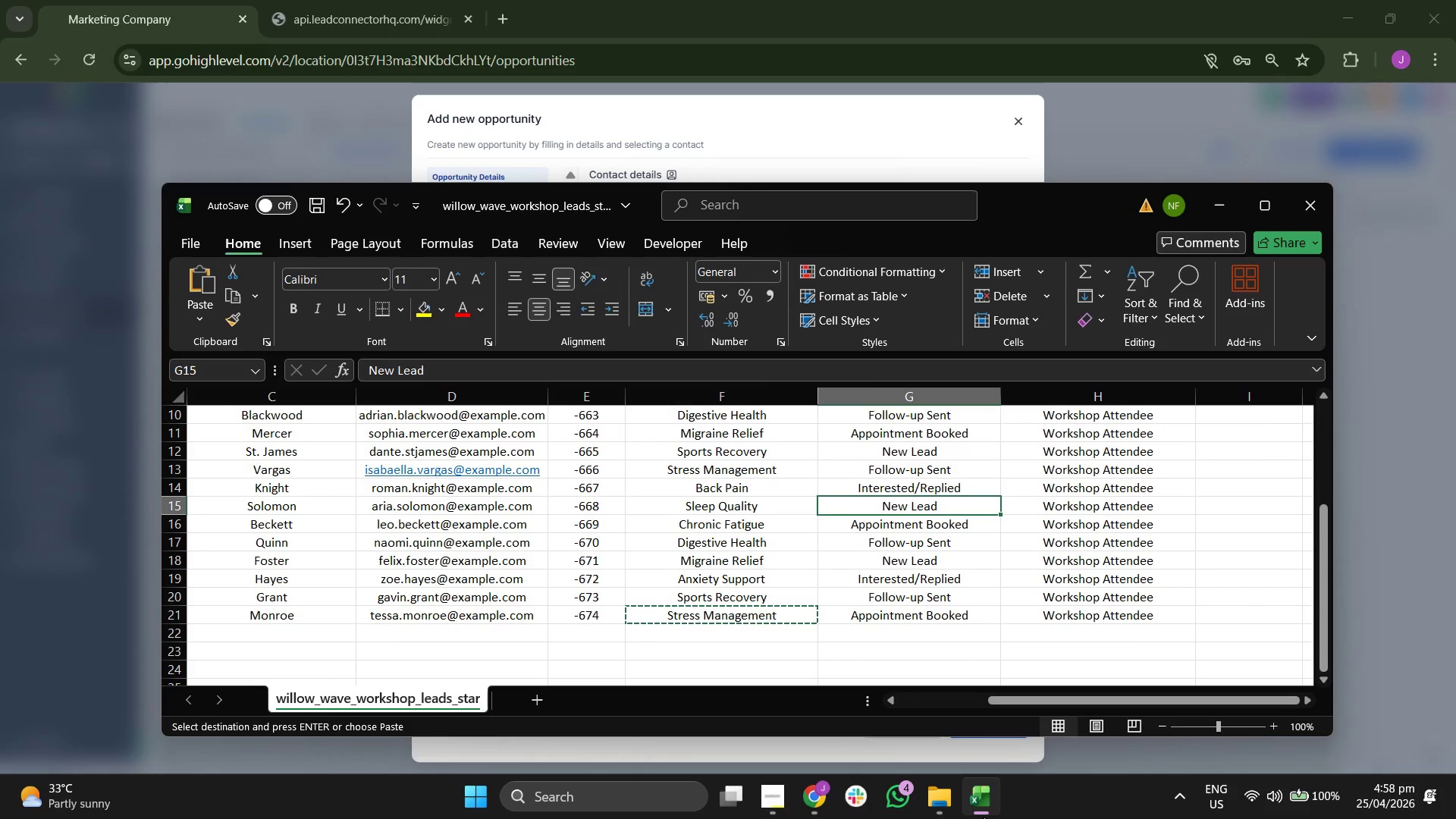 
hold_key(key=ArrowUp, duration=22.3)
 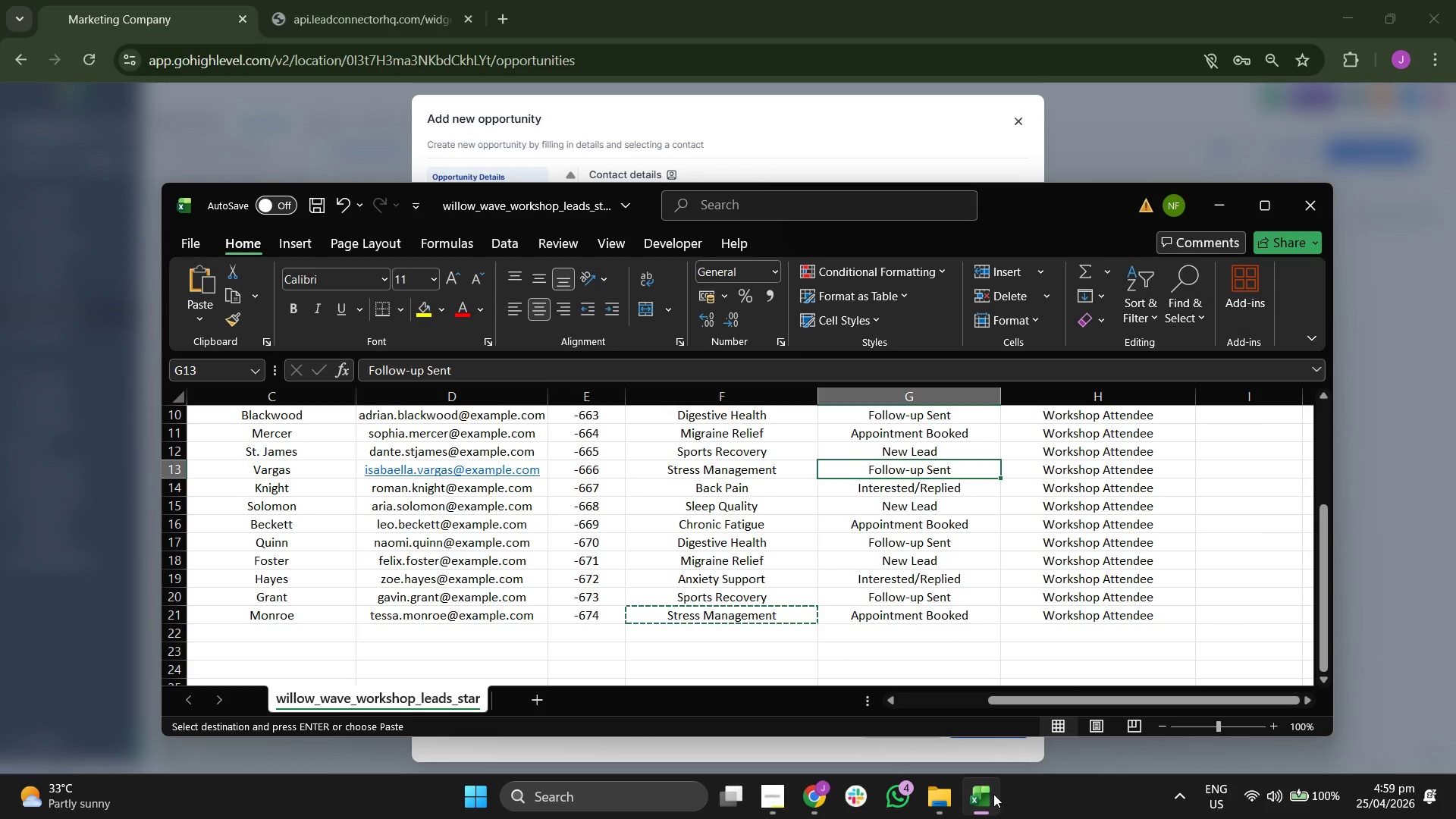 
left_click([1222, 213])
 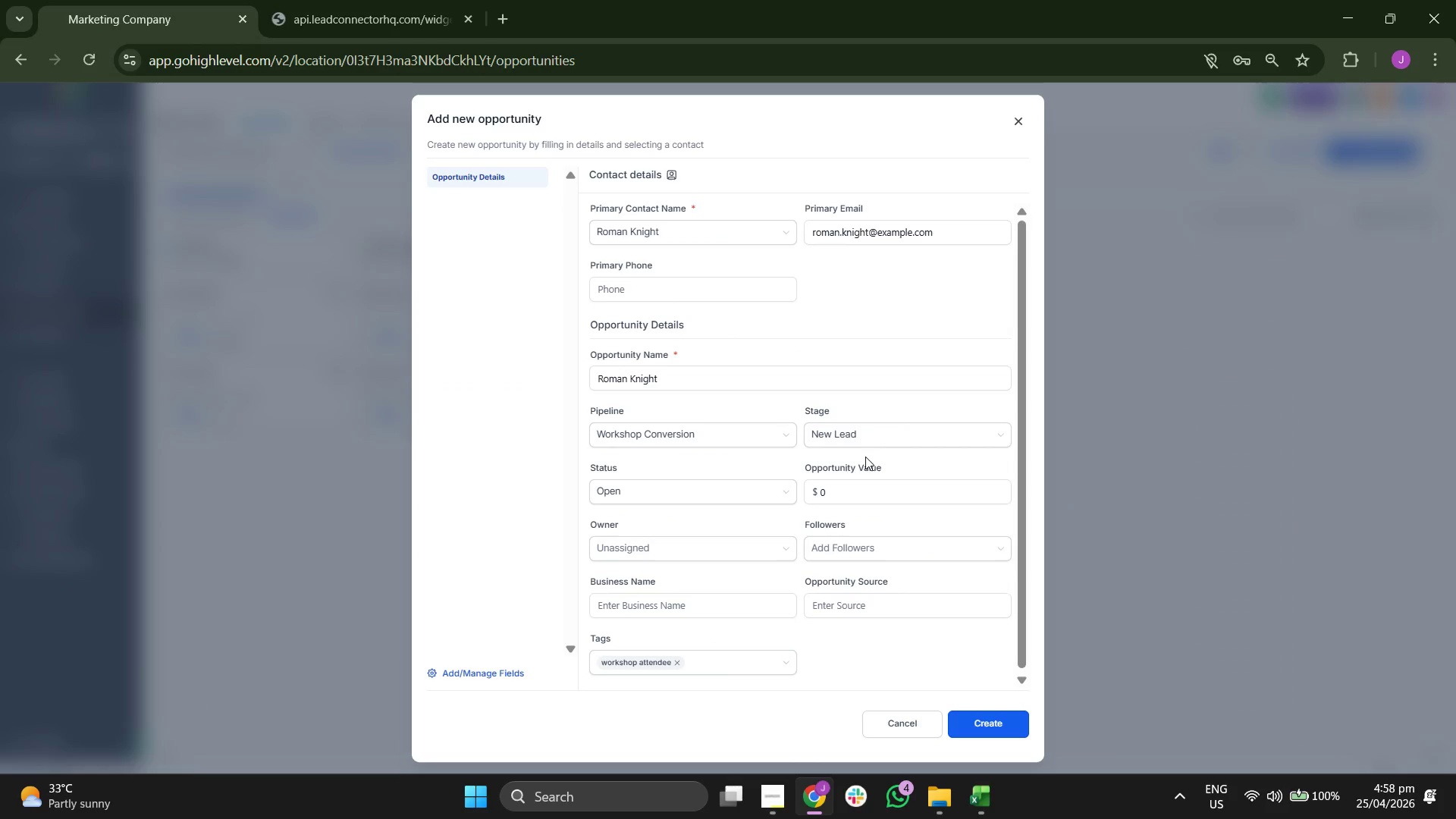 
left_click([873, 441])
 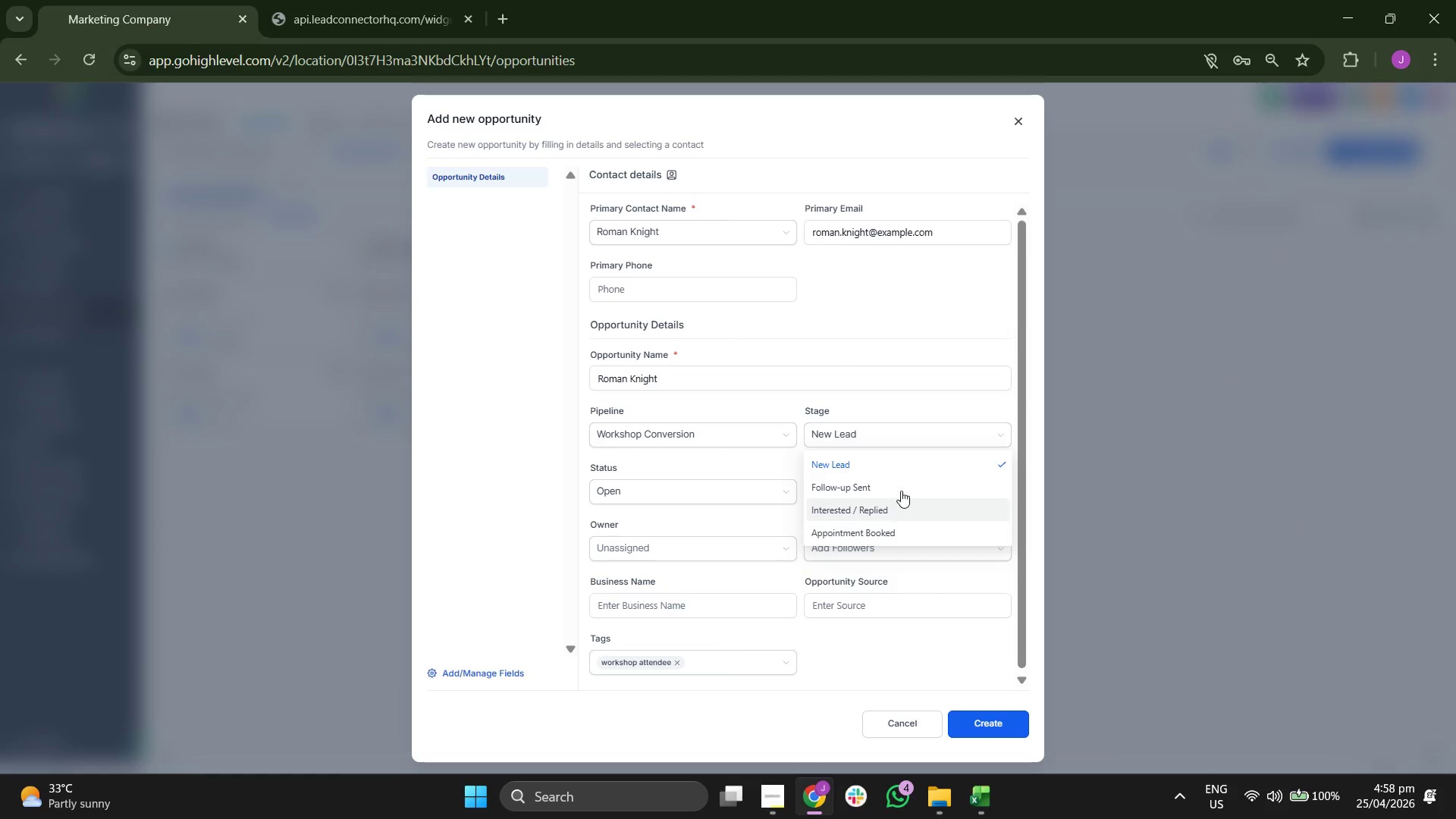 
left_click([909, 510])
 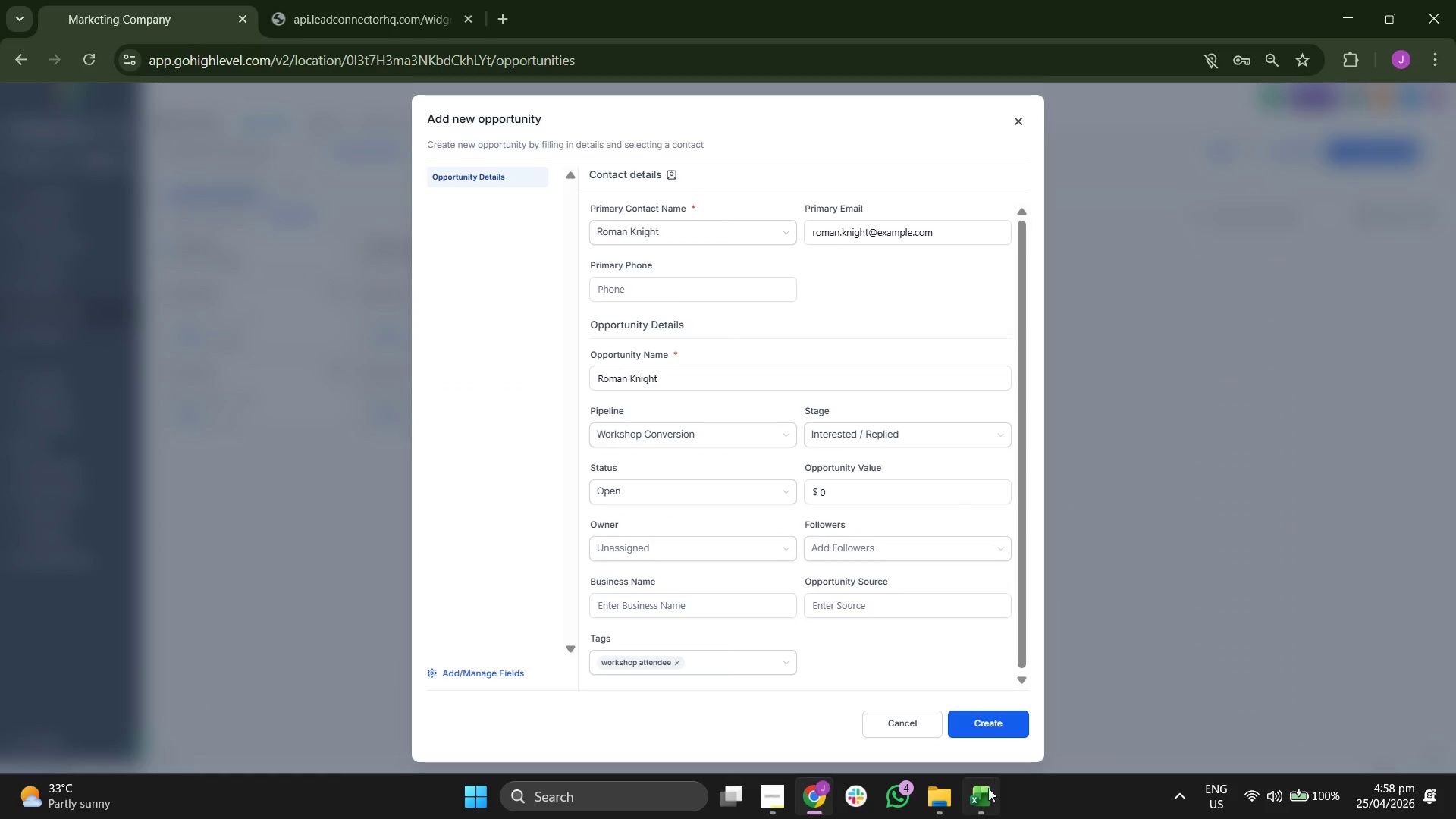 
left_click([986, 797])
 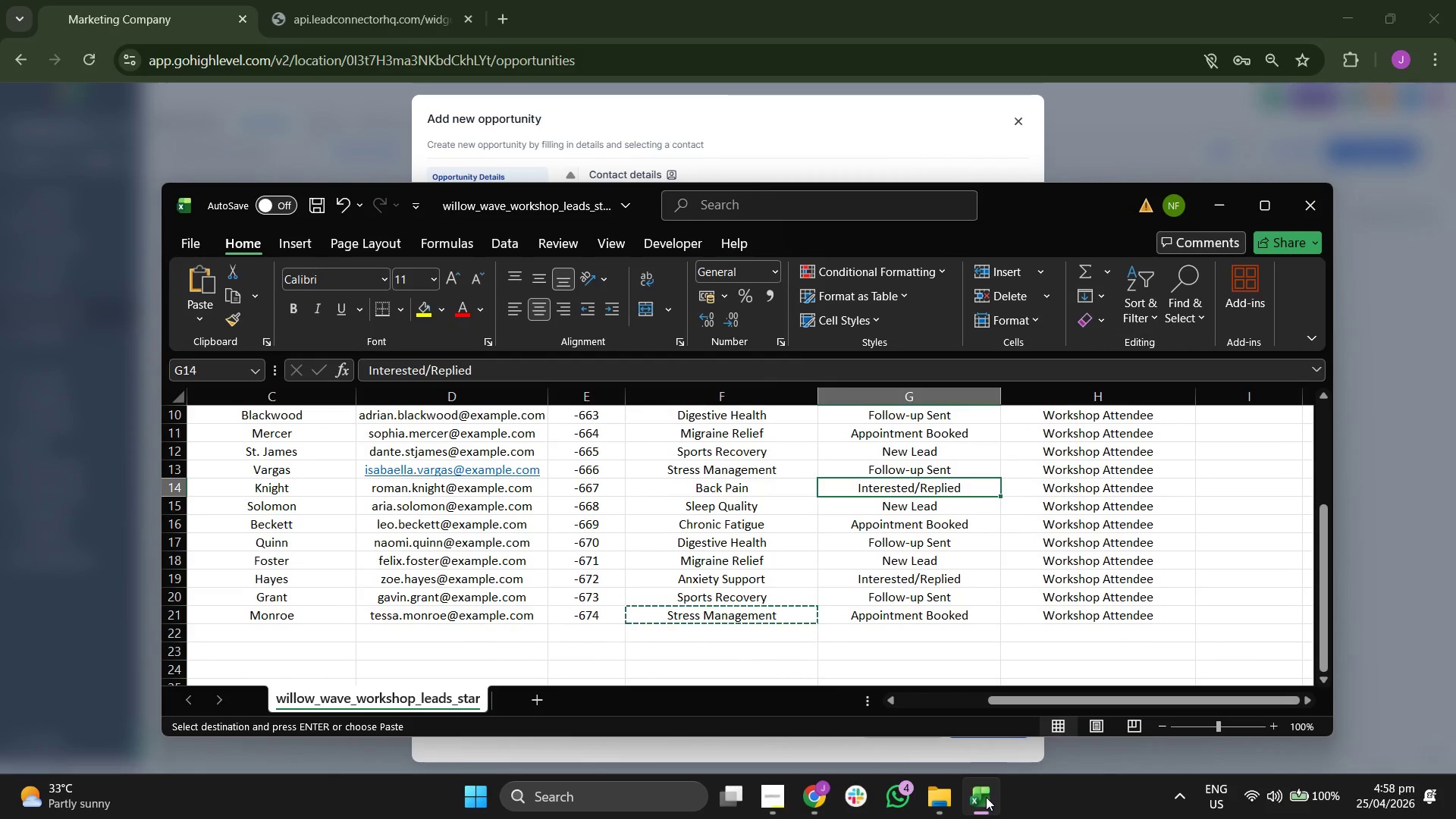 
left_click([986, 797])
 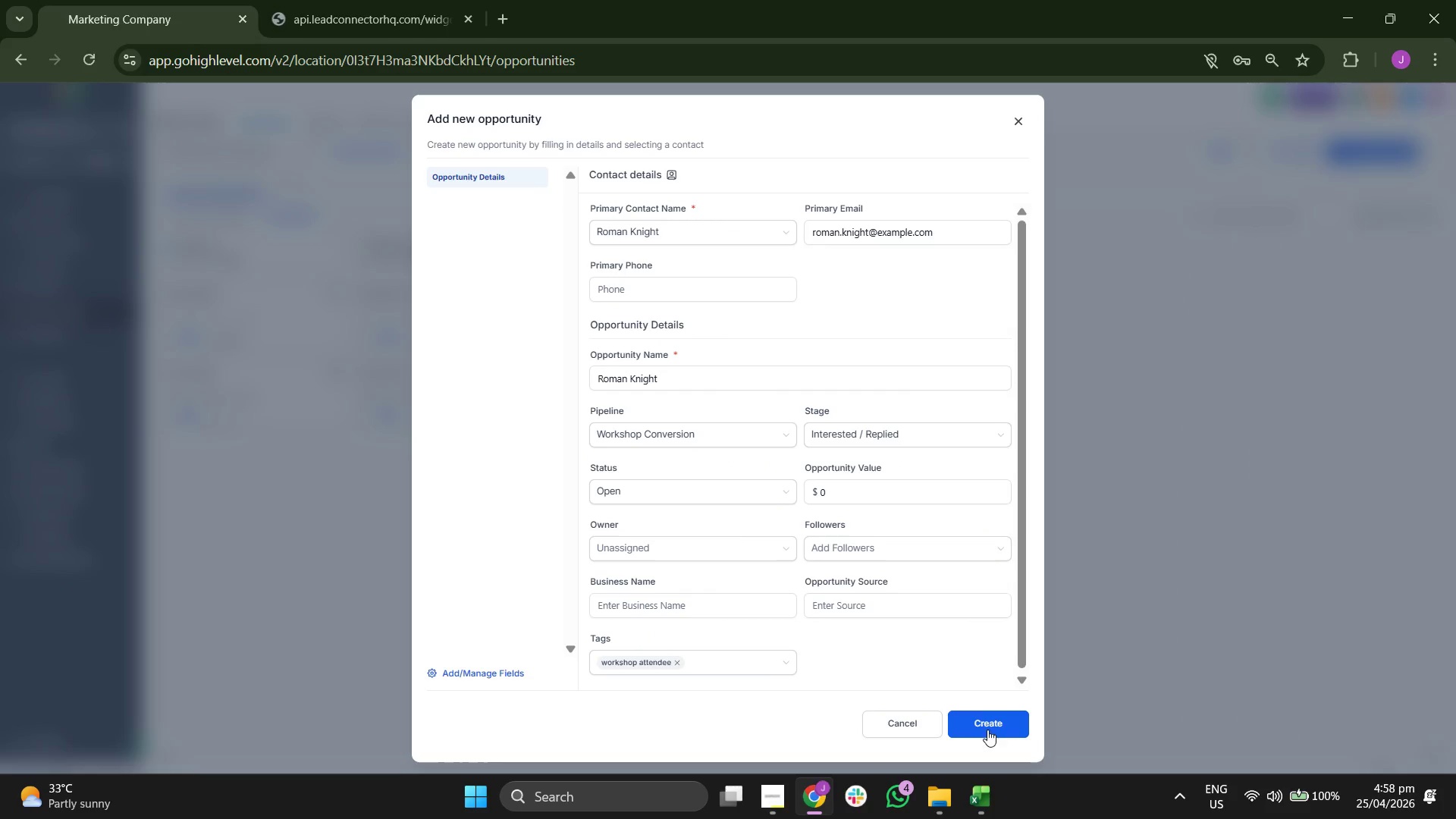 
left_click([990, 734])
 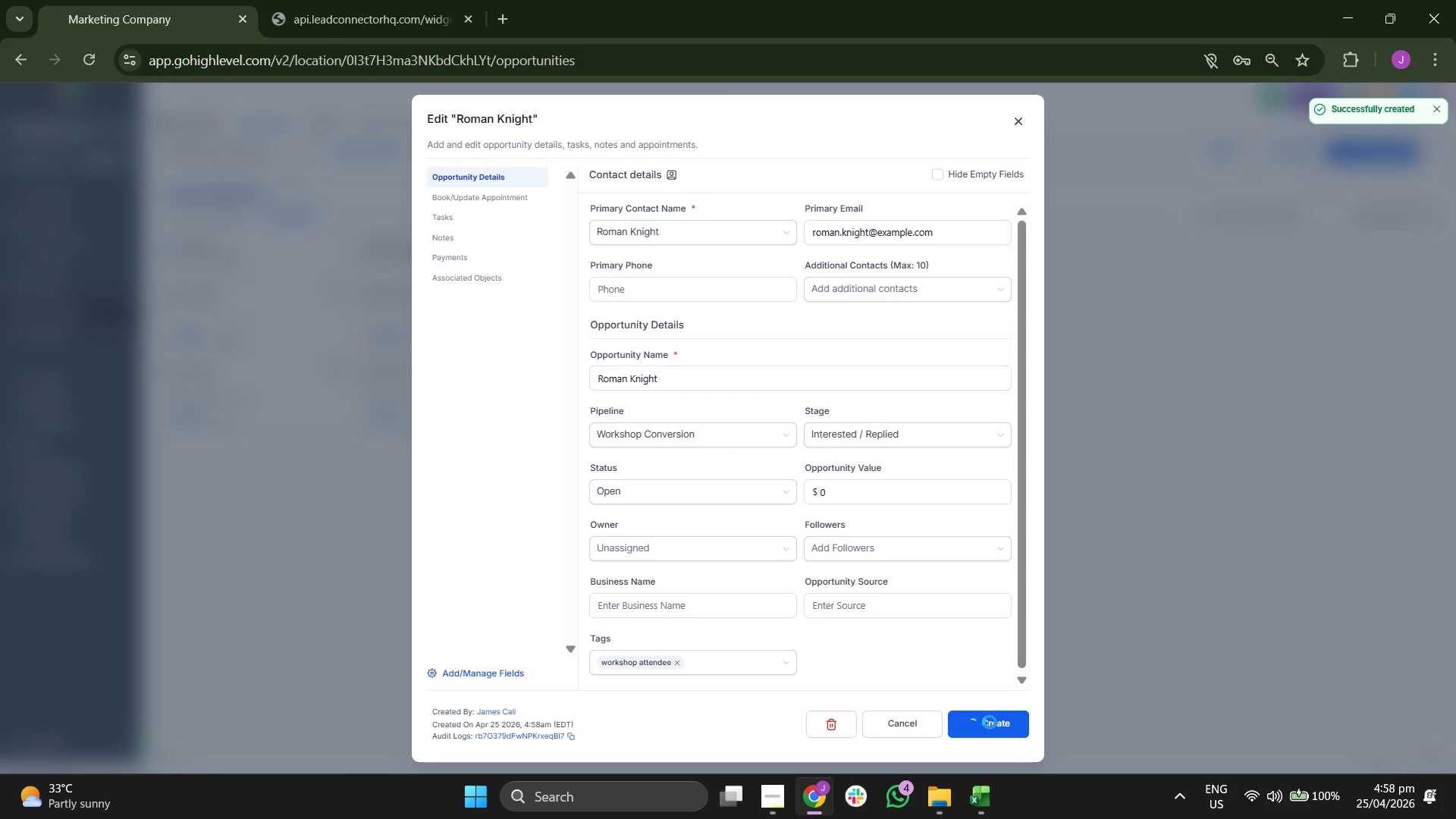 
left_click([990, 722])
 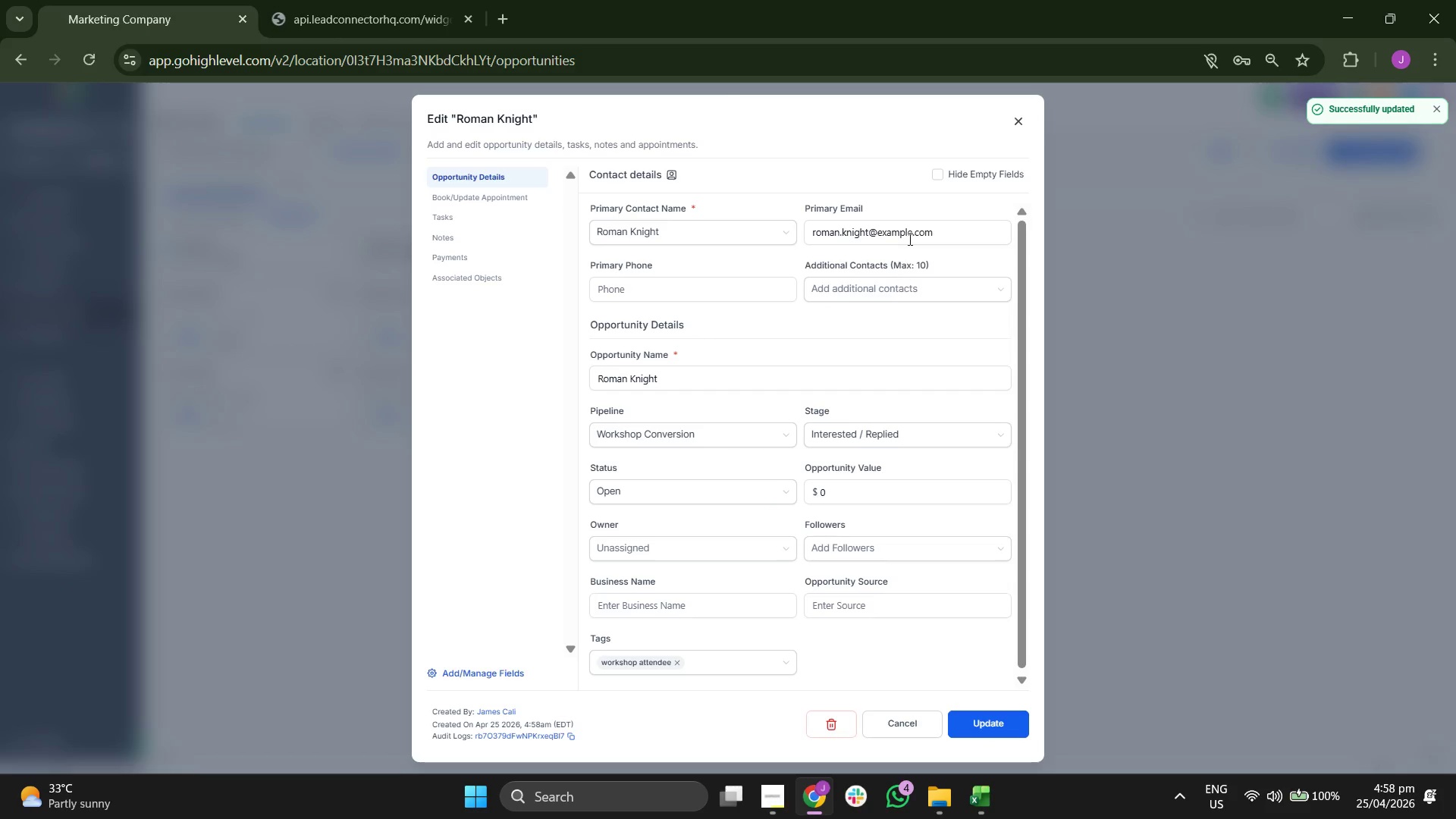 
left_click([1012, 123])
 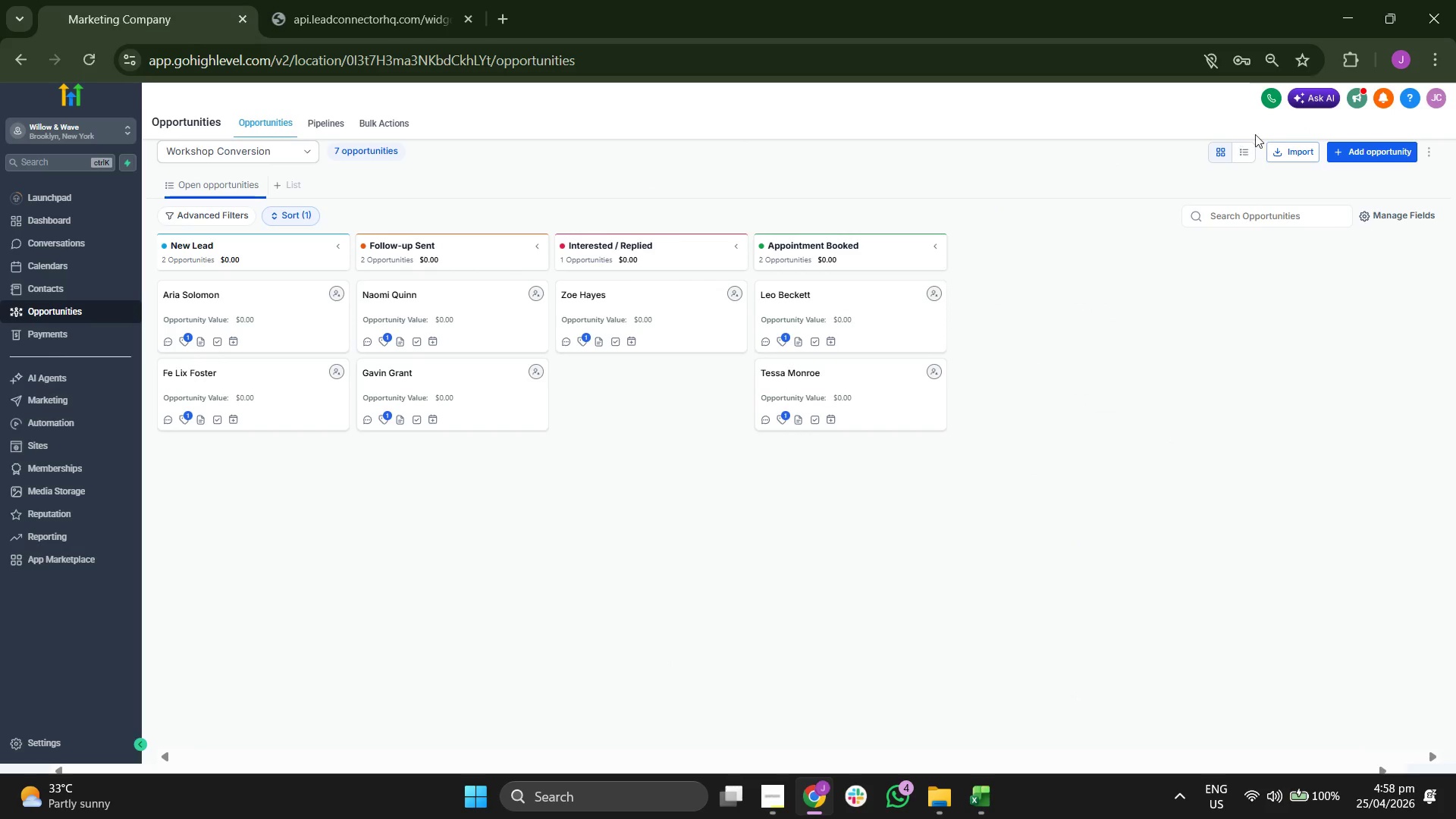 
left_click([1355, 146])
 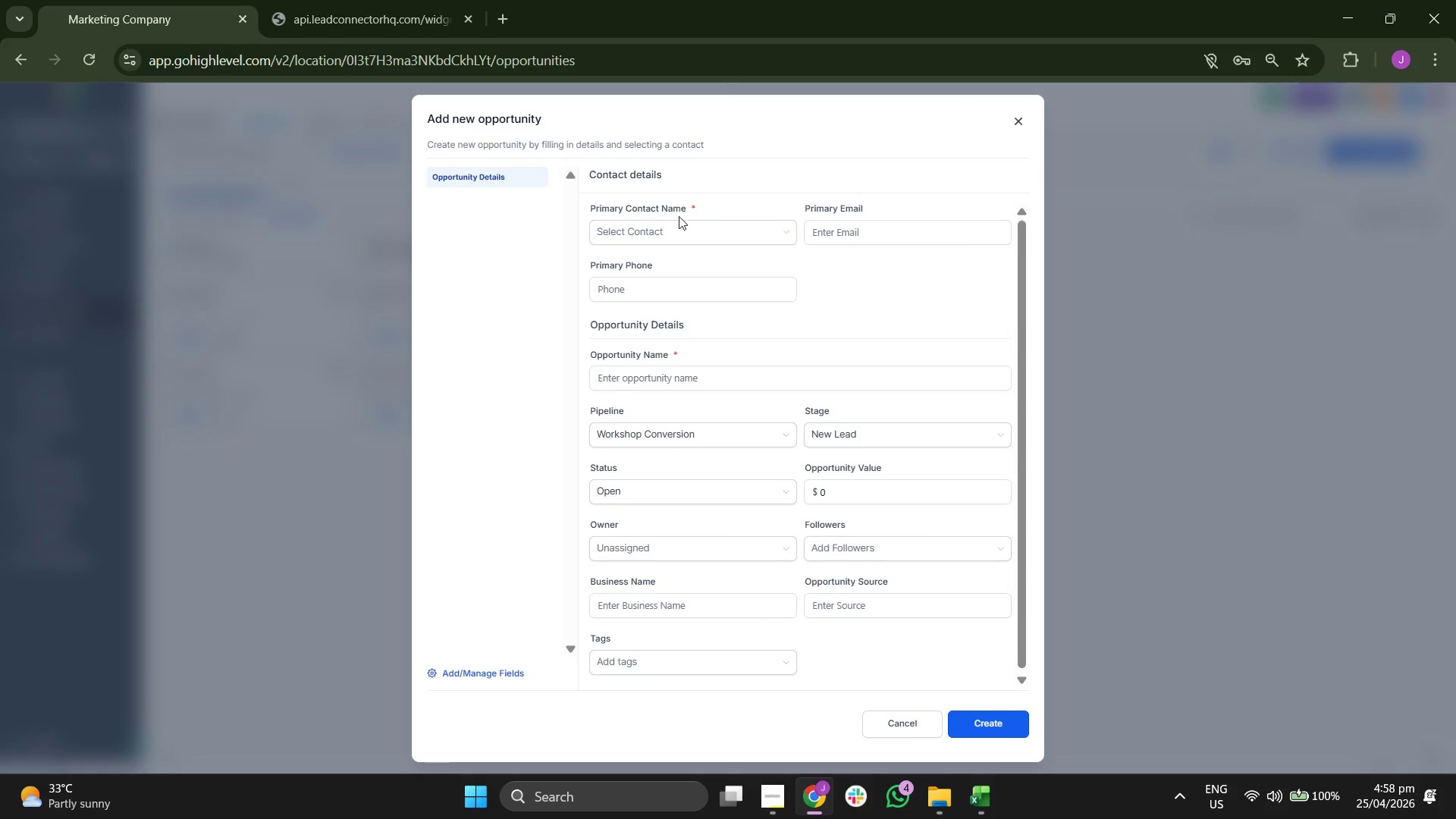 
left_click([678, 218])
 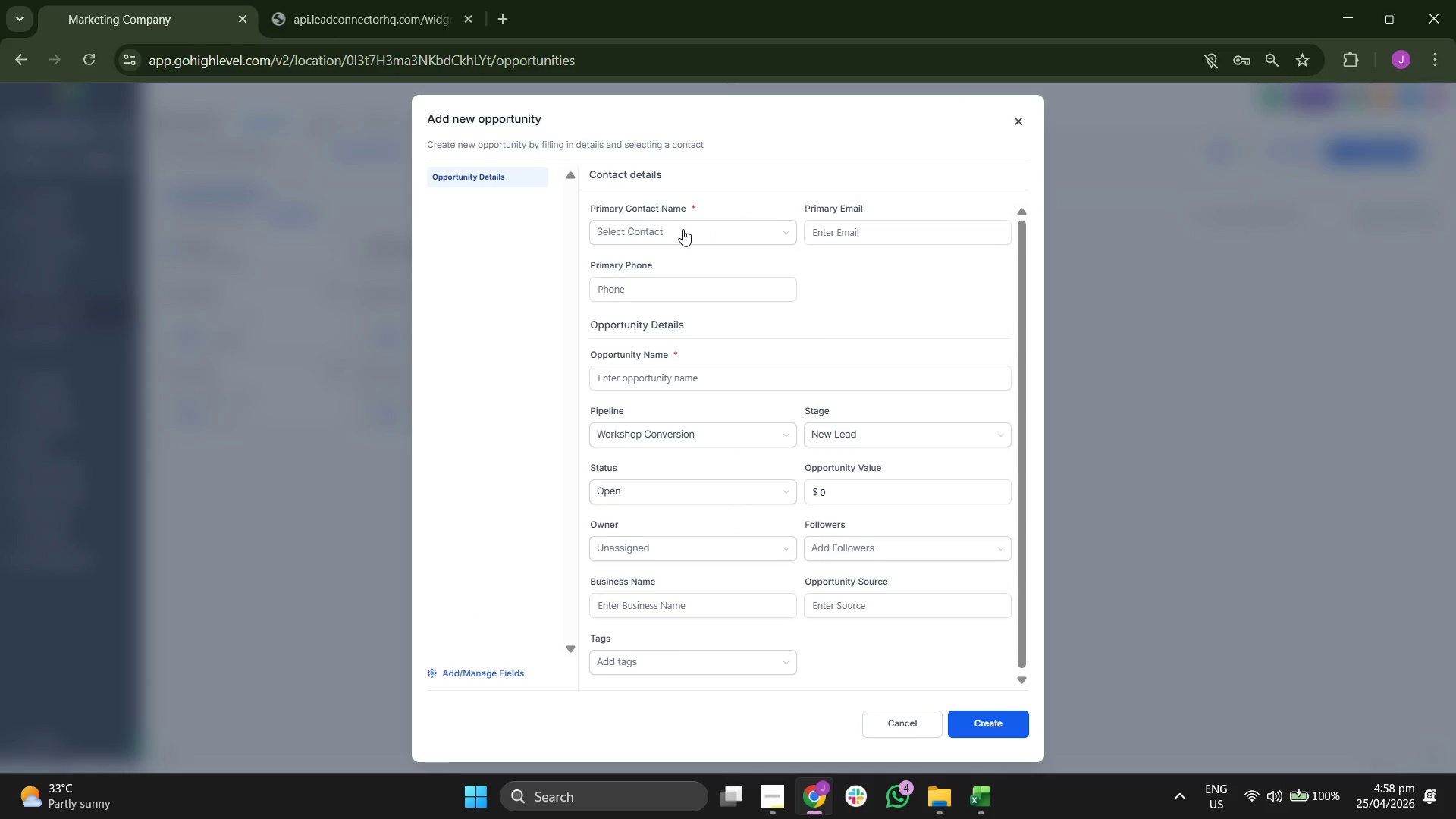 
left_click([682, 229])
 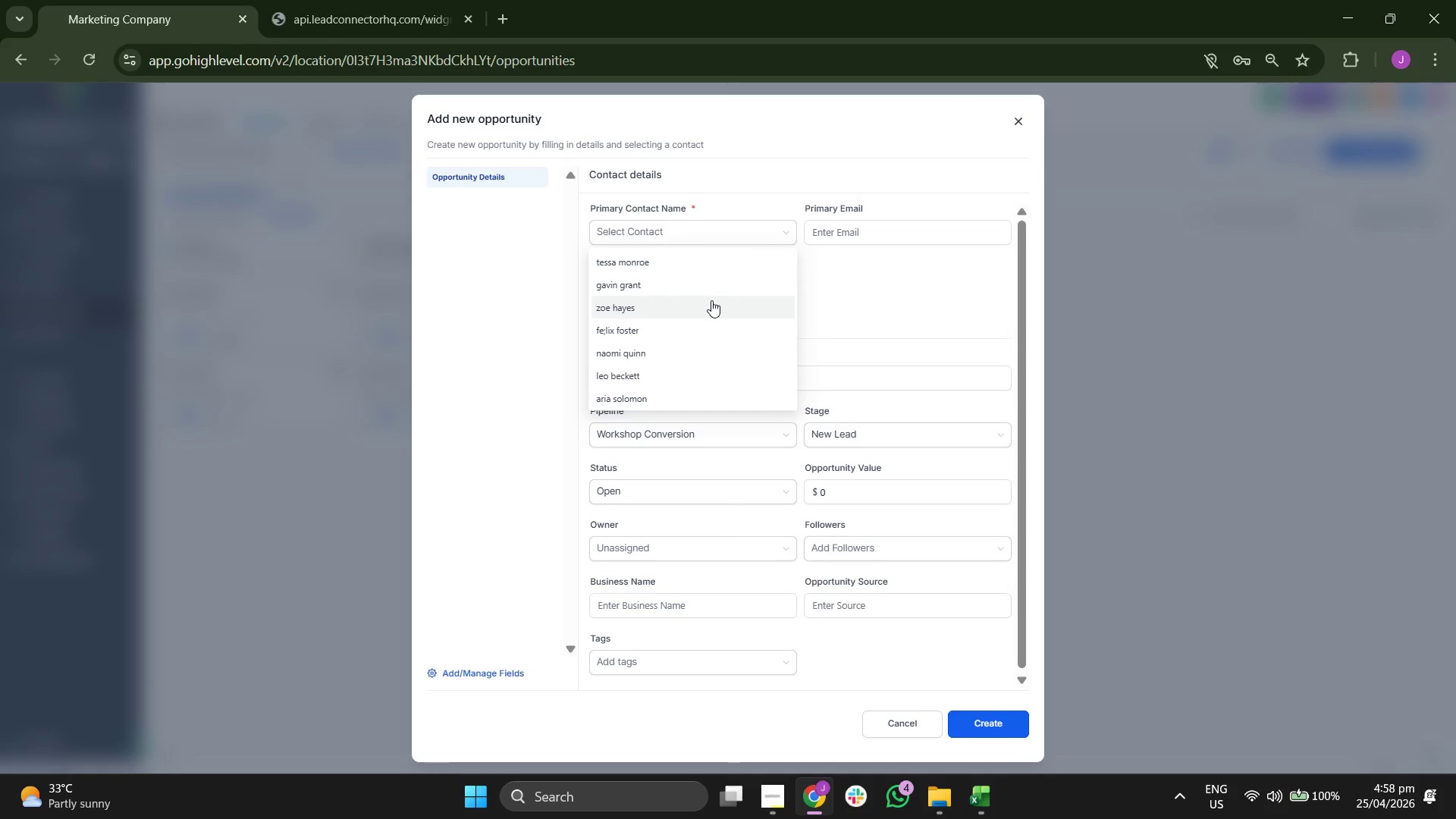 
scroll: coordinate [711, 300], scroll_direction: down, amount: 1.0
 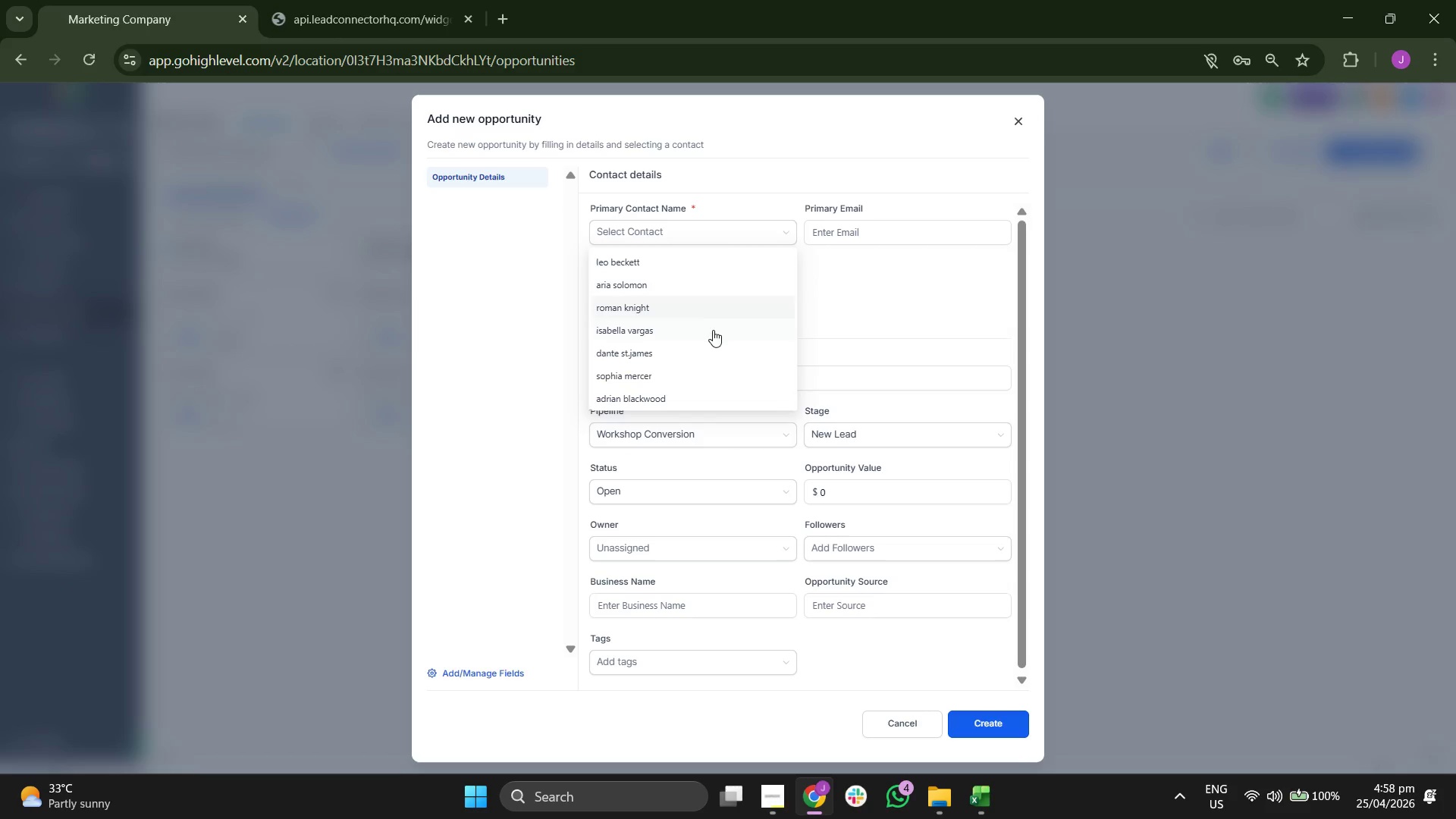 
left_click([713, 334])
 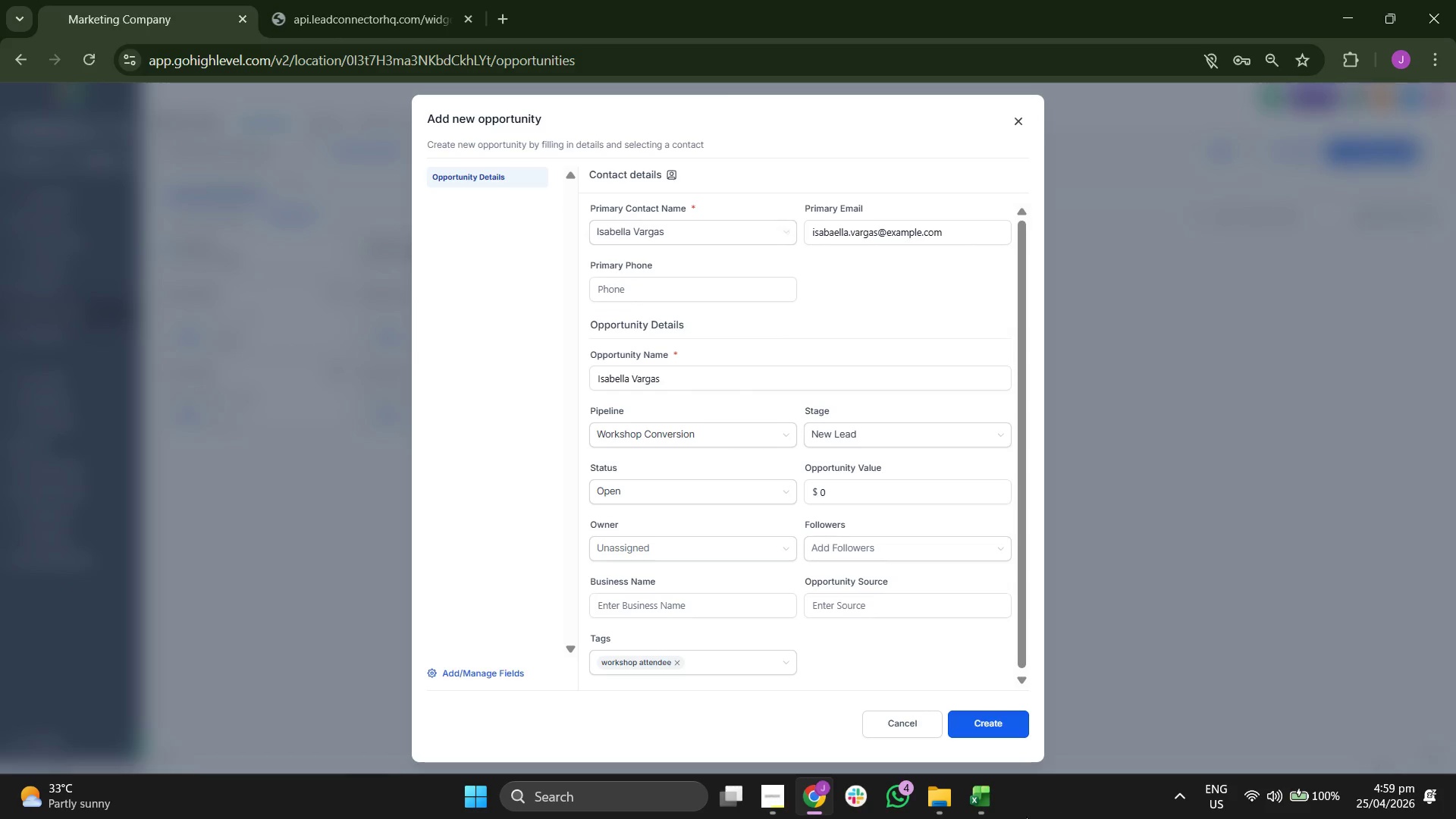 
left_click([998, 799])
 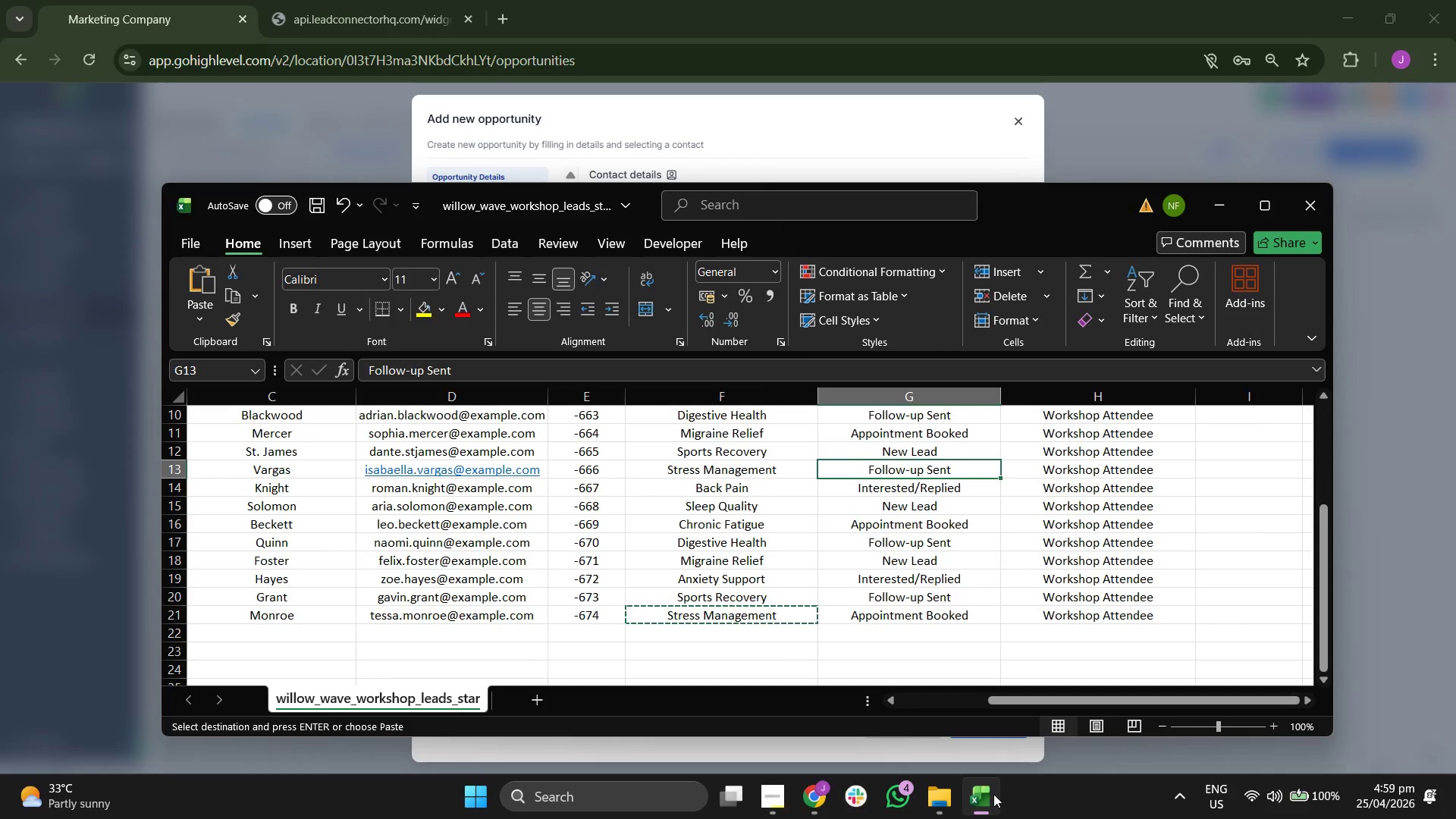 
left_click([1223, 208])
 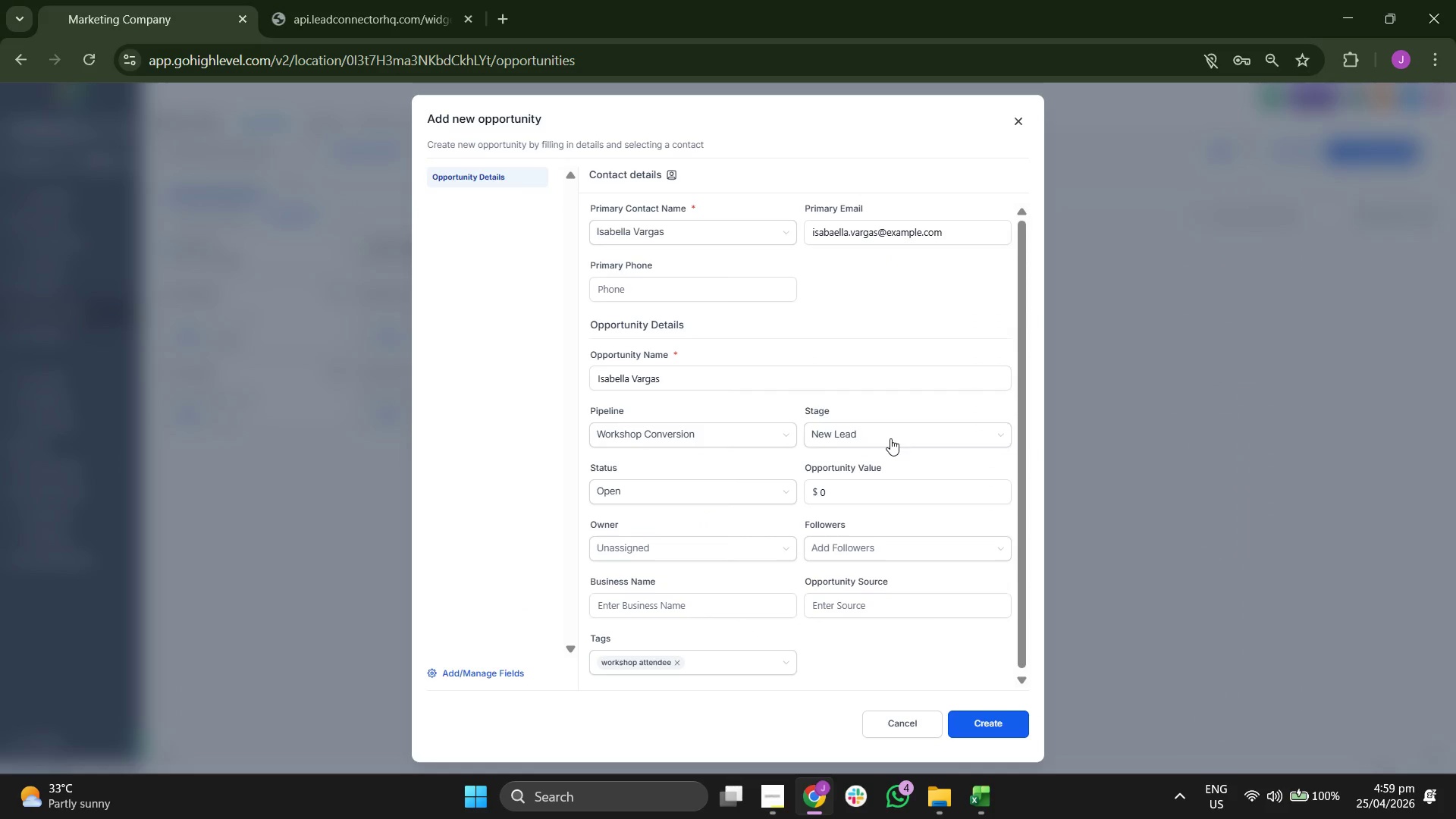 
left_click([888, 438])
 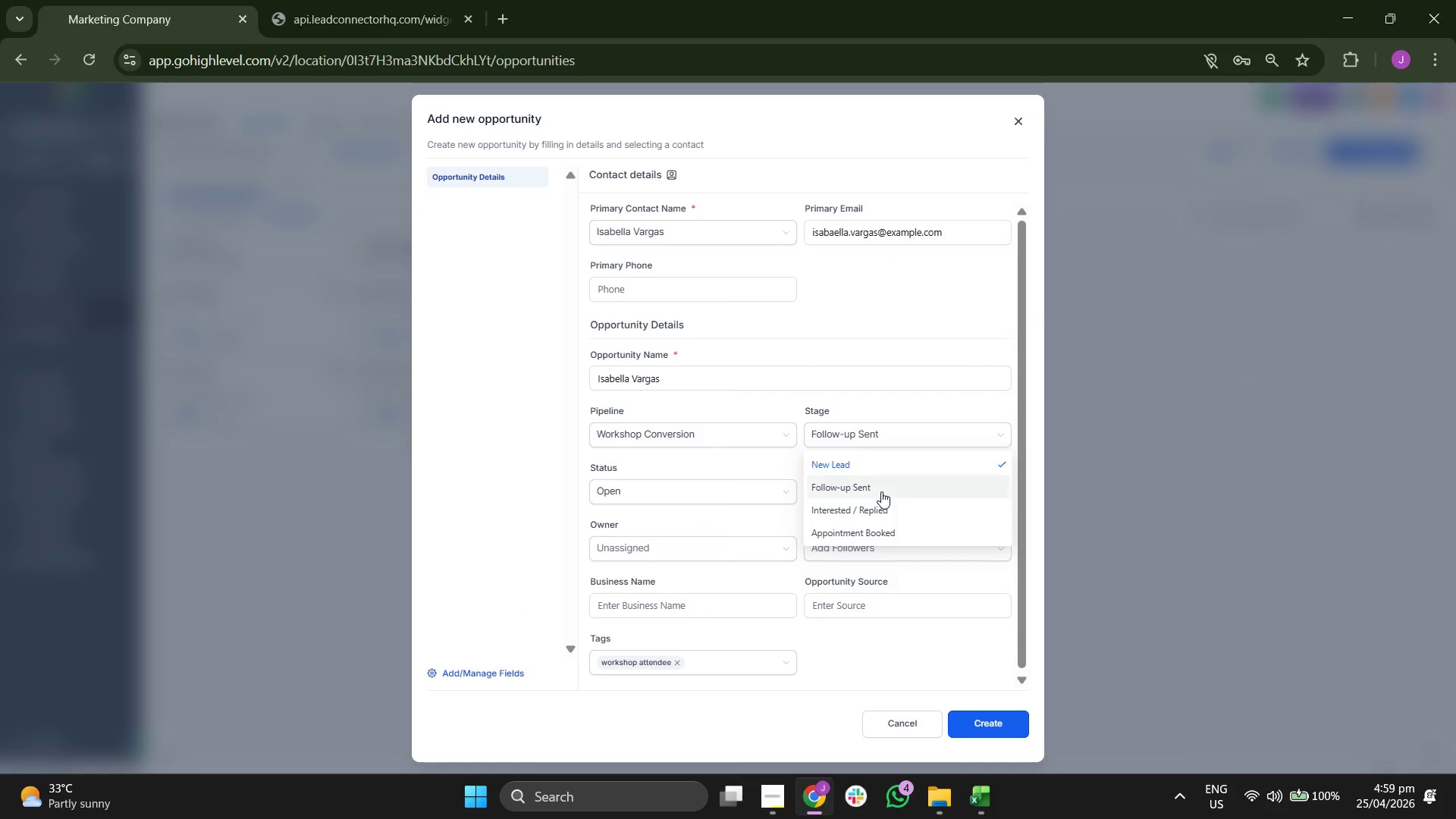 
double_click([934, 659])
 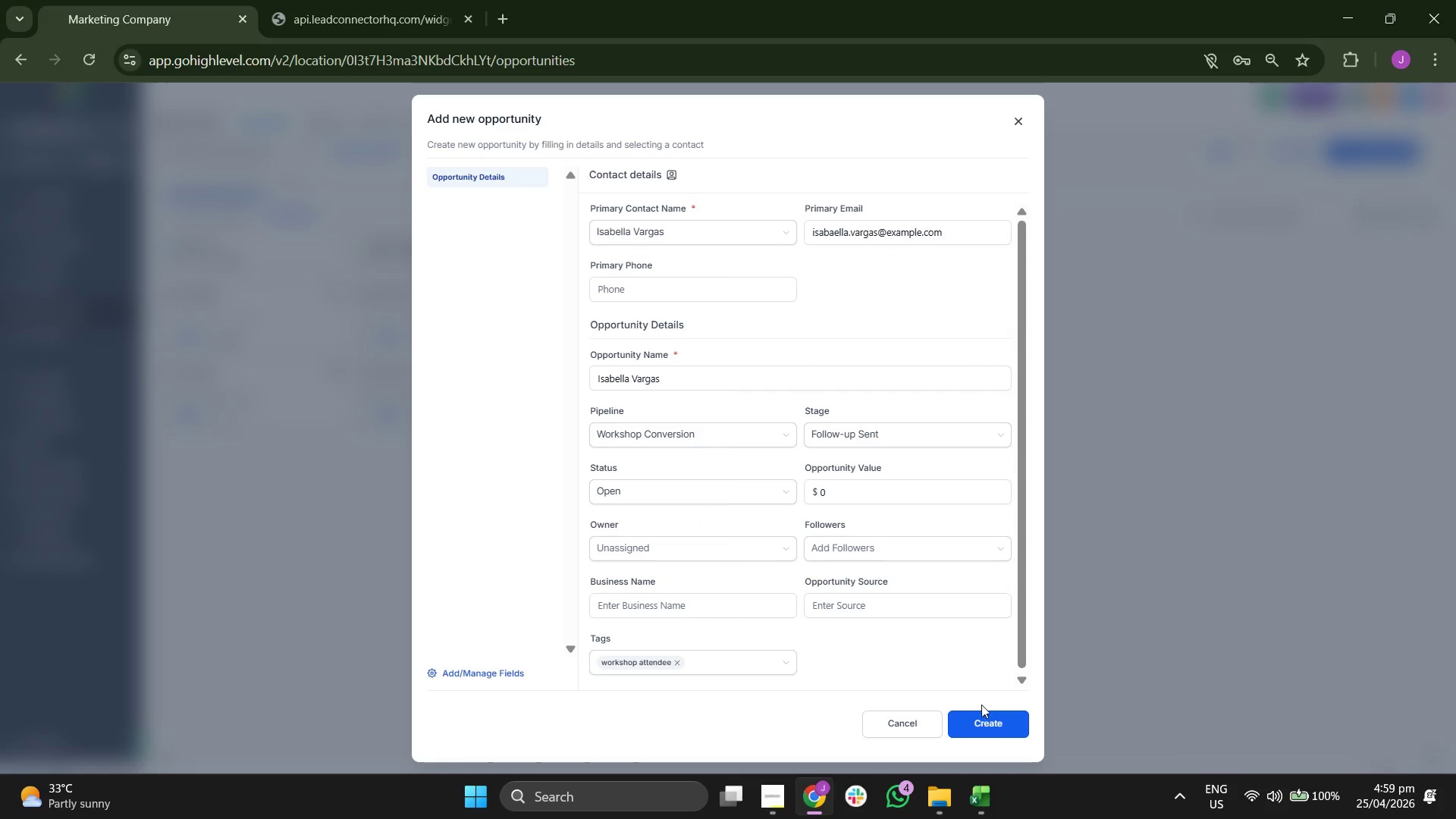 
double_click([992, 720])
 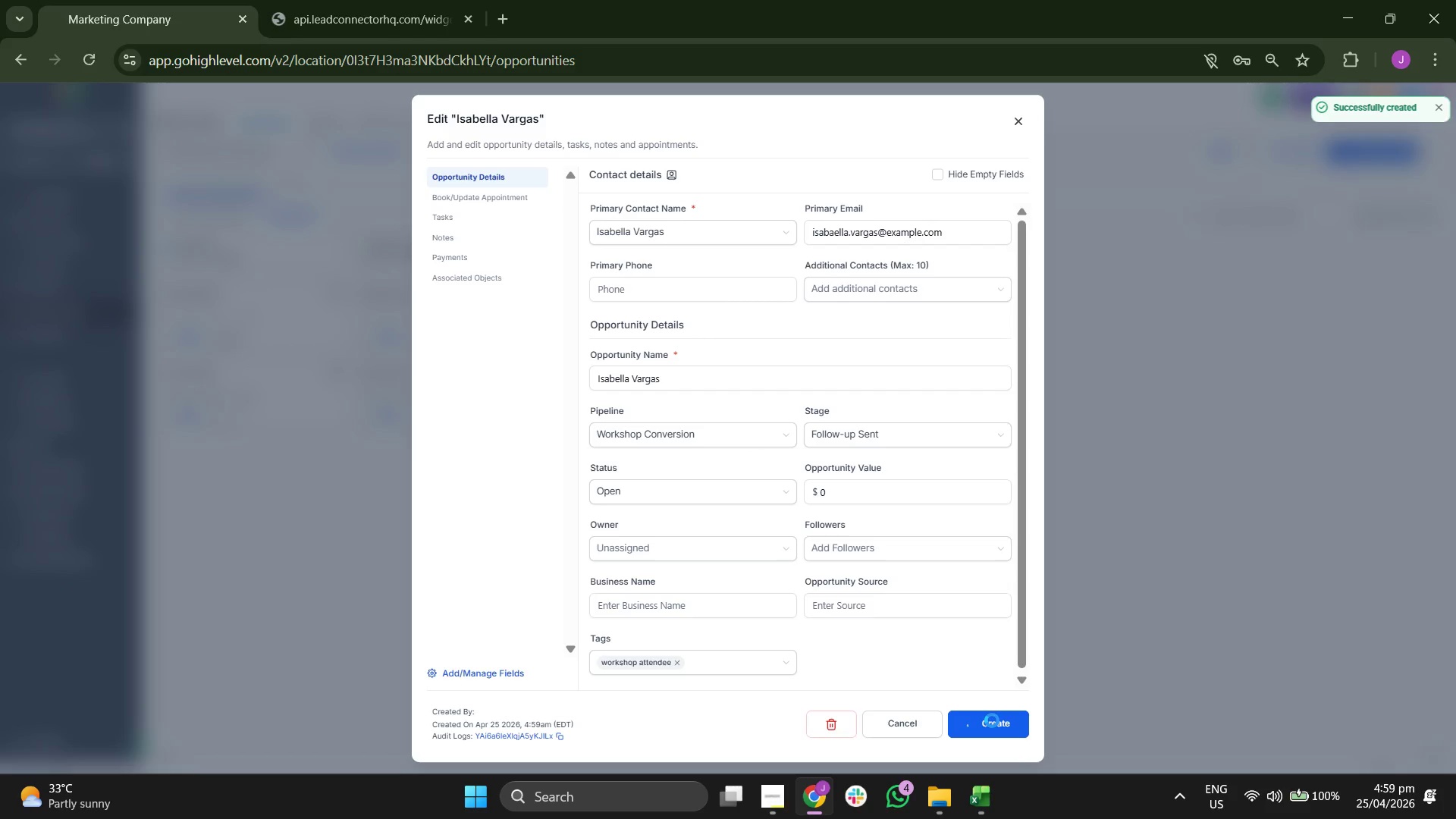 
left_click([992, 720])
 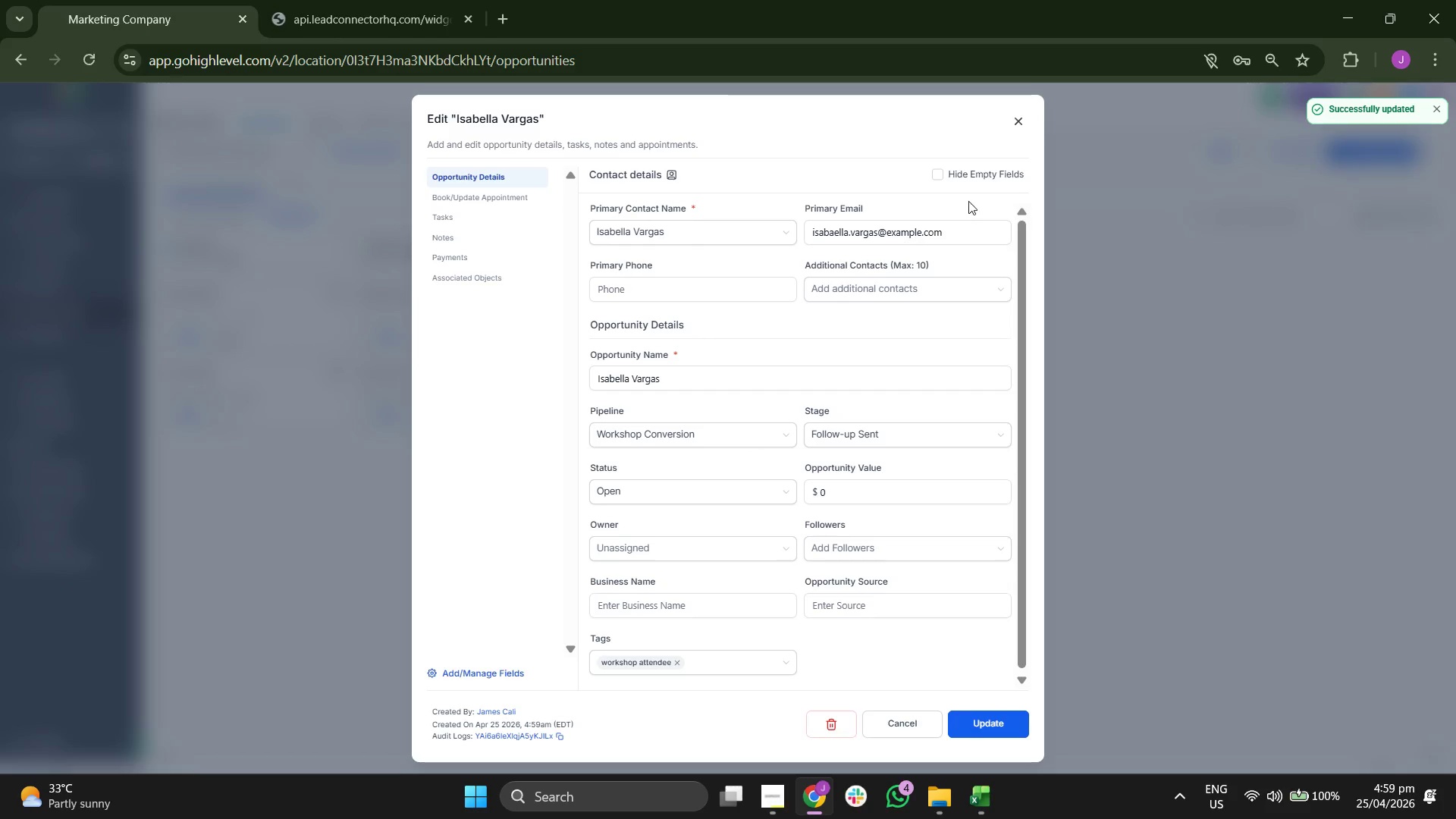 
left_click([1024, 119])
 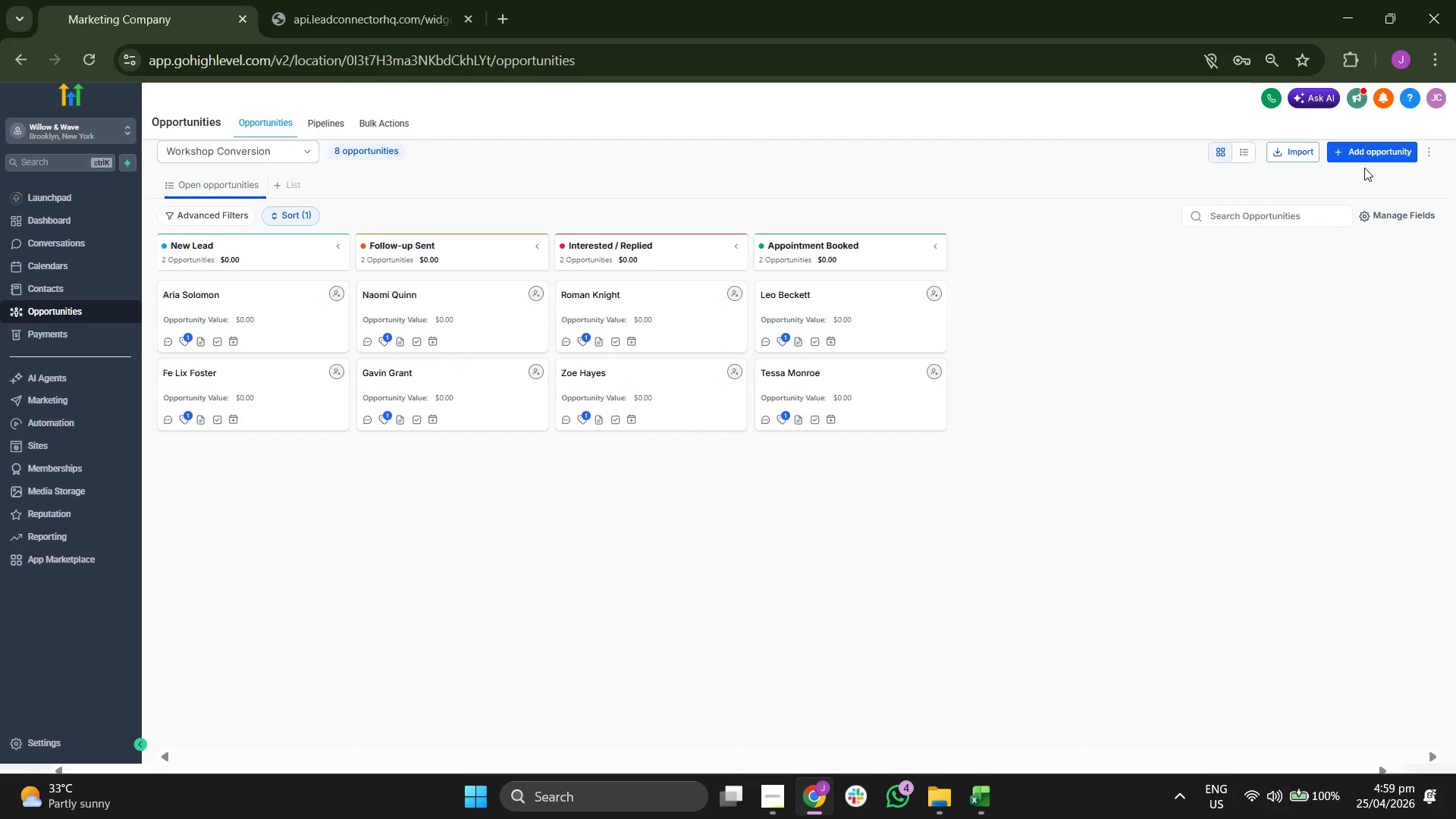 
left_click([1364, 166])
 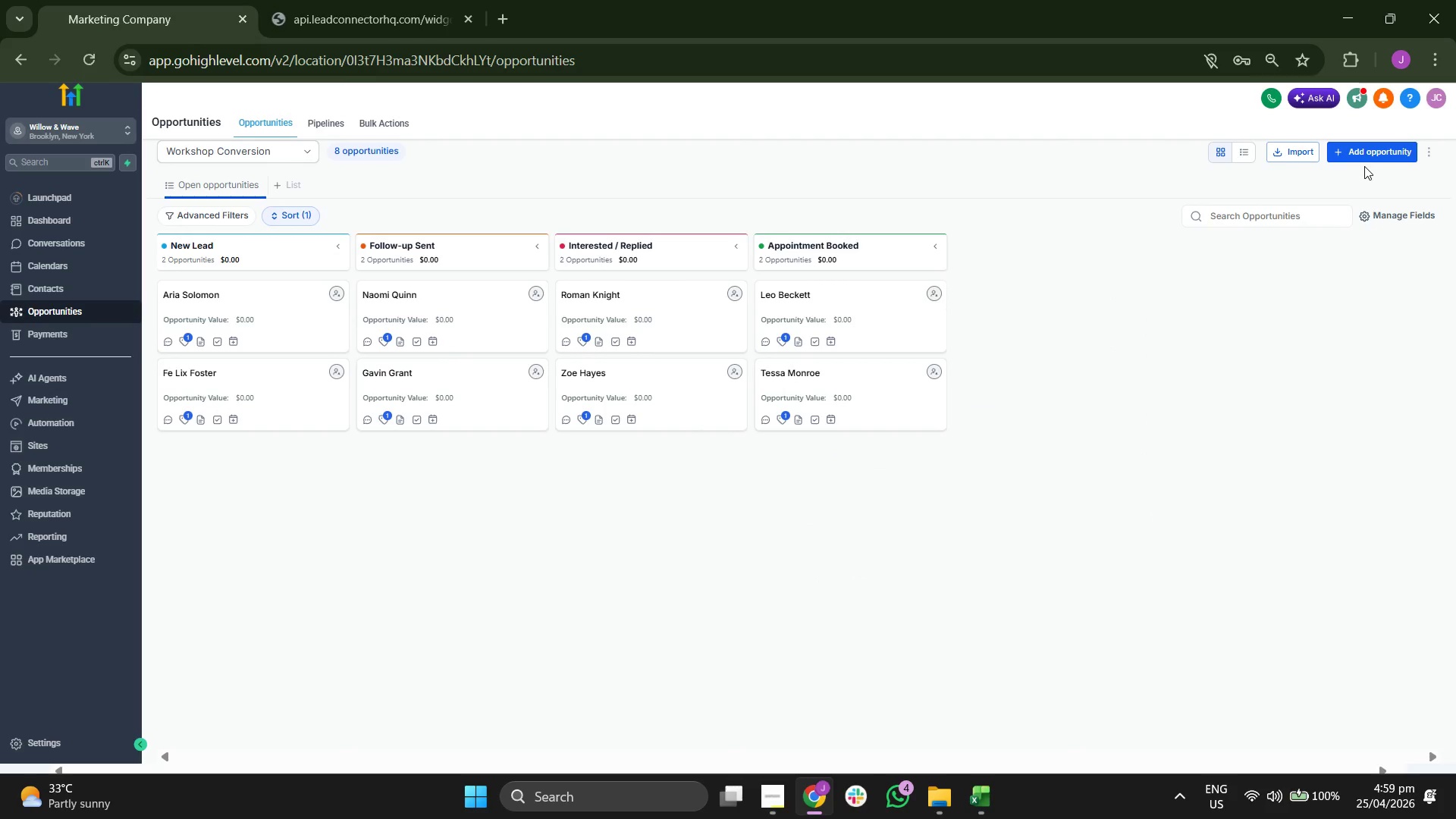 
left_click([1364, 162])
 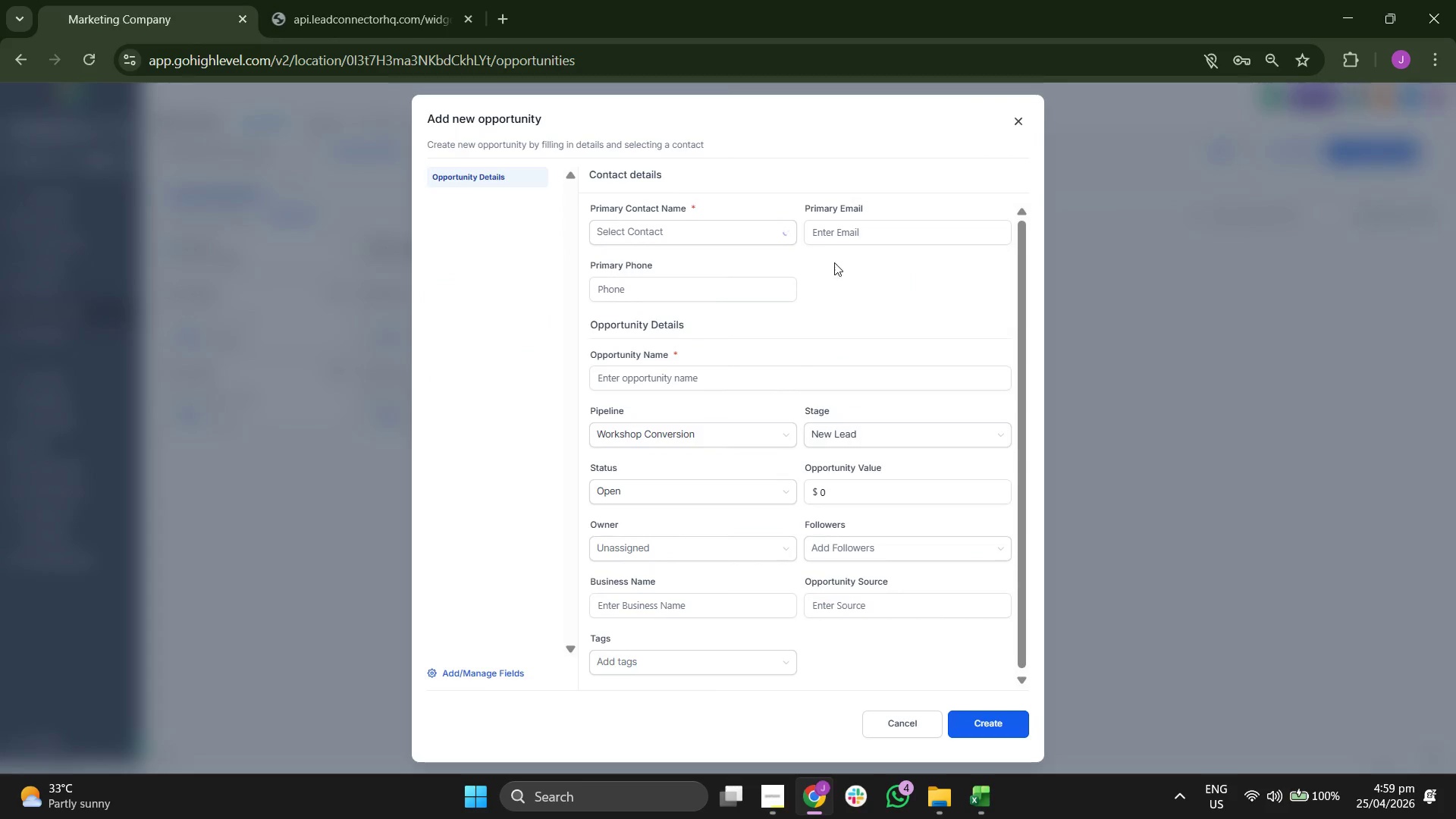 
left_click([704, 233])
 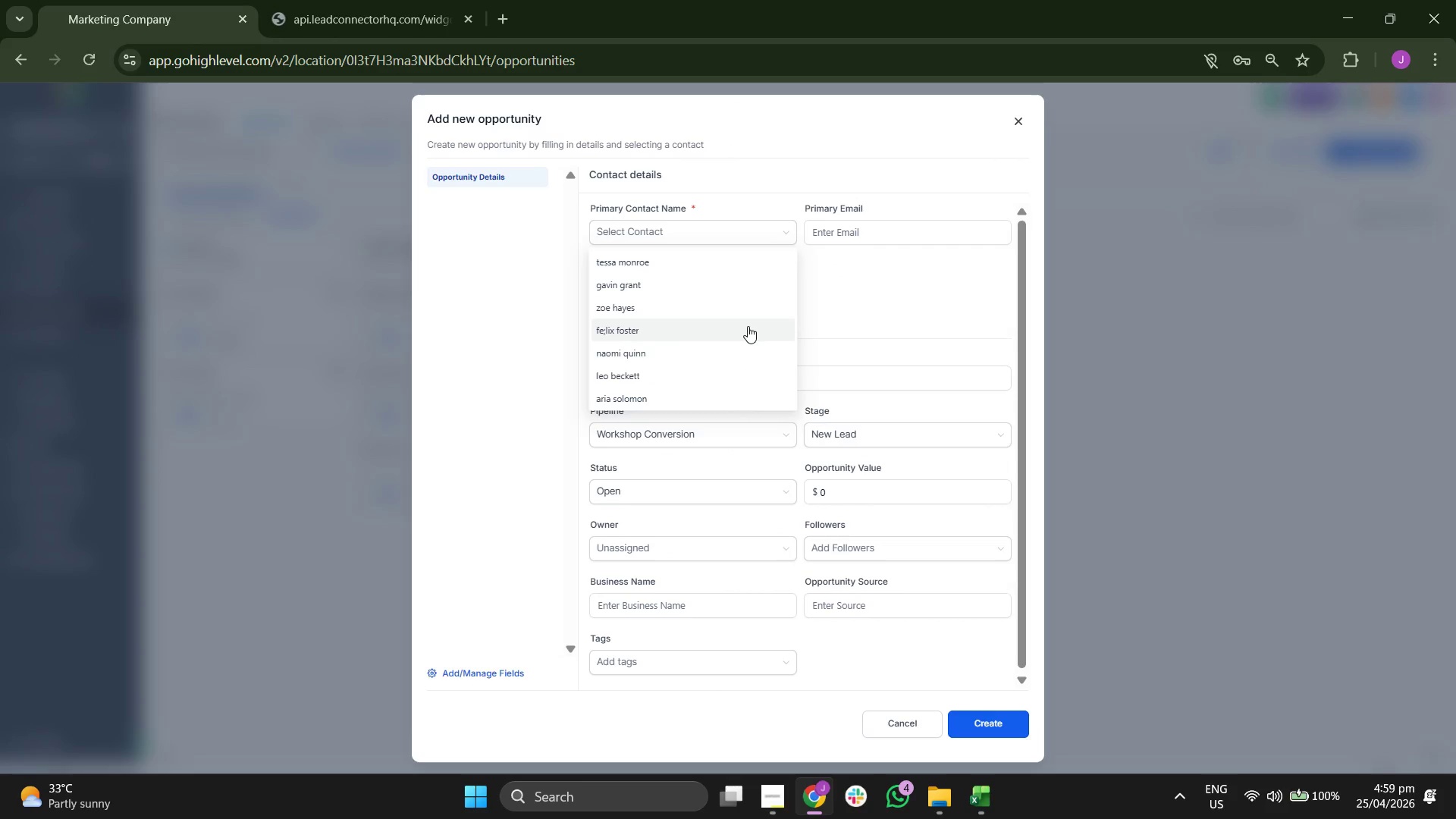 
scroll: coordinate [748, 326], scroll_direction: down, amount: 1.0
 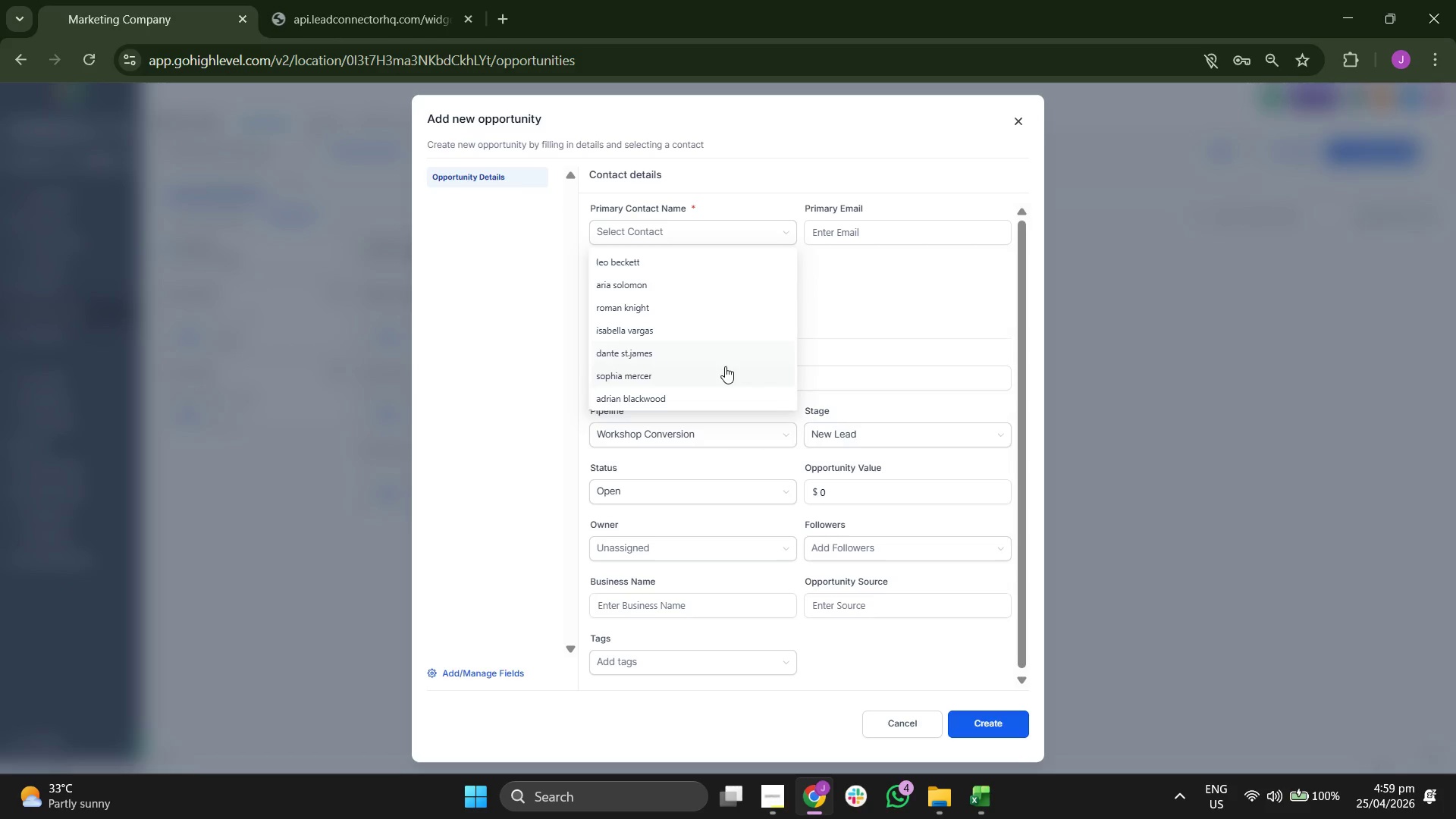 
left_click([720, 358])
 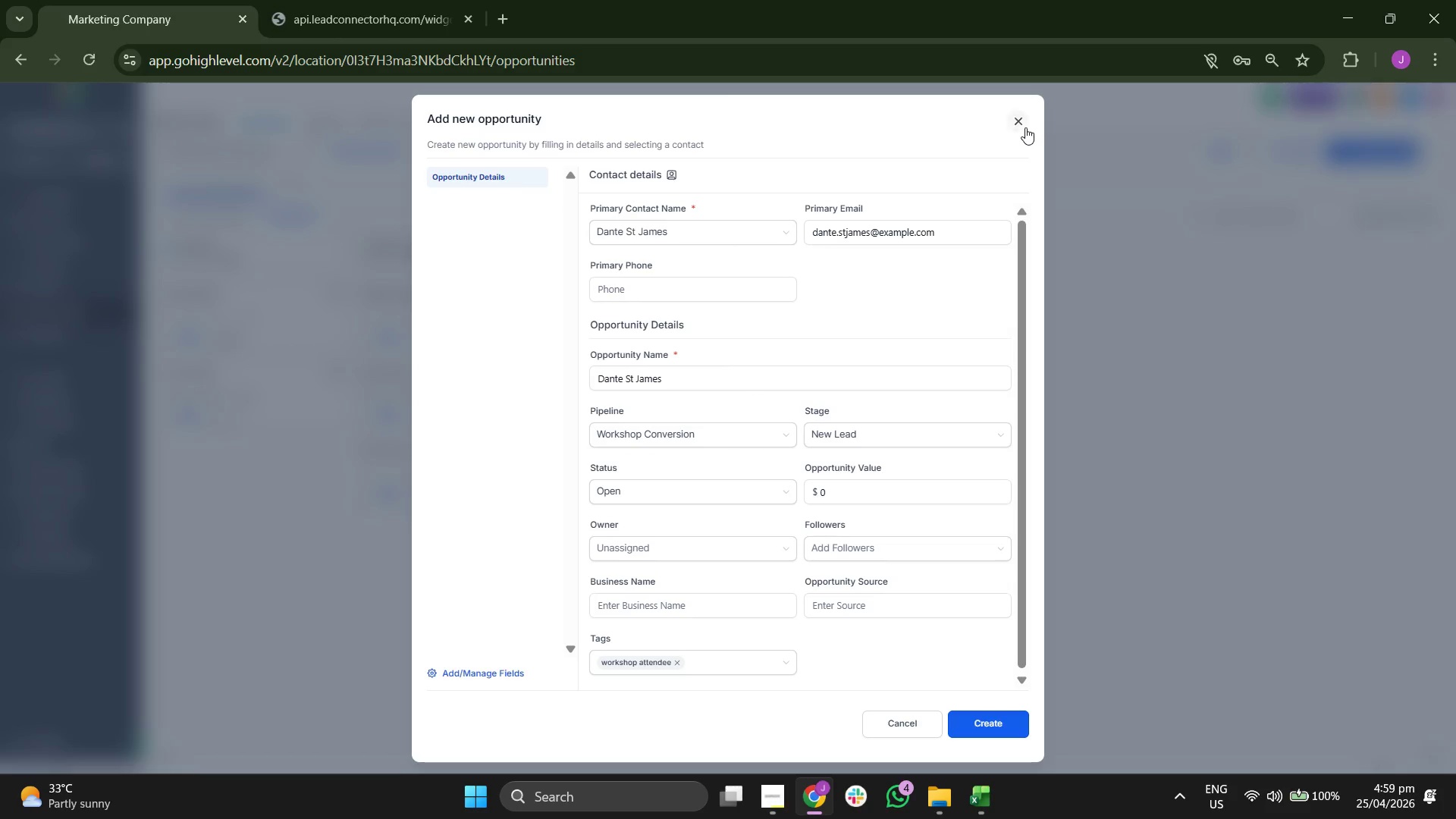 
left_click([1025, 127])
 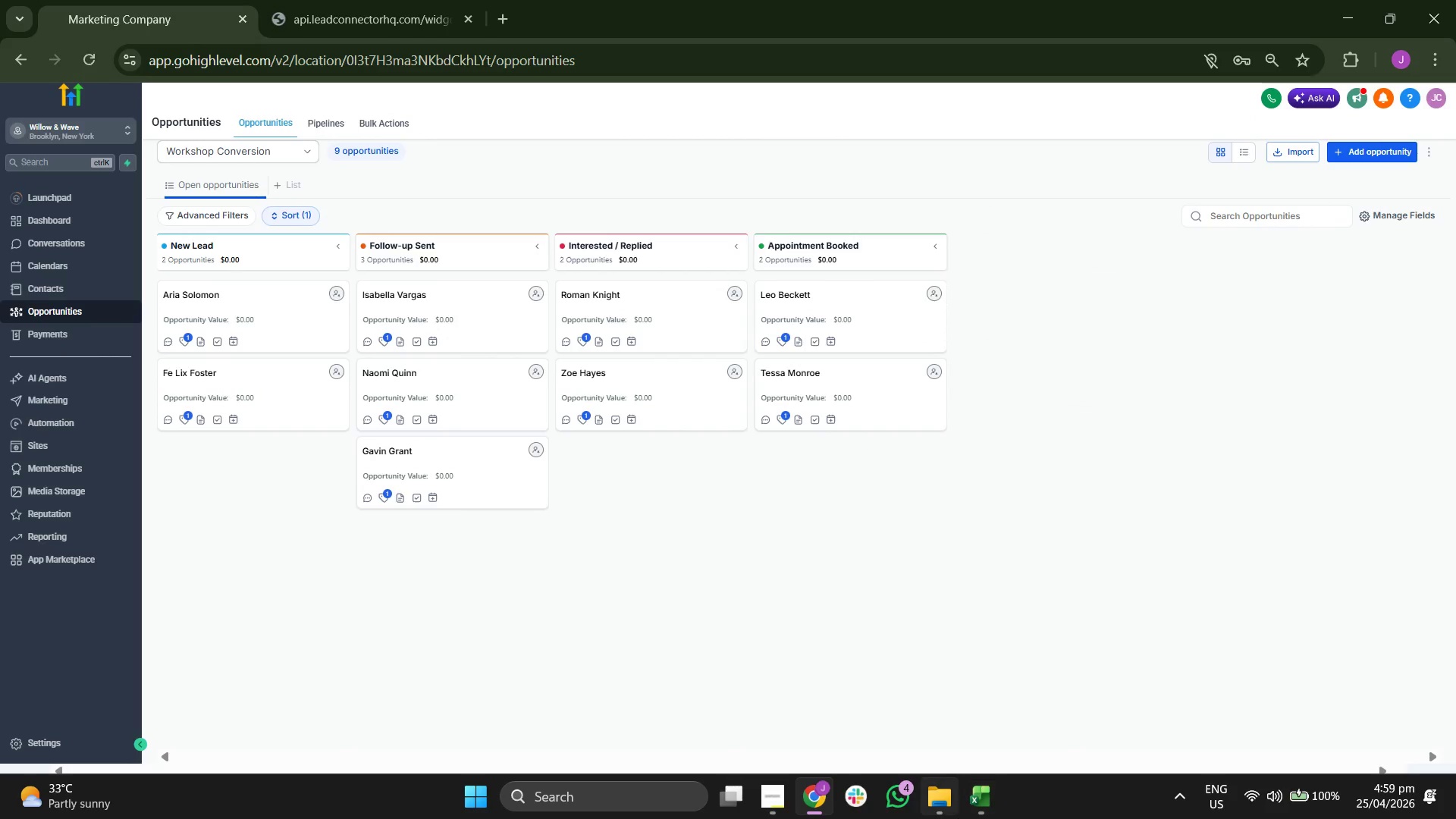 
left_click([993, 803])
 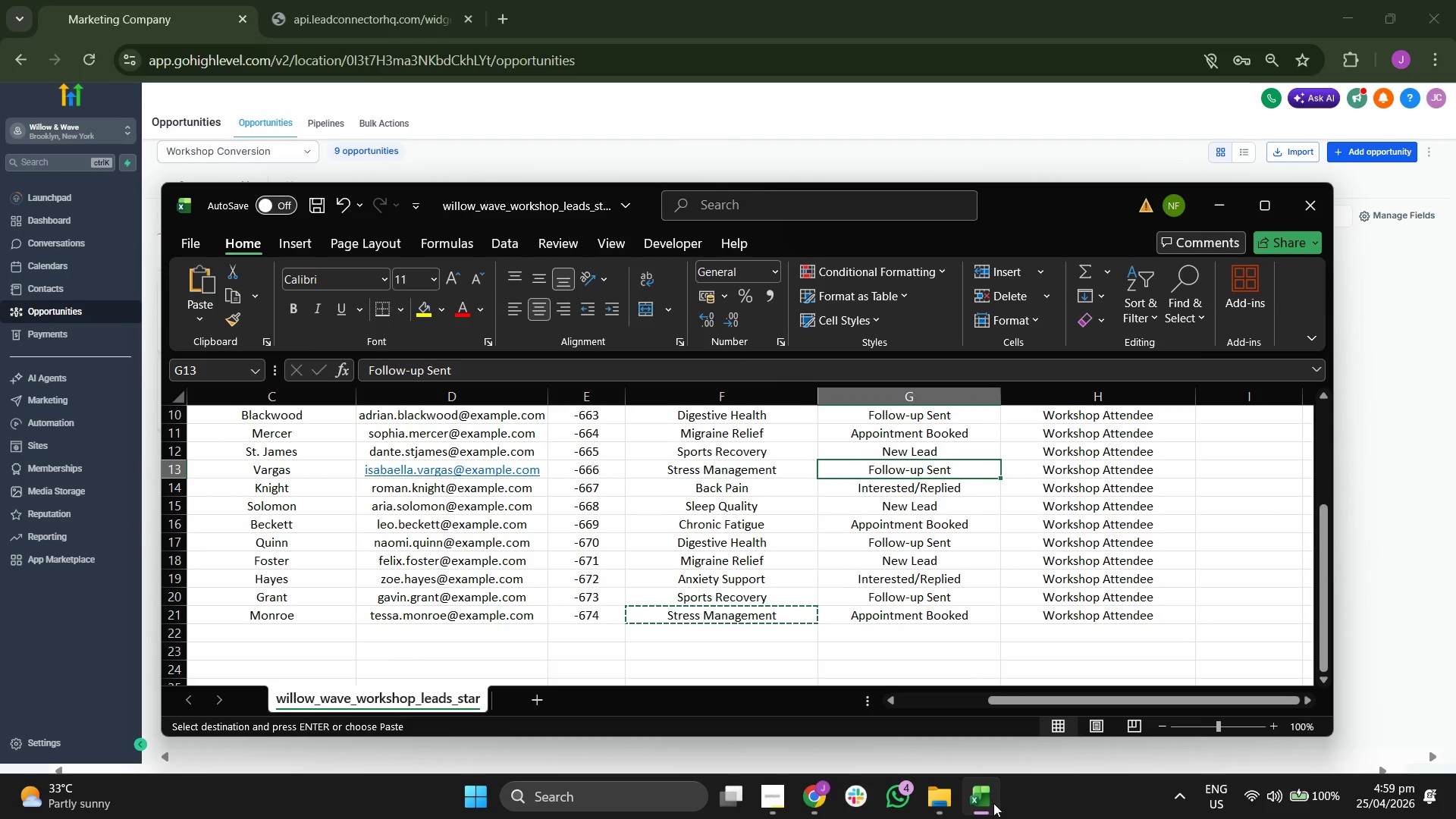 
key(ArrowUp)
 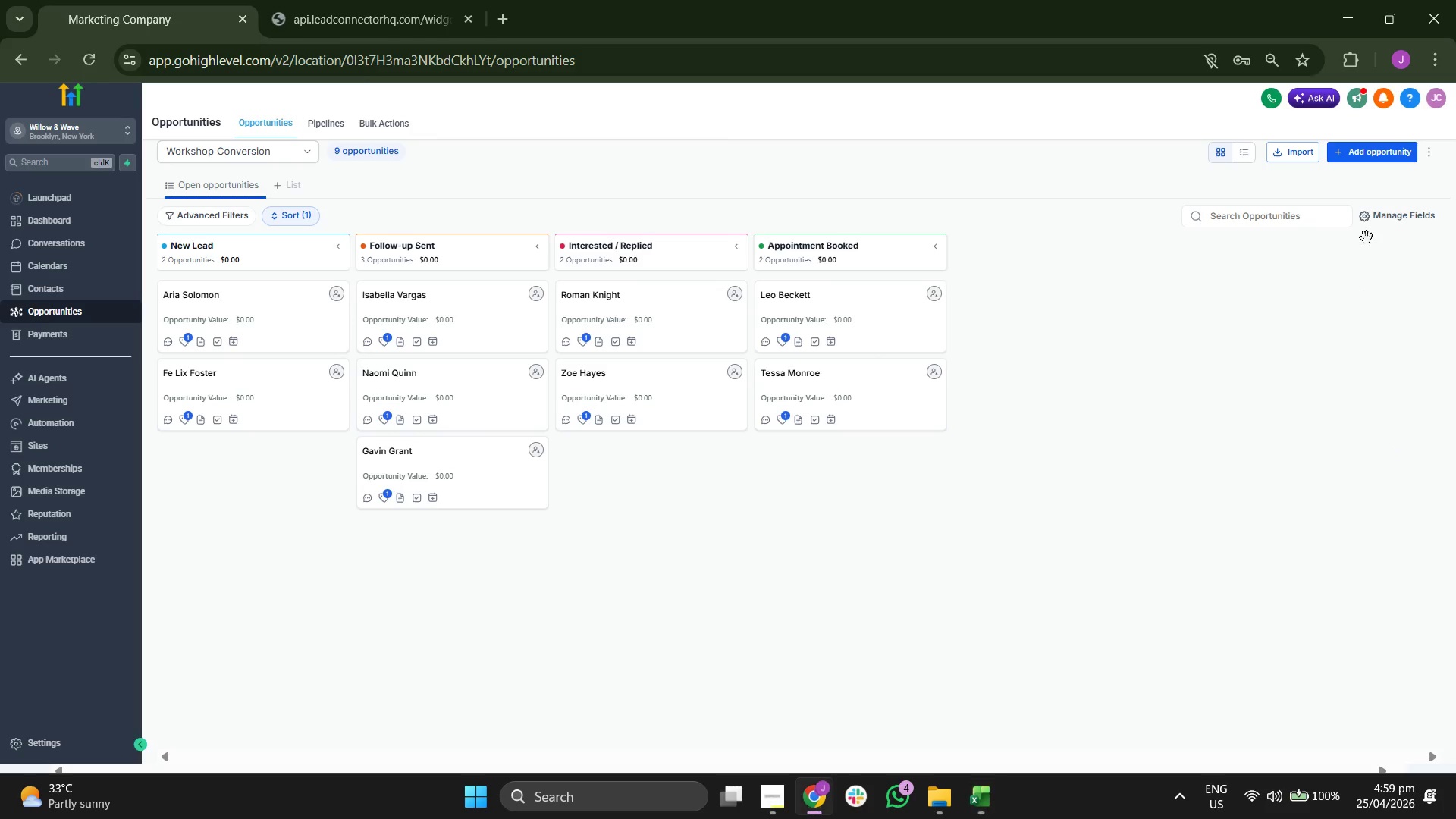 
left_click([1374, 160])
 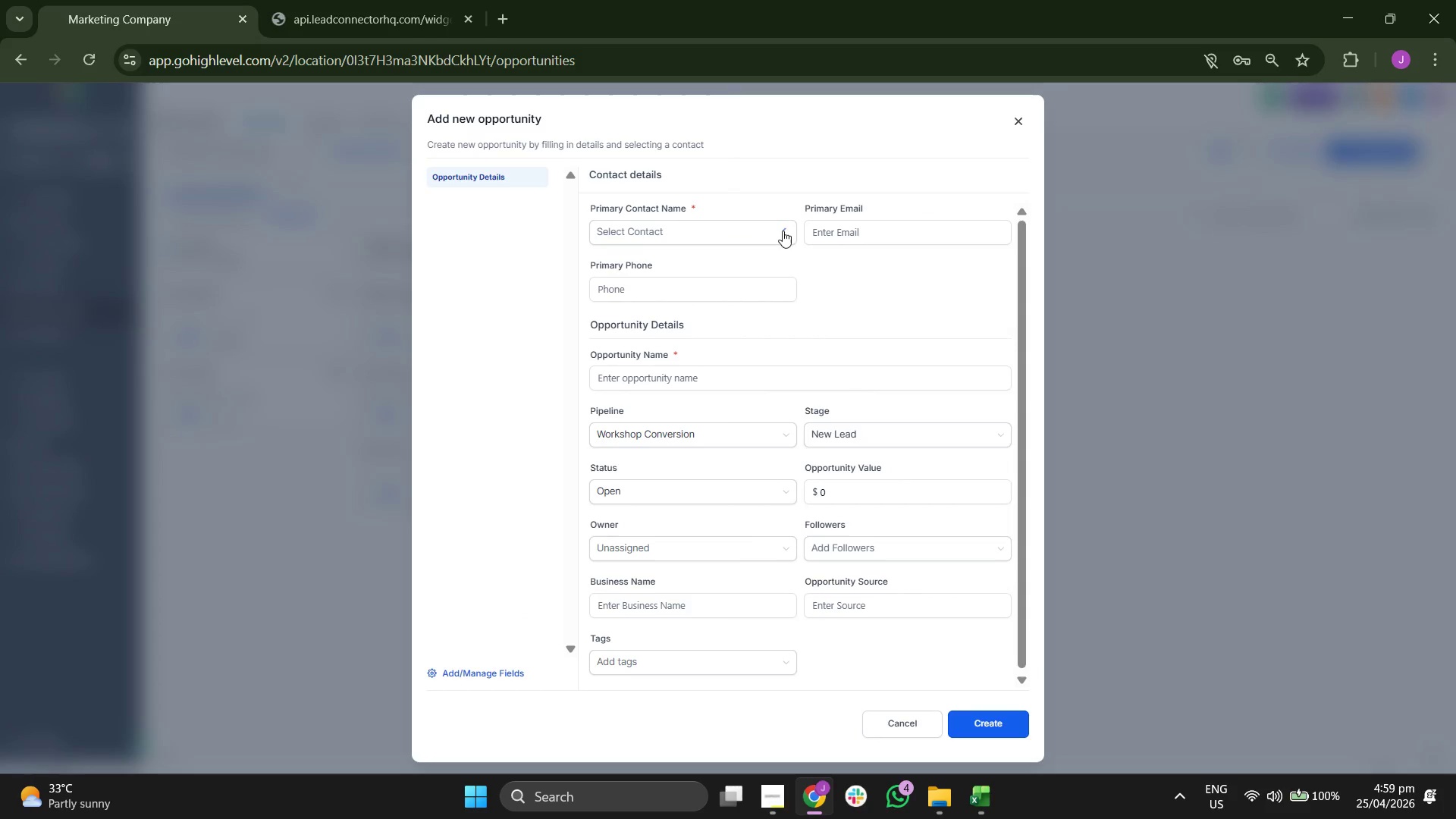 
left_click([712, 243])
 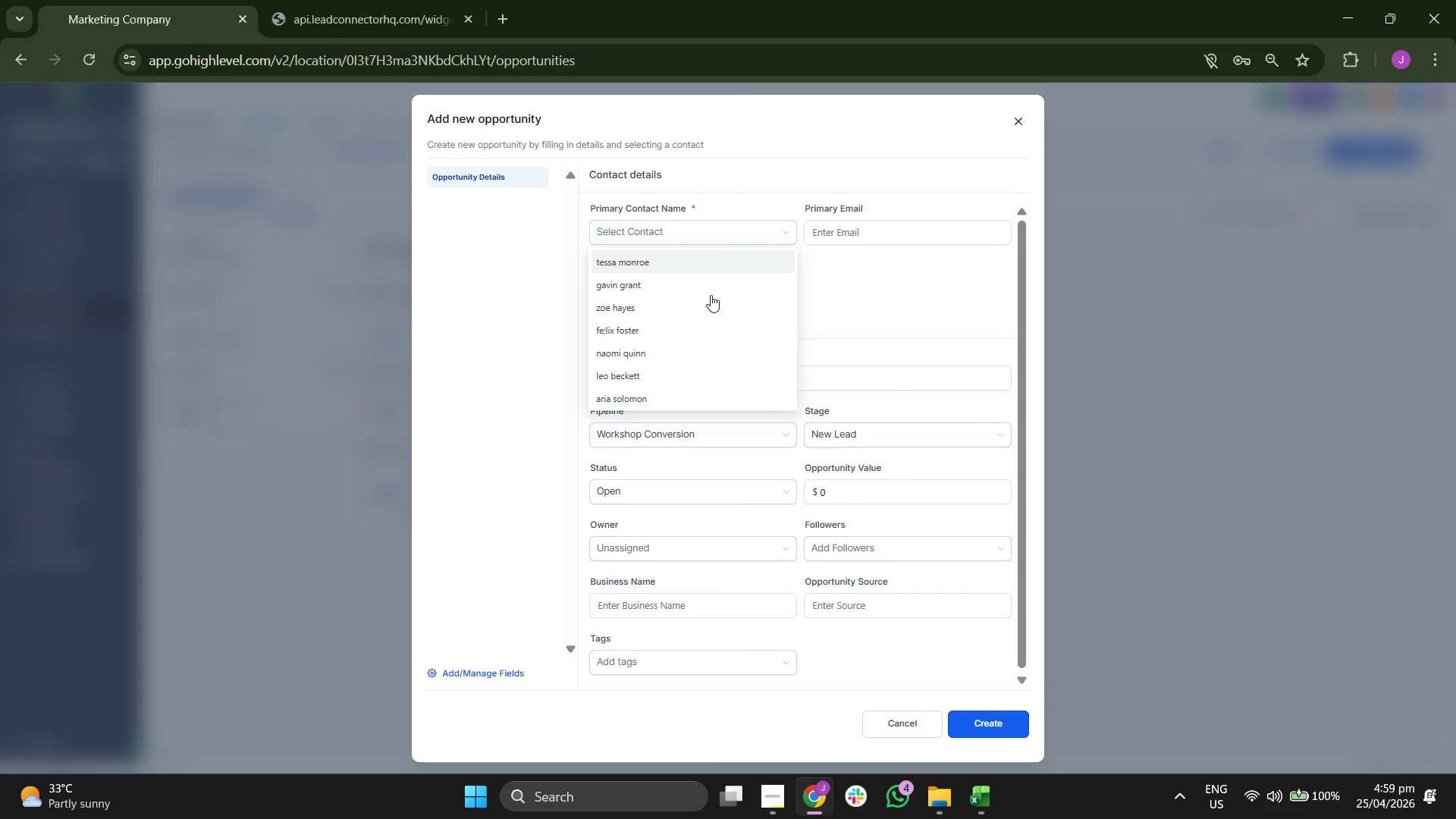 
scroll: coordinate [712, 297], scroll_direction: down, amount: 2.0
 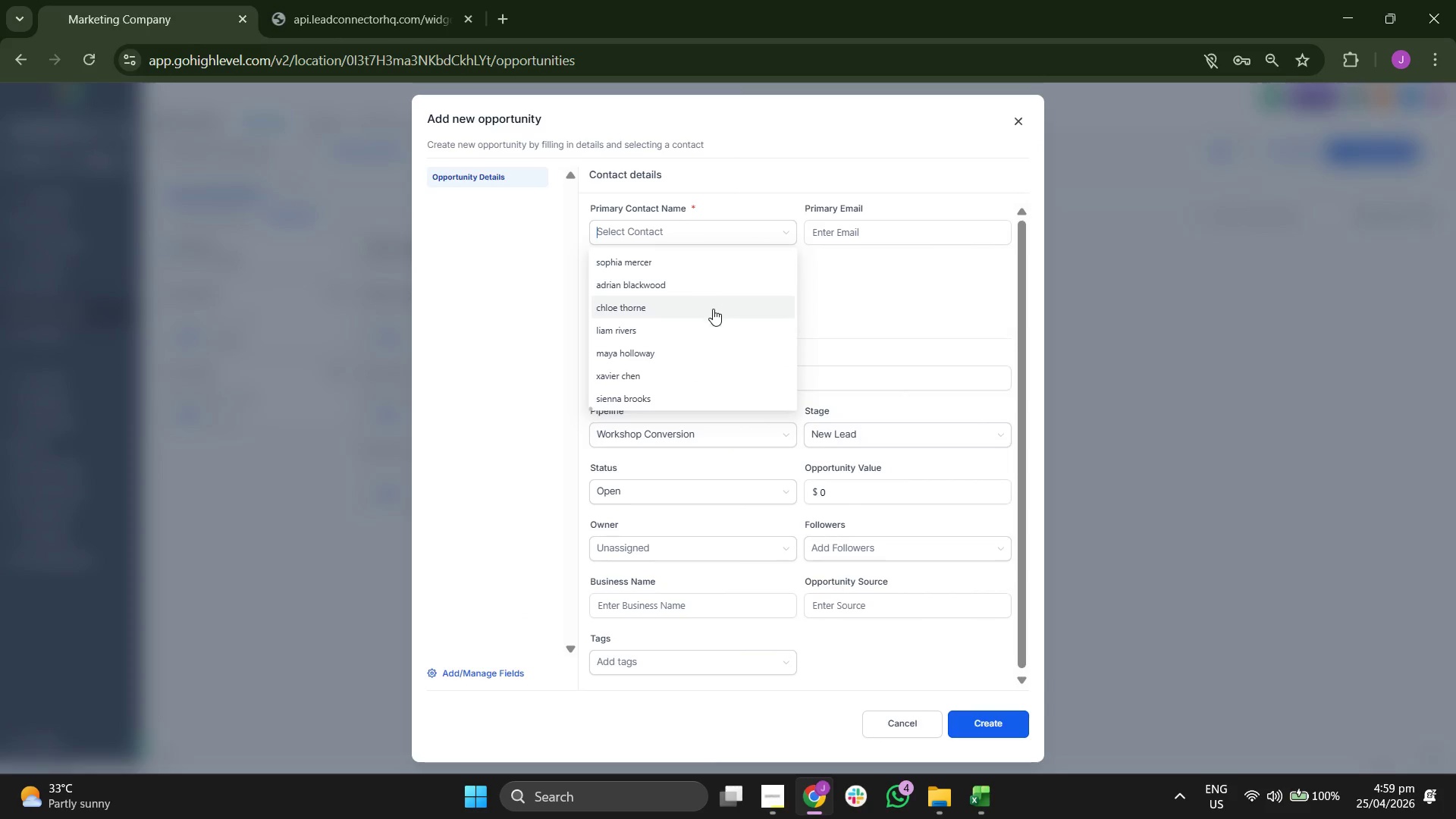 
scroll: coordinate [717, 337], scroll_direction: up, amount: 1.0
 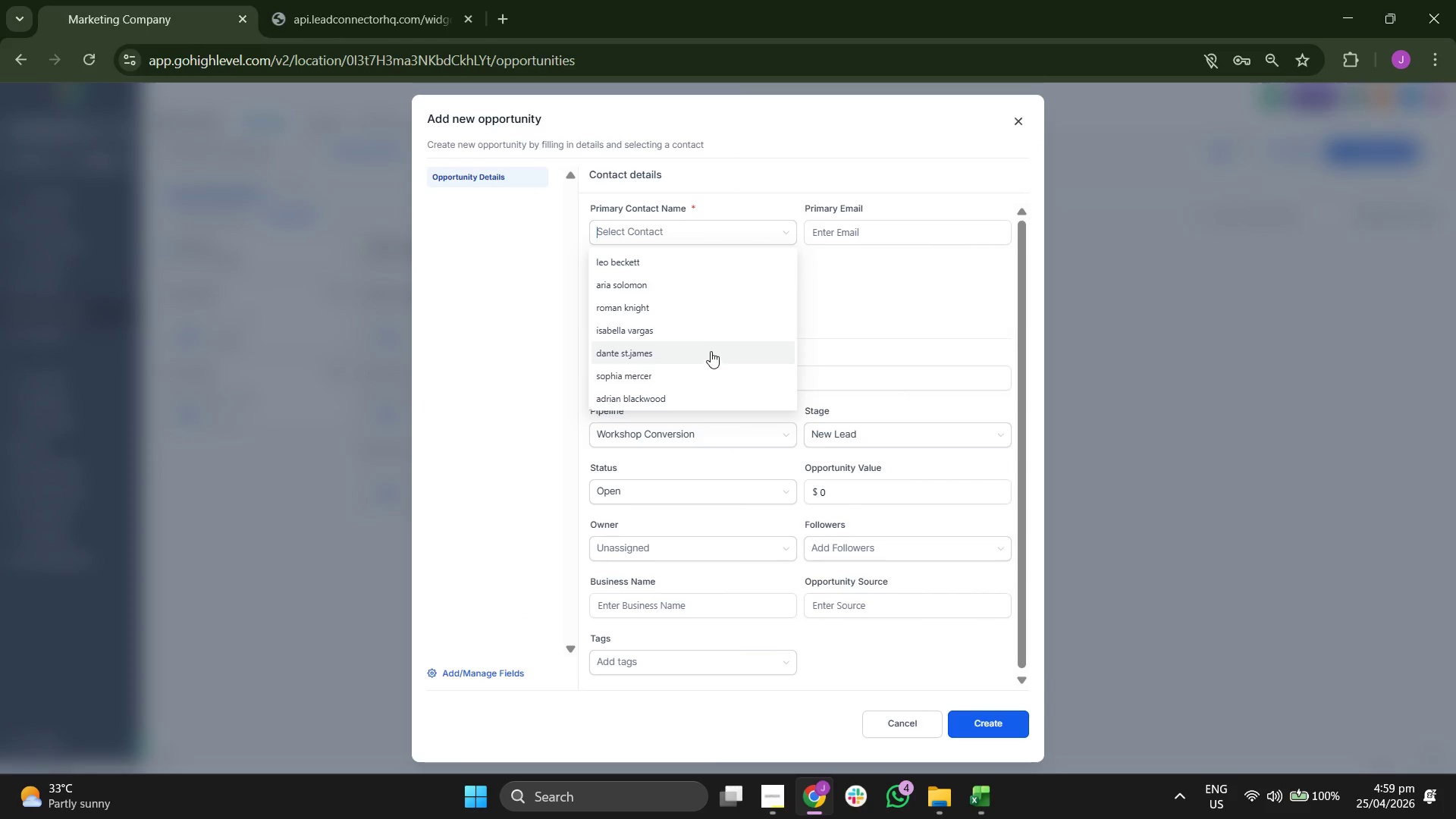 
left_click([707, 333])
 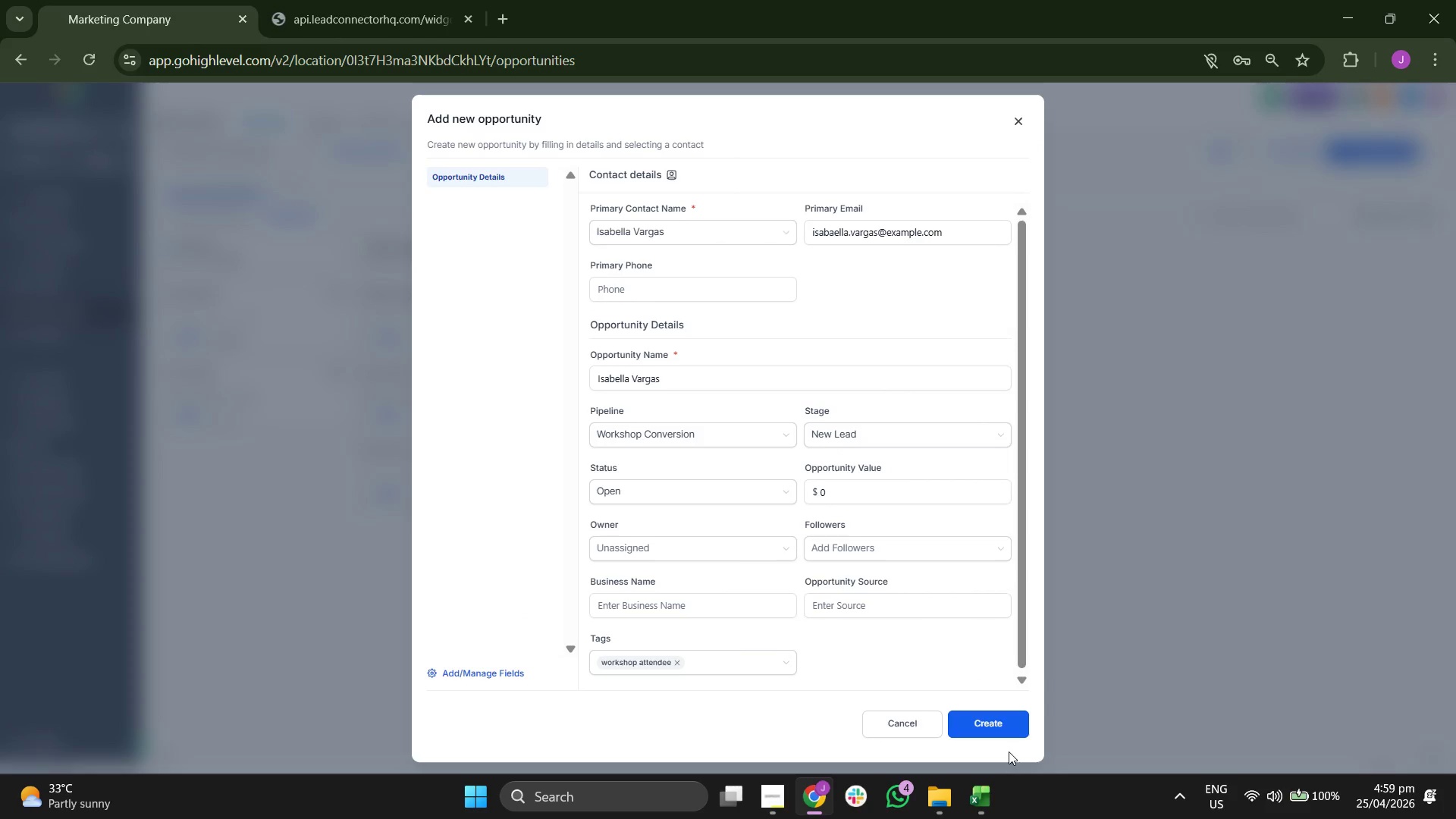 
left_click([1005, 722])
 